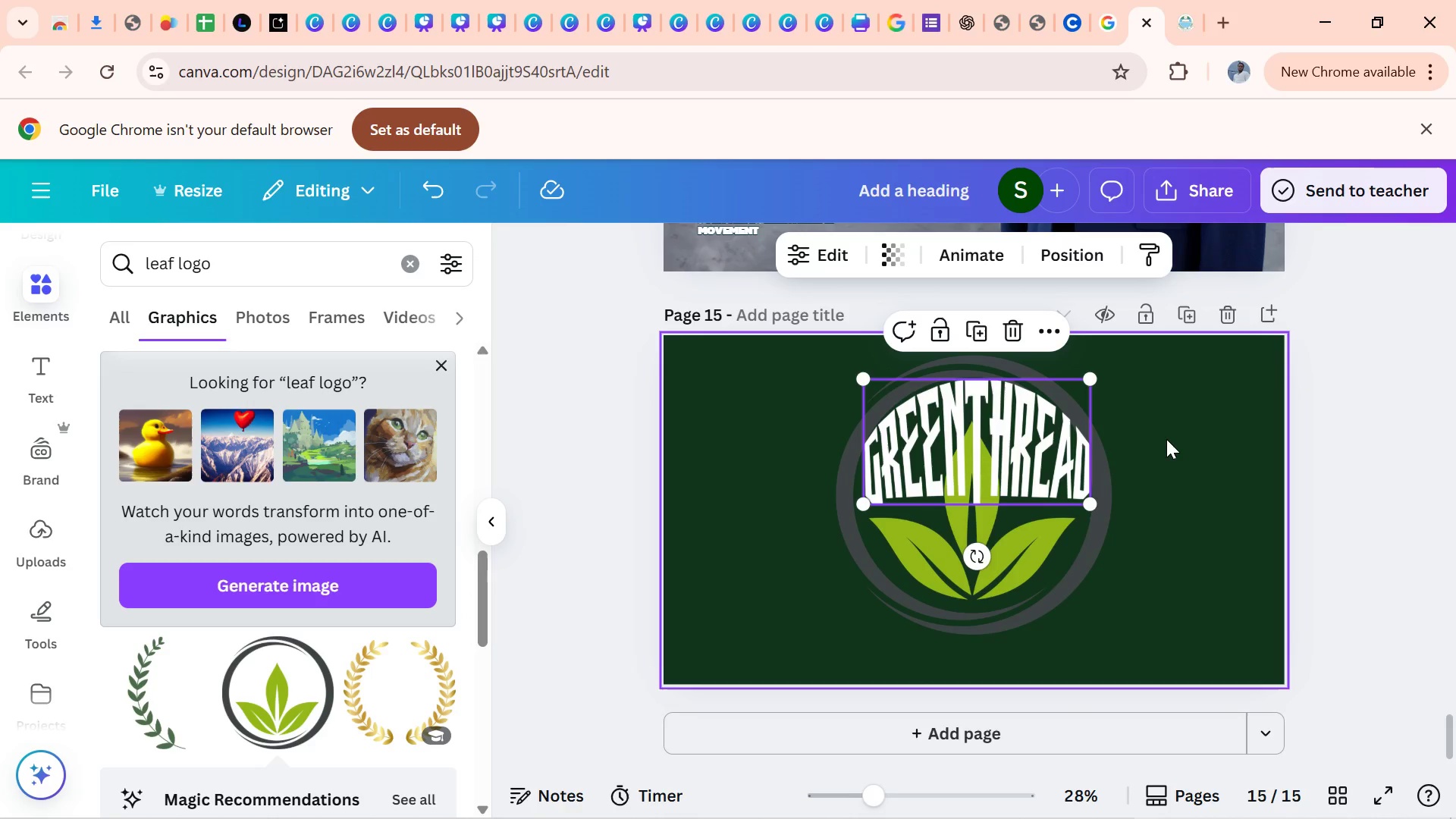 
left_click_drag(start_coordinate=[1166, 439], to_coordinate=[984, 563])
 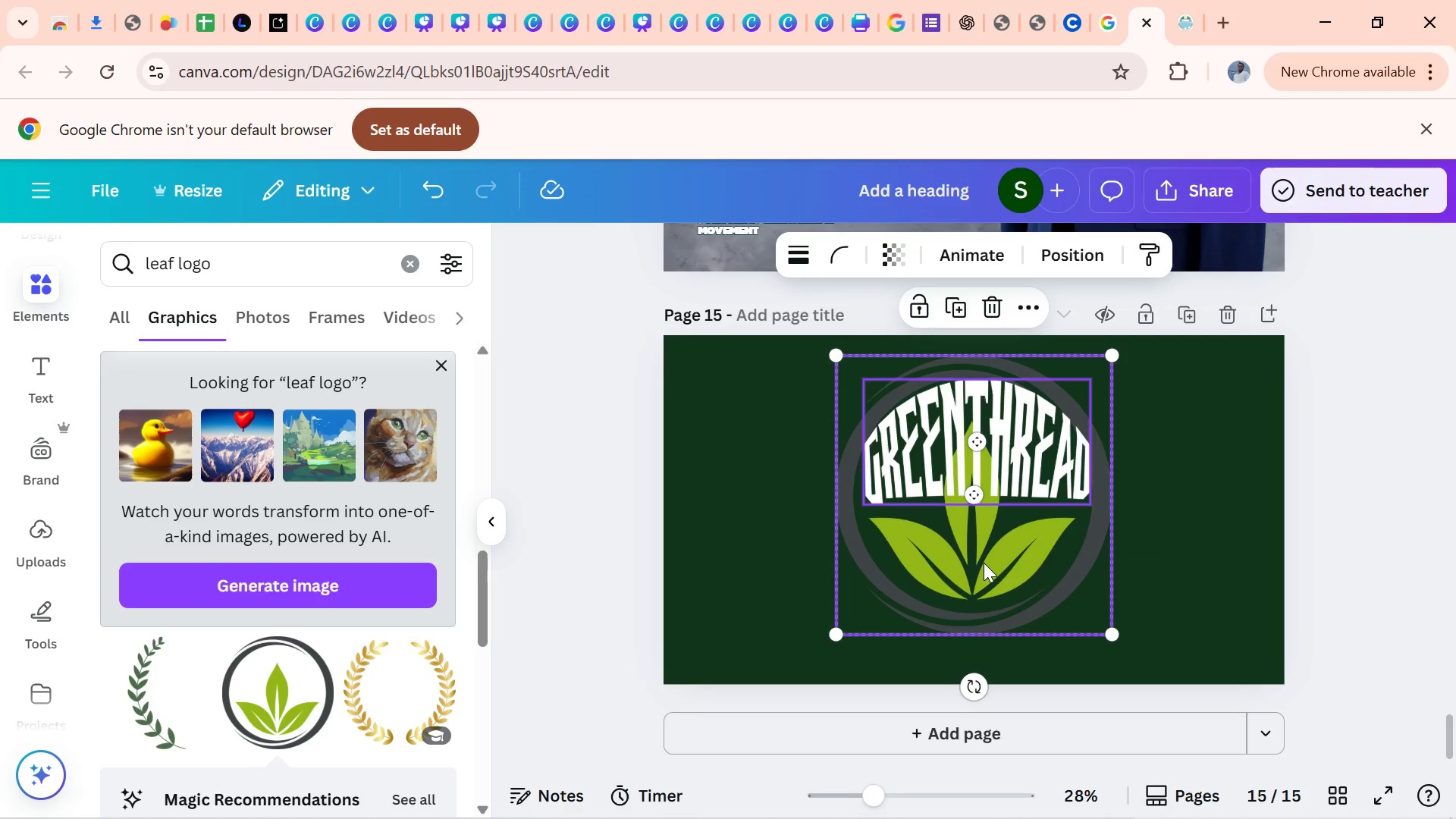 
key(Control+G)
 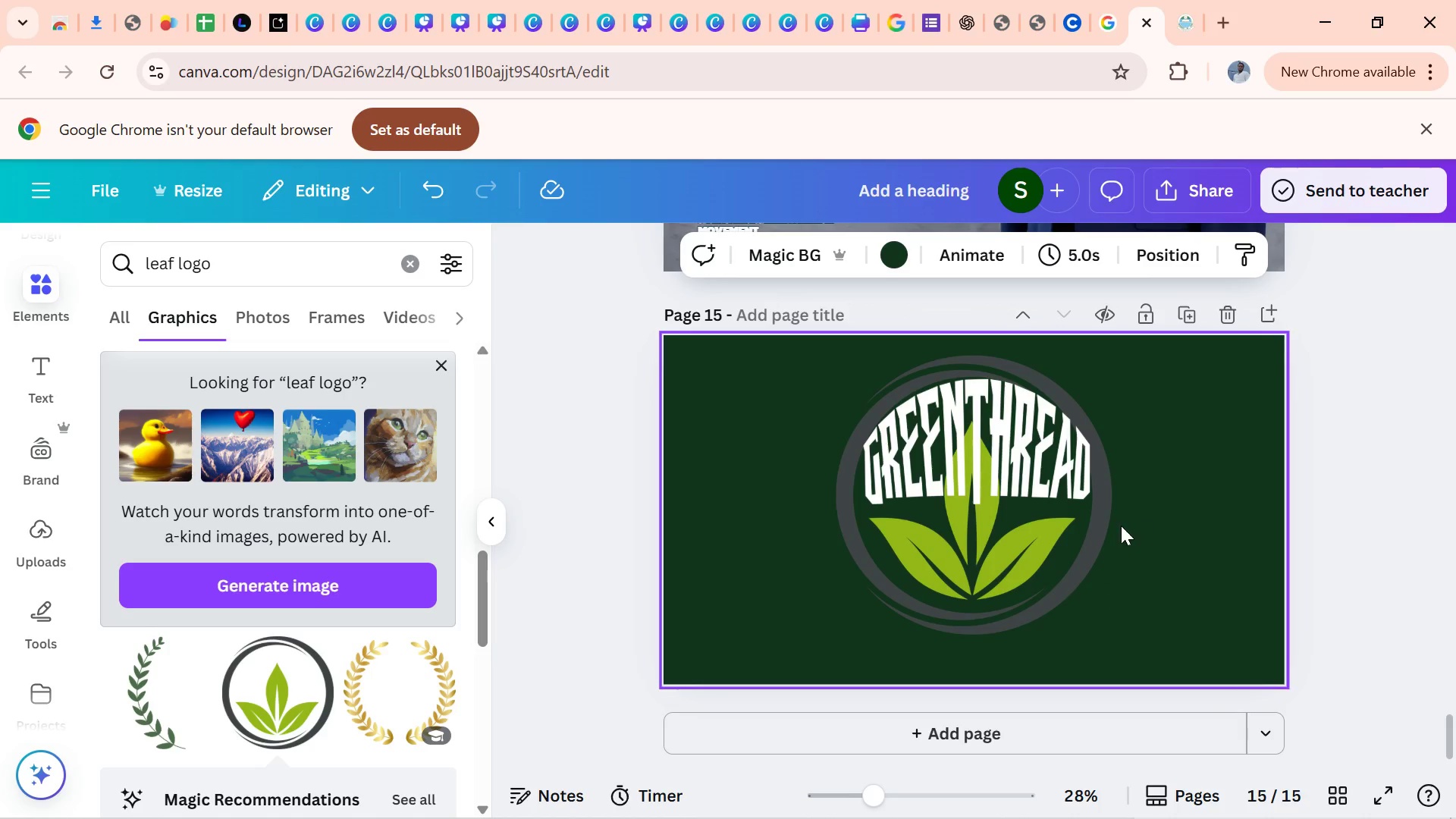 
left_click_drag(start_coordinate=[1178, 463], to_coordinate=[984, 559])
 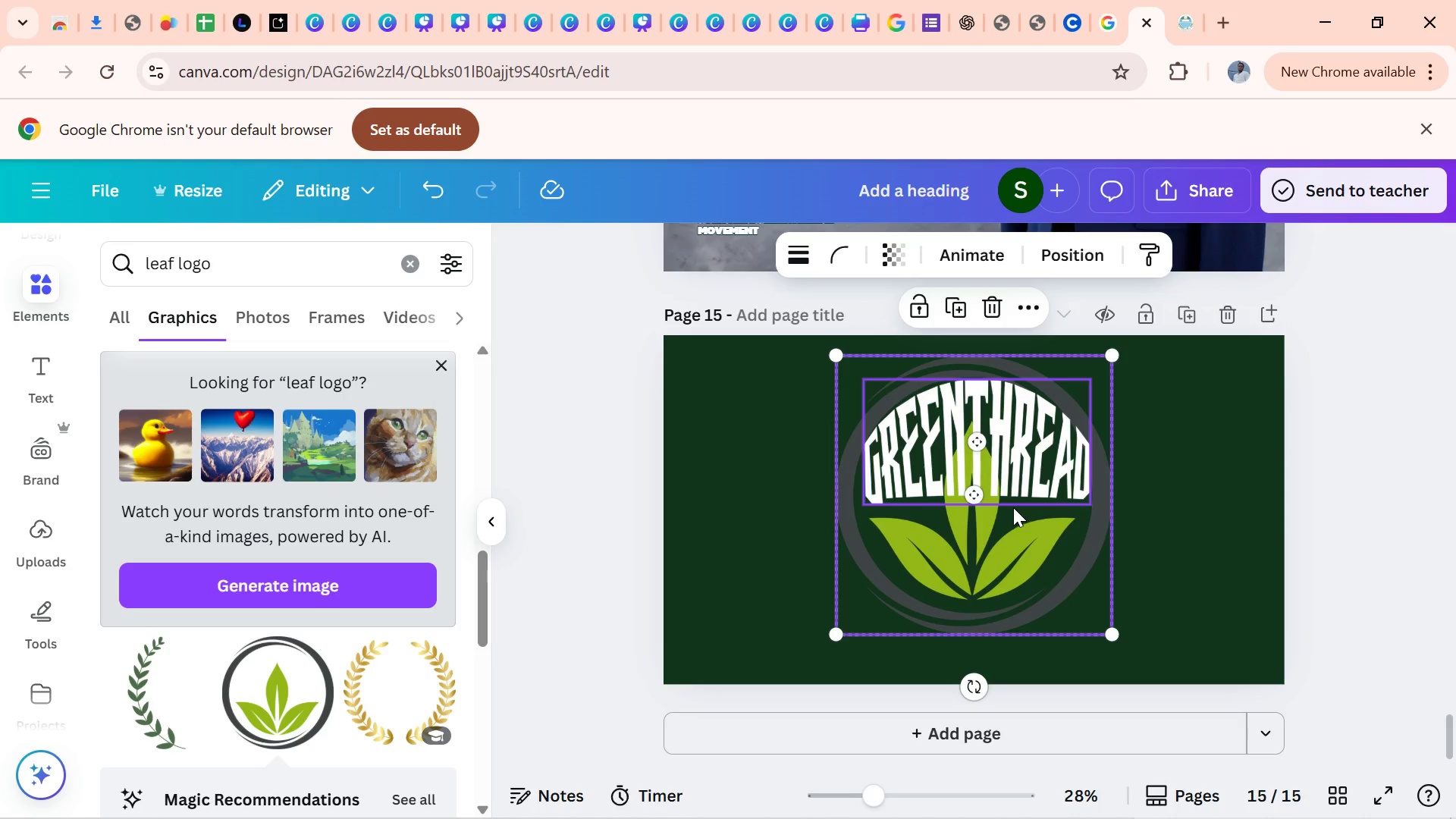 
left_click_drag(start_coordinate=[1012, 509], to_coordinate=[877, 523])
 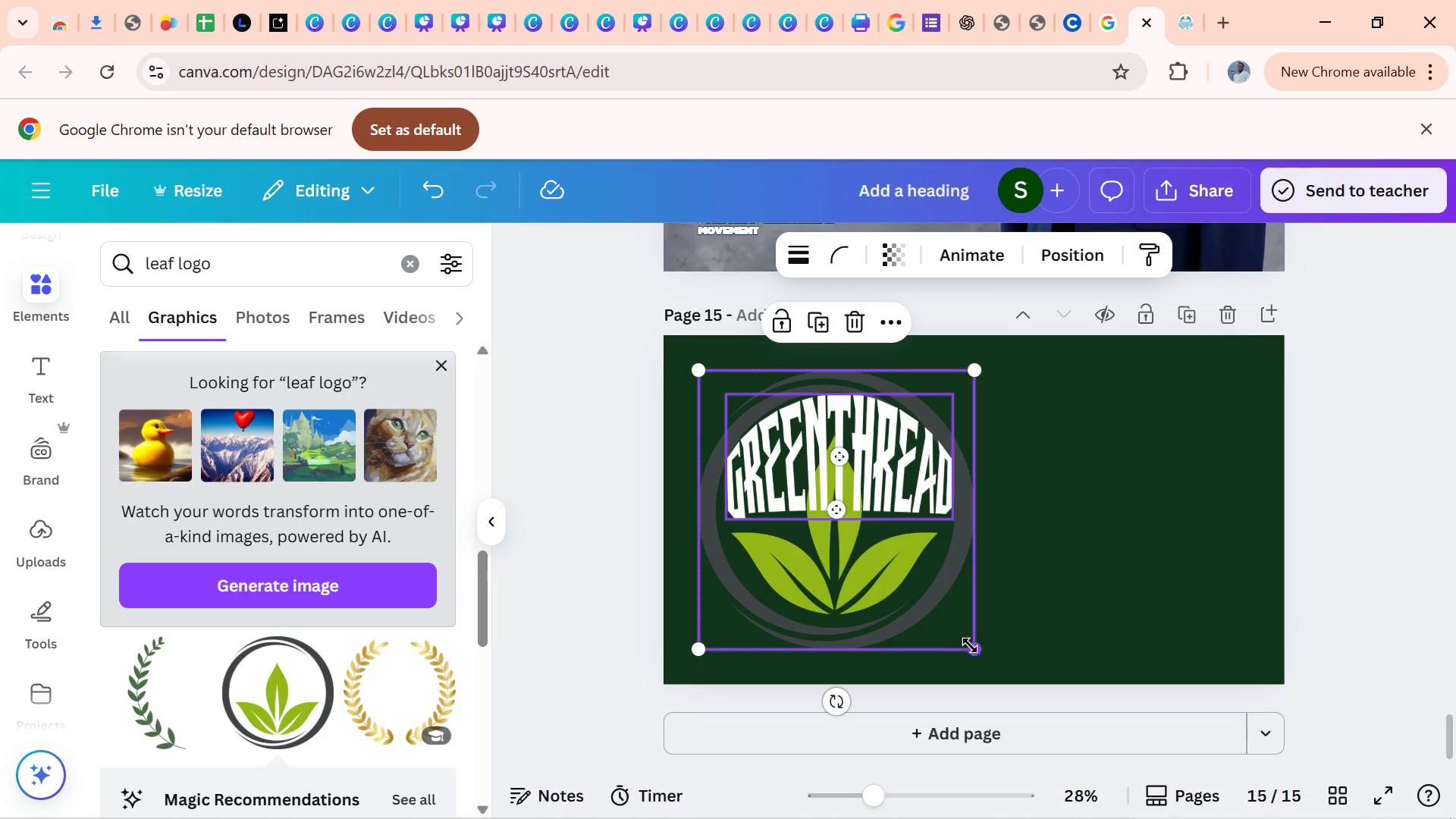 
left_click_drag(start_coordinate=[971, 646], to_coordinate=[902, 580])
 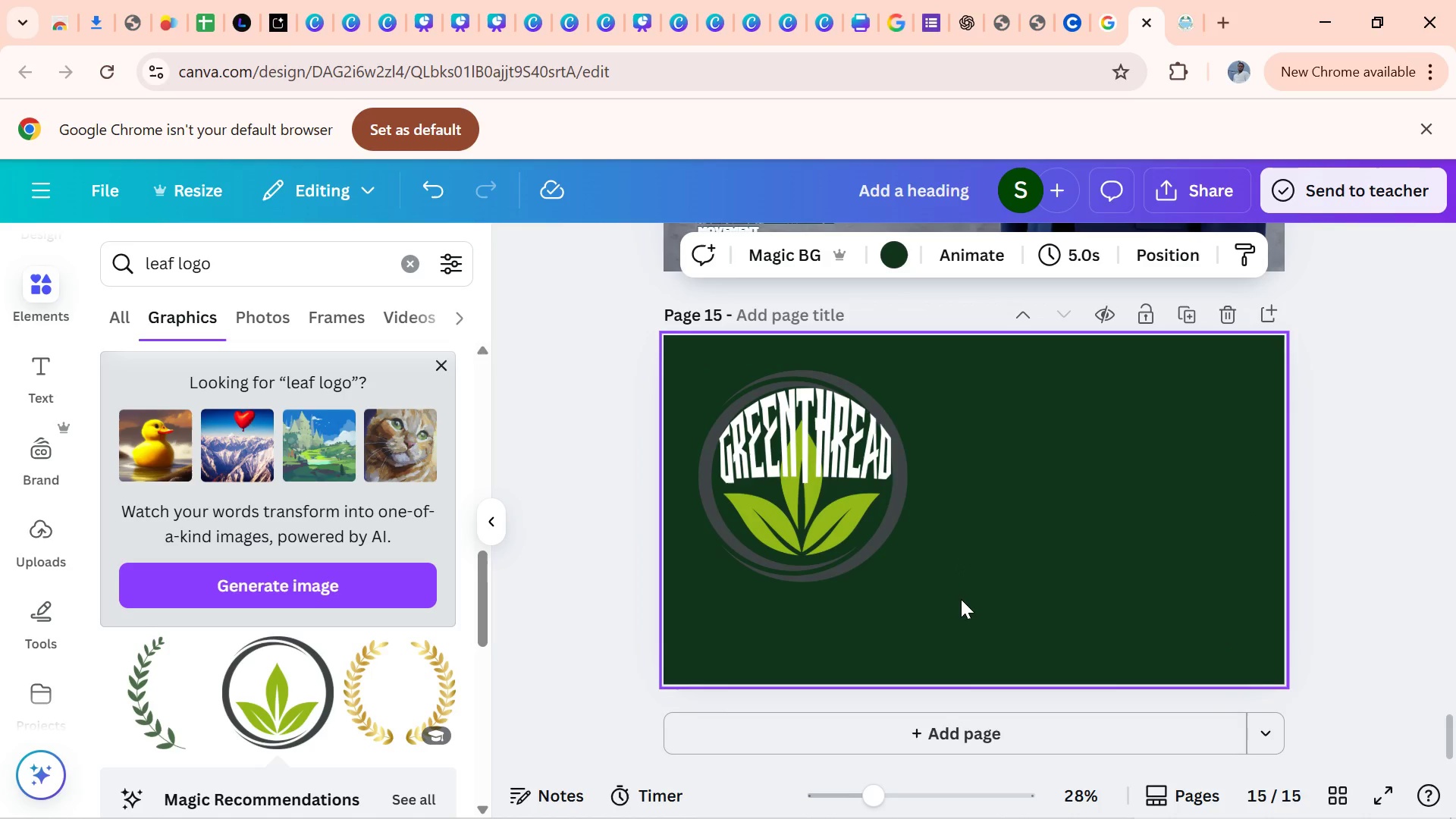 
wait(12.59)
 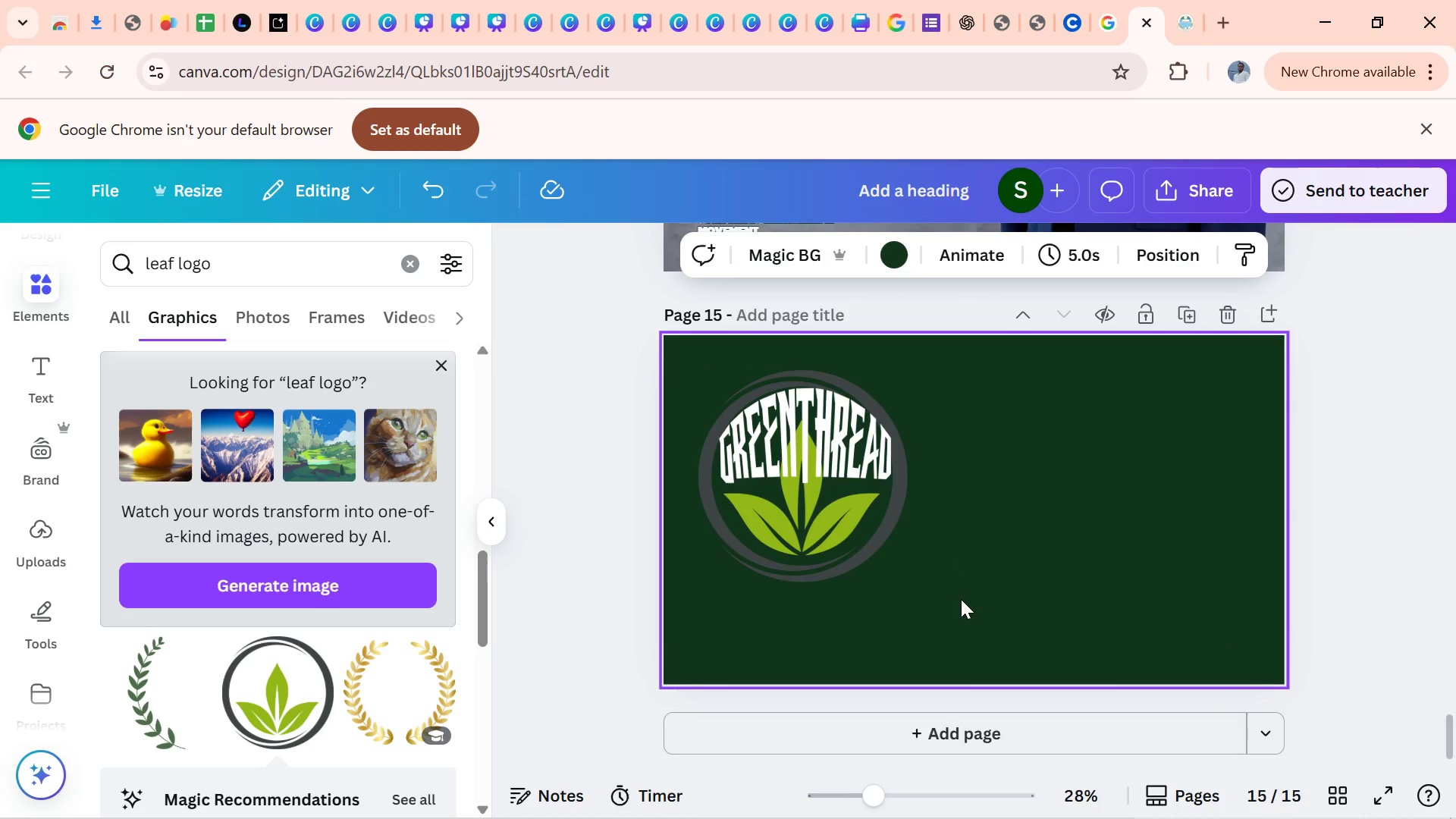 
left_click_drag(start_coordinate=[835, 325], to_coordinate=[833, 329])
 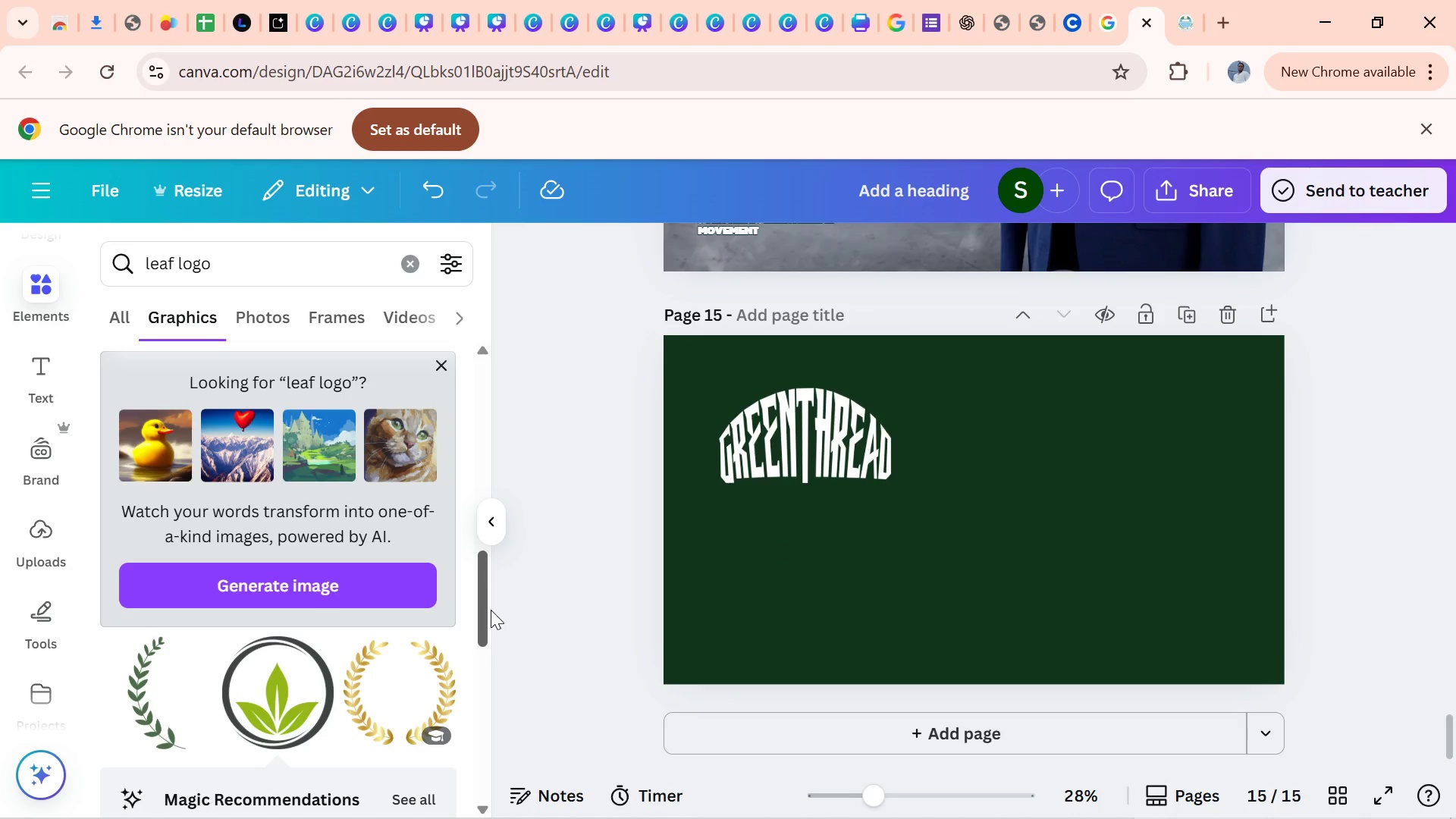 
left_click_drag(start_coordinate=[478, 610], to_coordinate=[496, 687])
 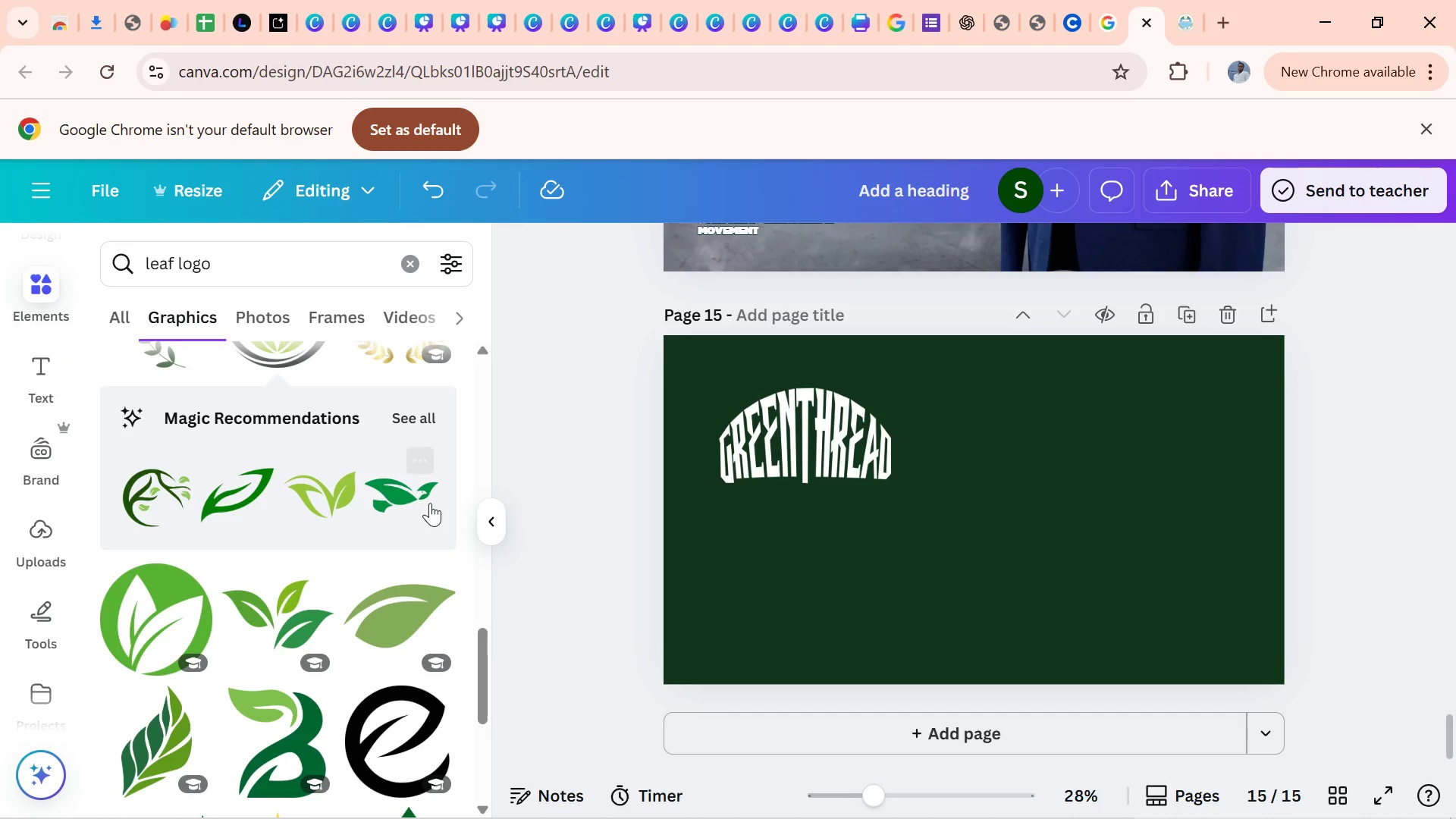 
wait(5.91)
 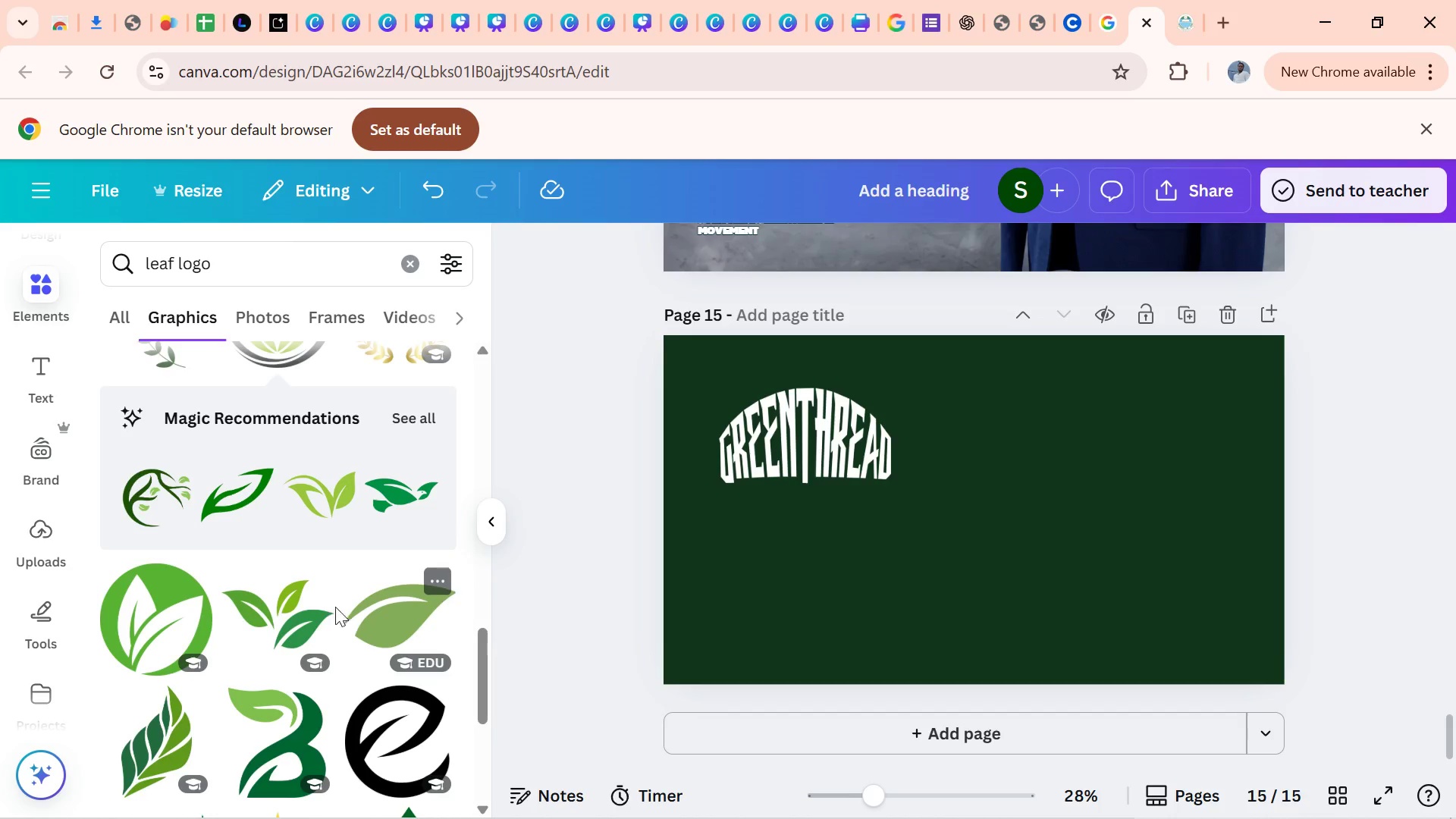 
left_click([420, 500])
 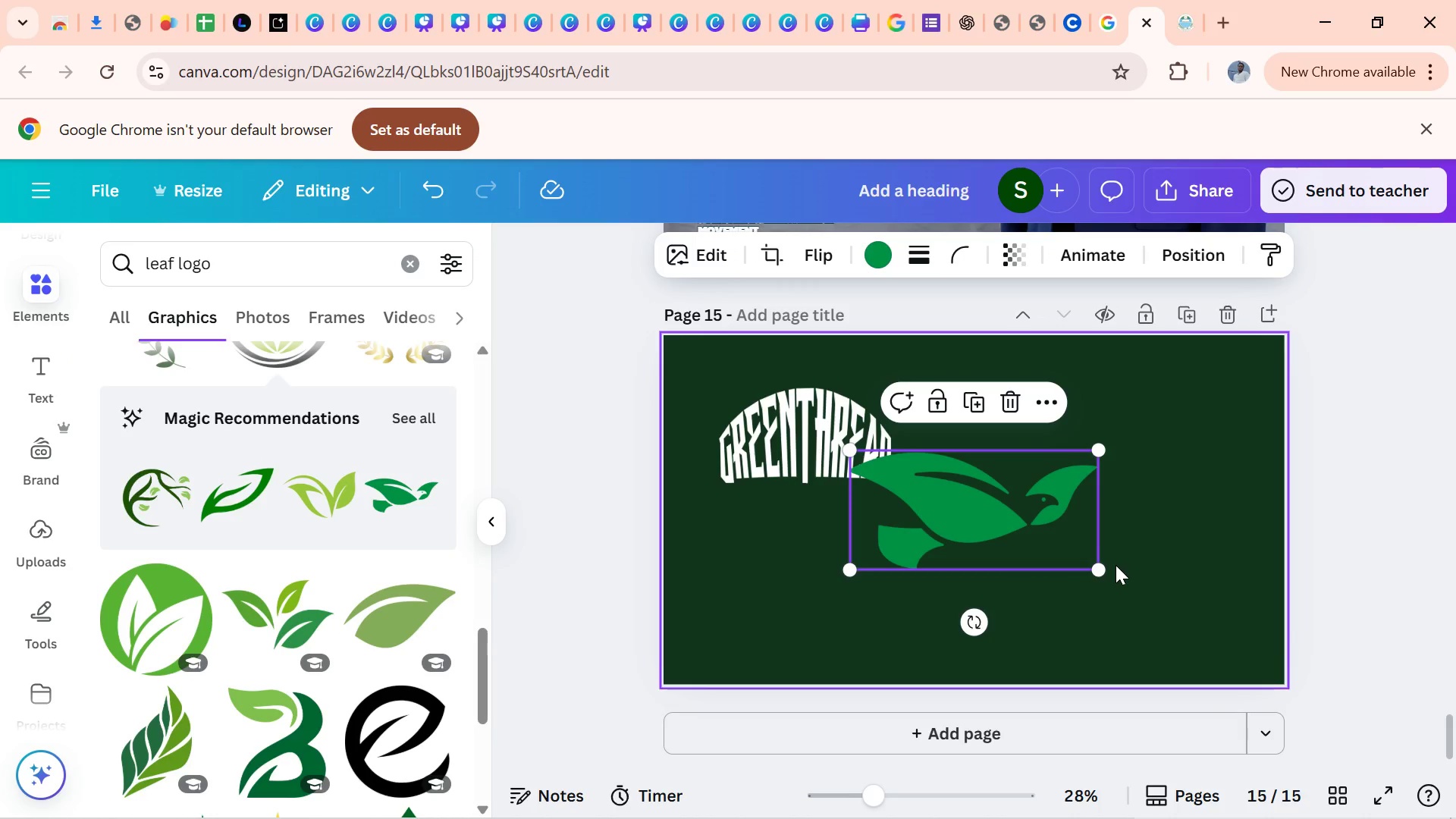 
left_click_drag(start_coordinate=[1104, 566], to_coordinate=[952, 513])
 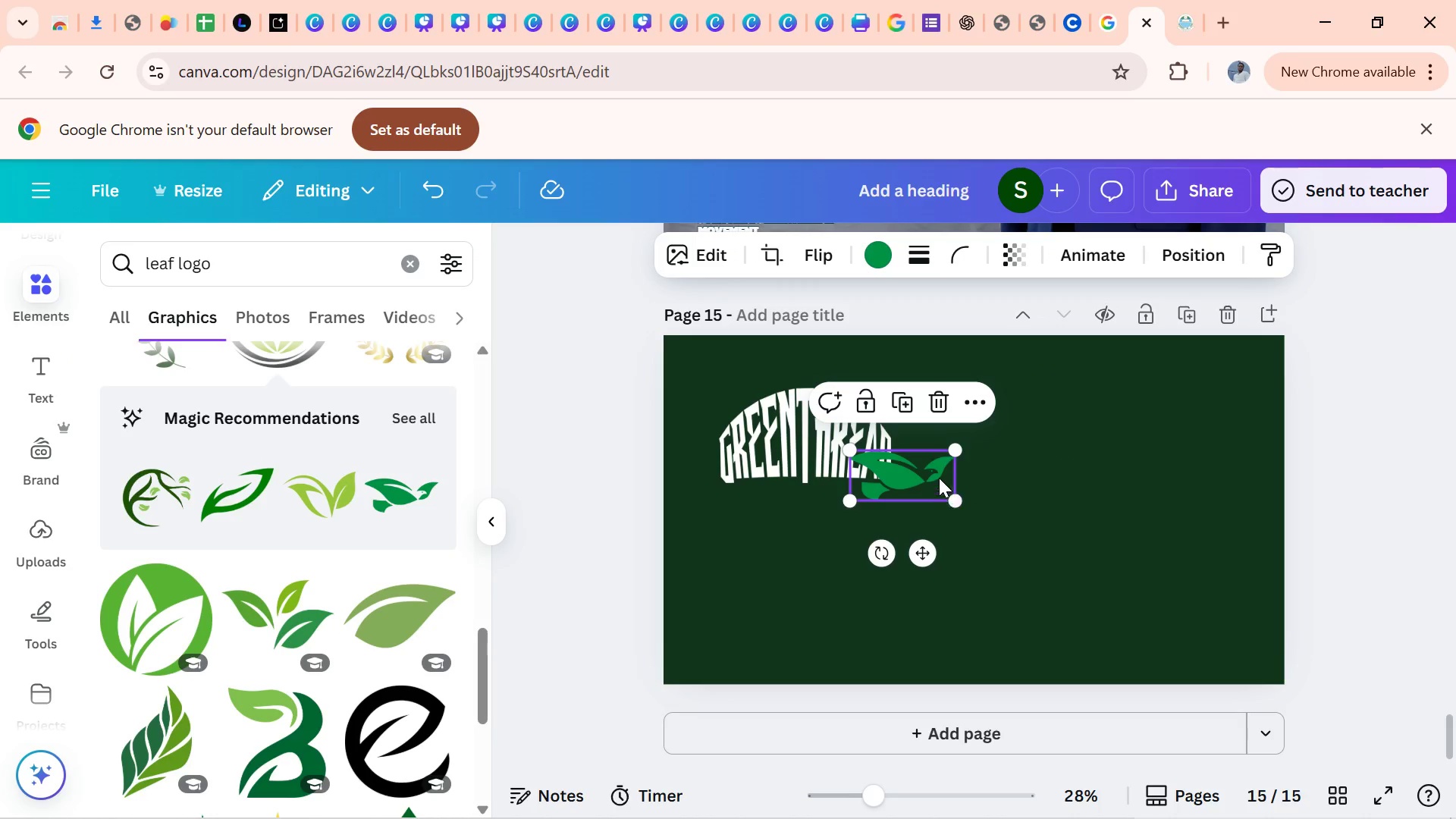 
left_click_drag(start_coordinate=[939, 475], to_coordinate=[849, 526])
 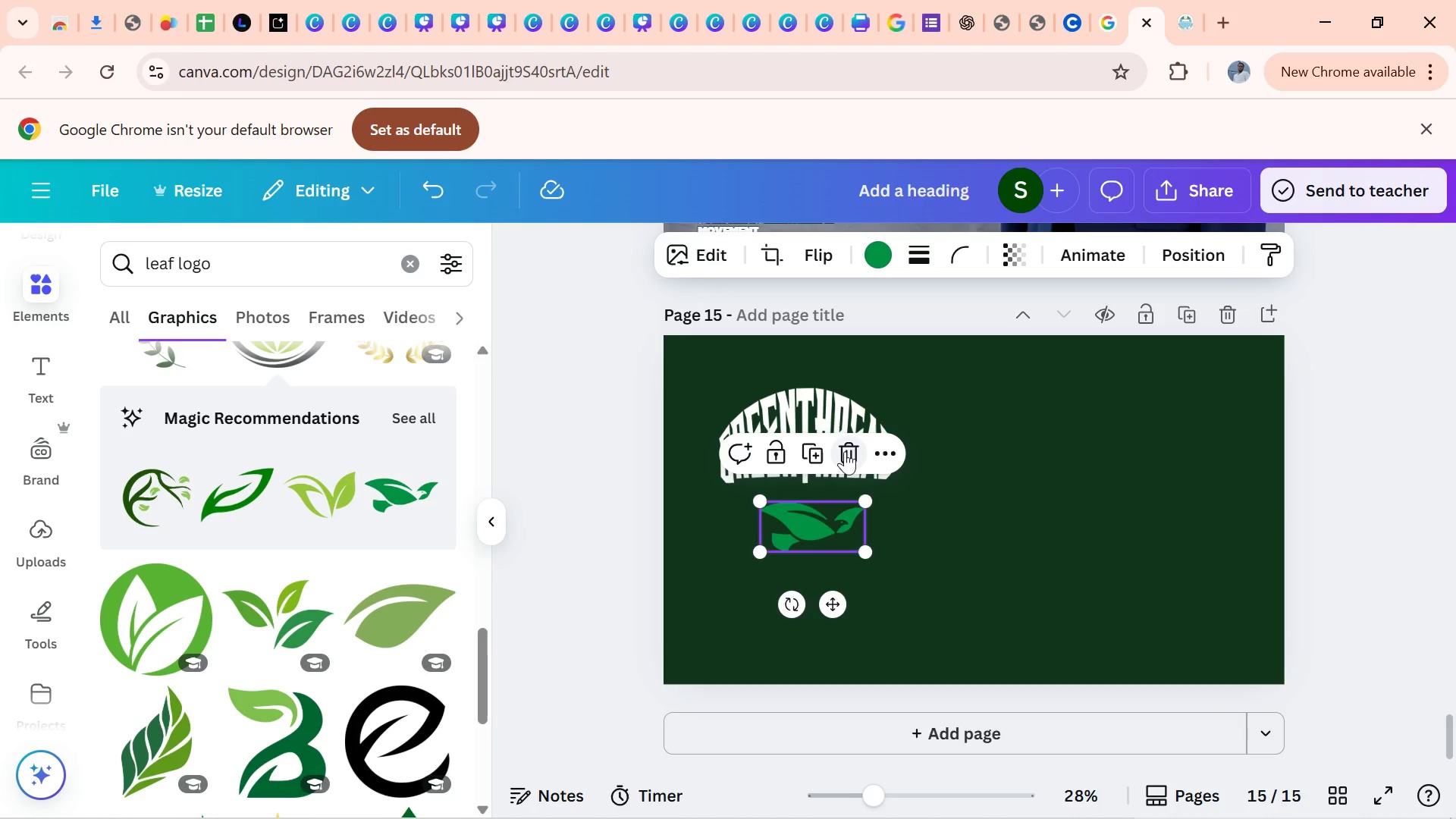 
left_click([845, 451])
 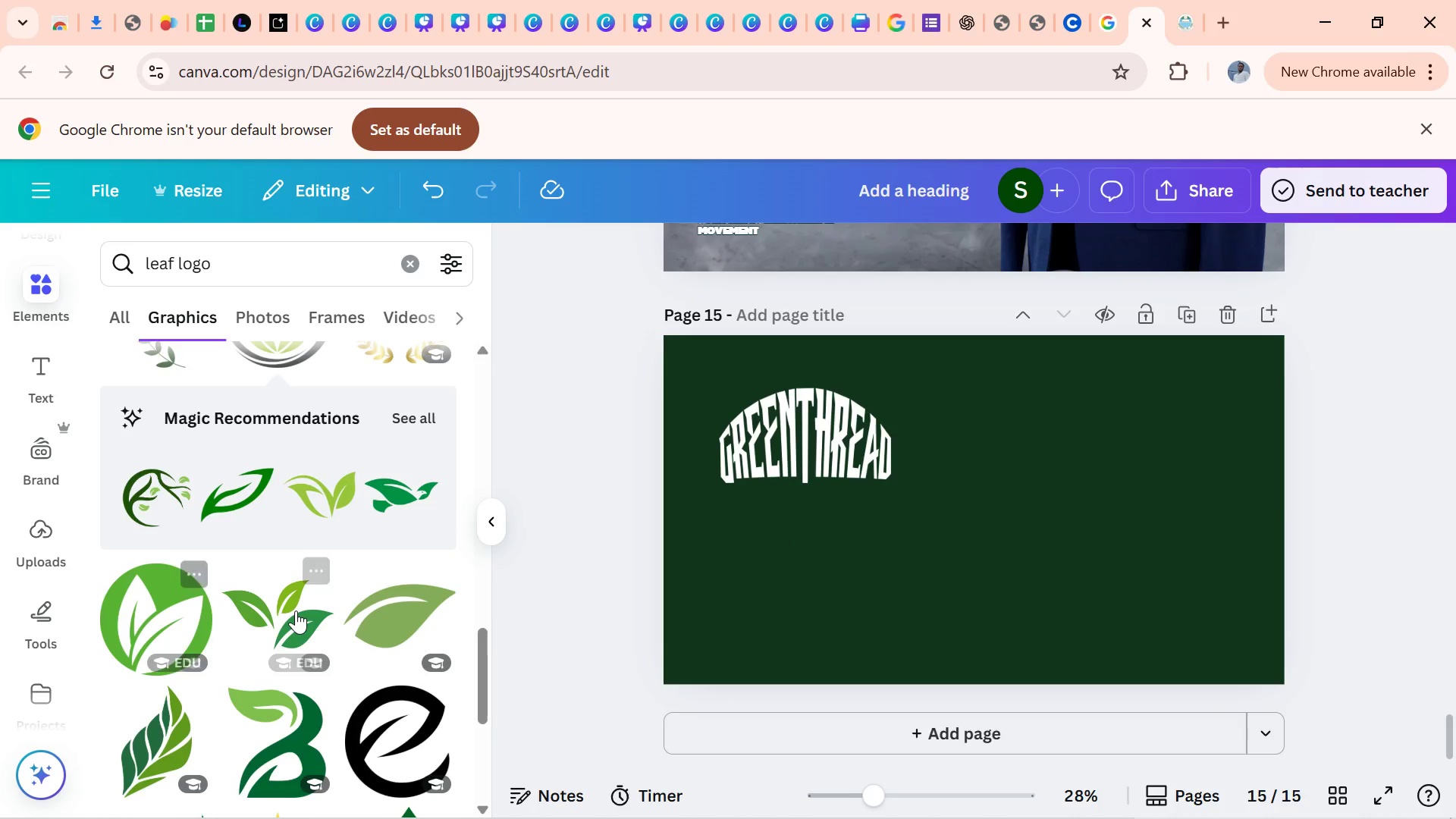 
left_click([300, 610])
 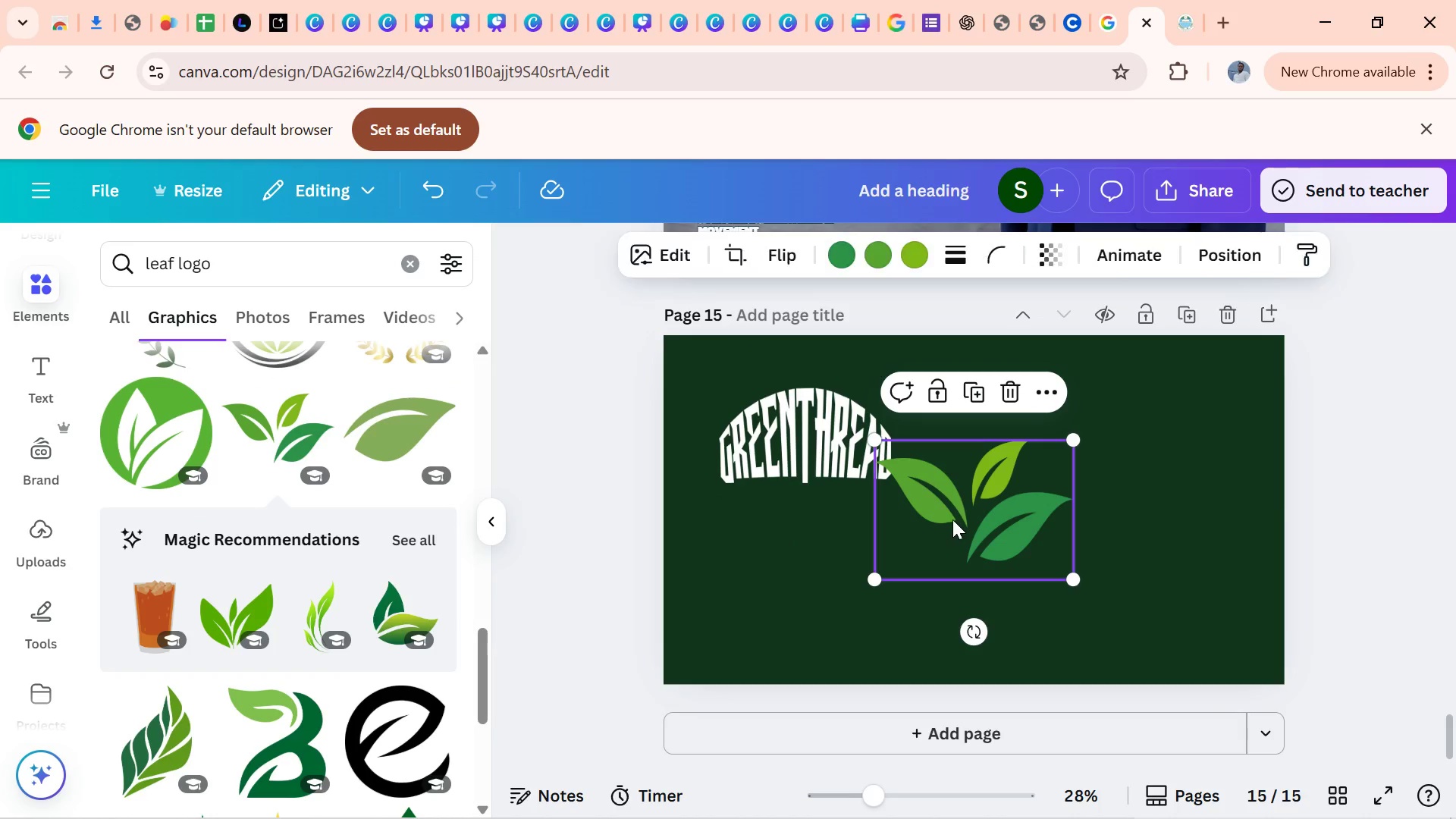 
left_click_drag(start_coordinate=[955, 515], to_coordinate=[797, 551])
 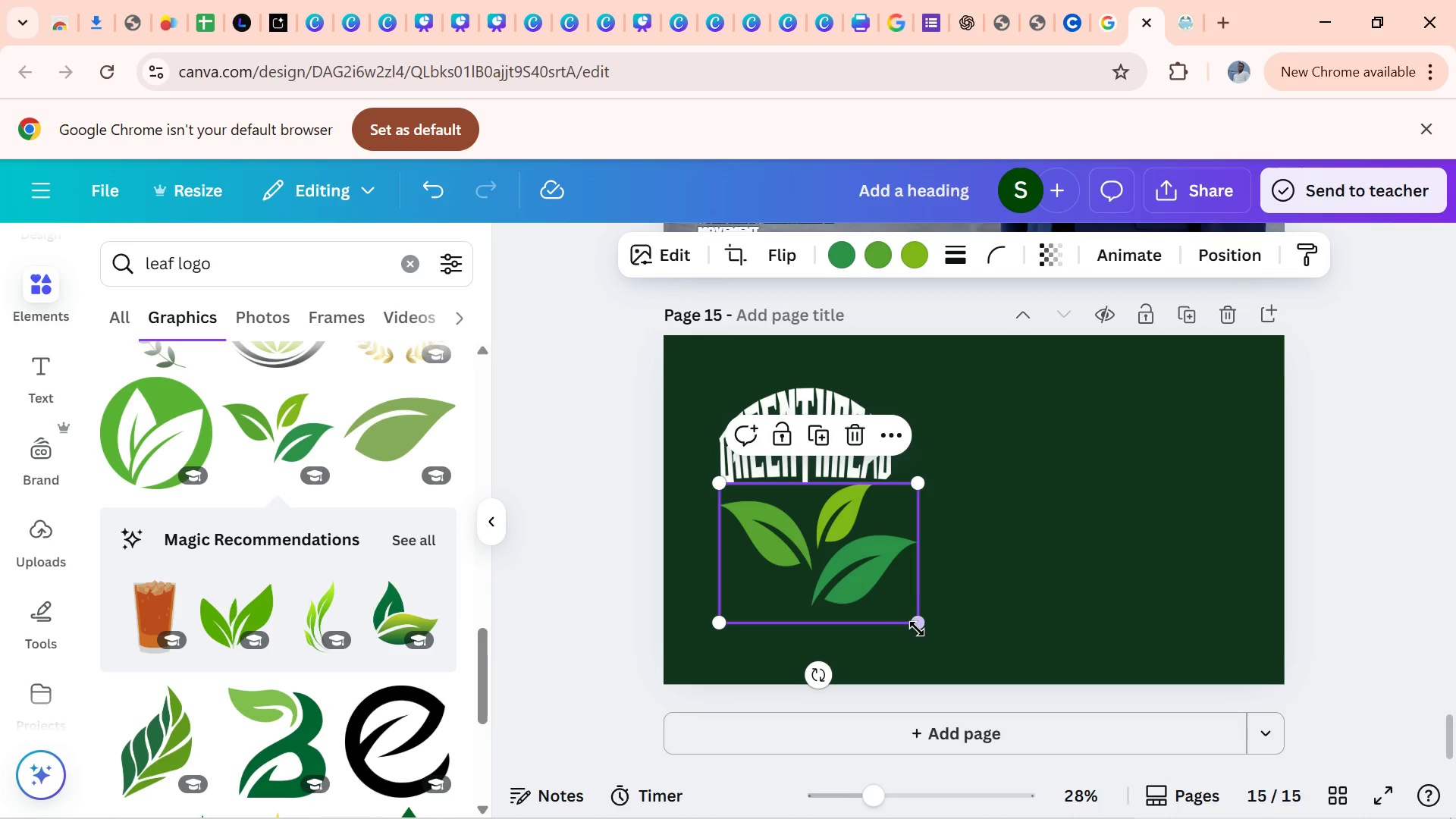 
left_click_drag(start_coordinate=[917, 621], to_coordinate=[871, 530])
 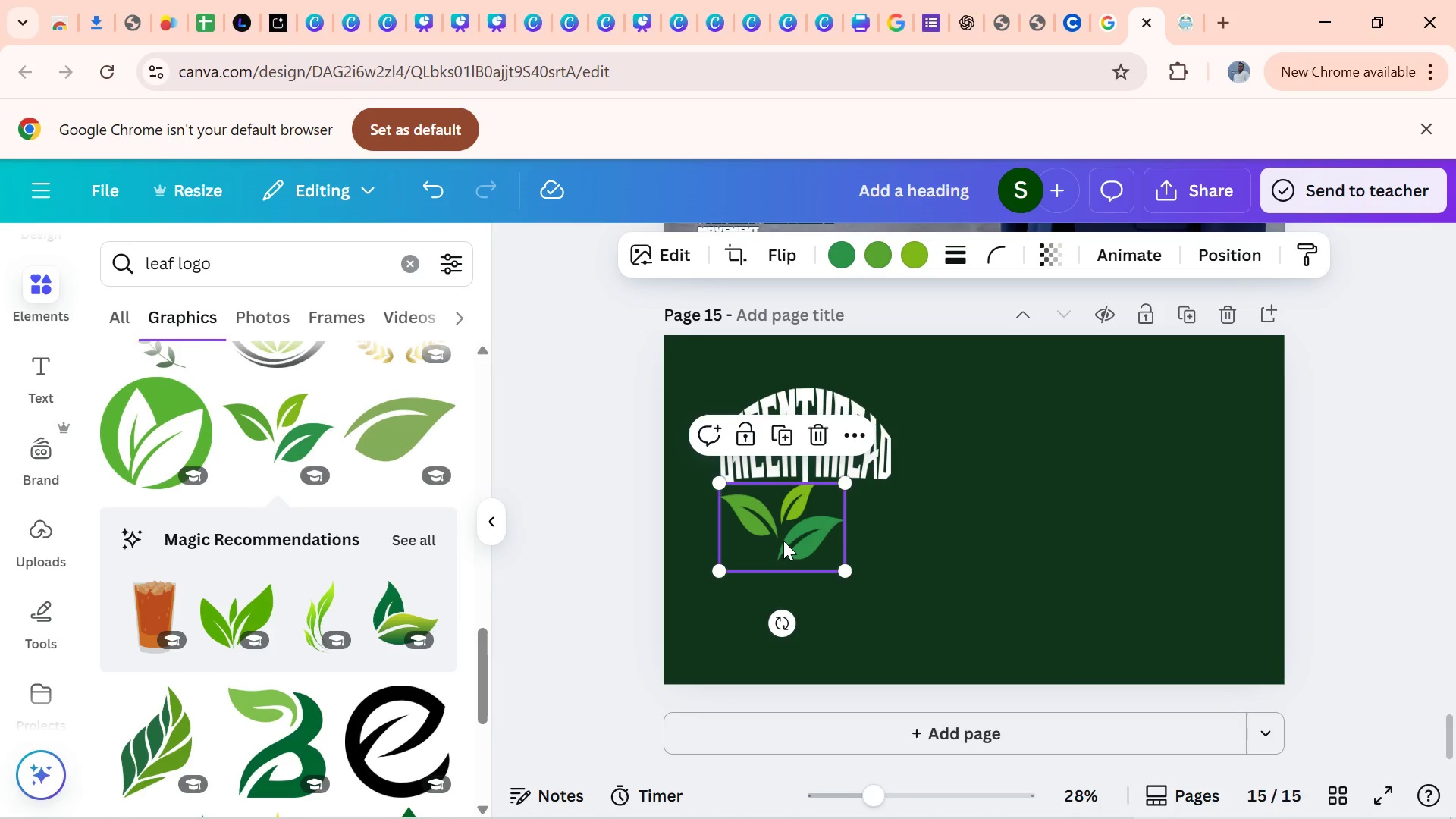 
left_click_drag(start_coordinate=[783, 541], to_coordinate=[780, 556])
 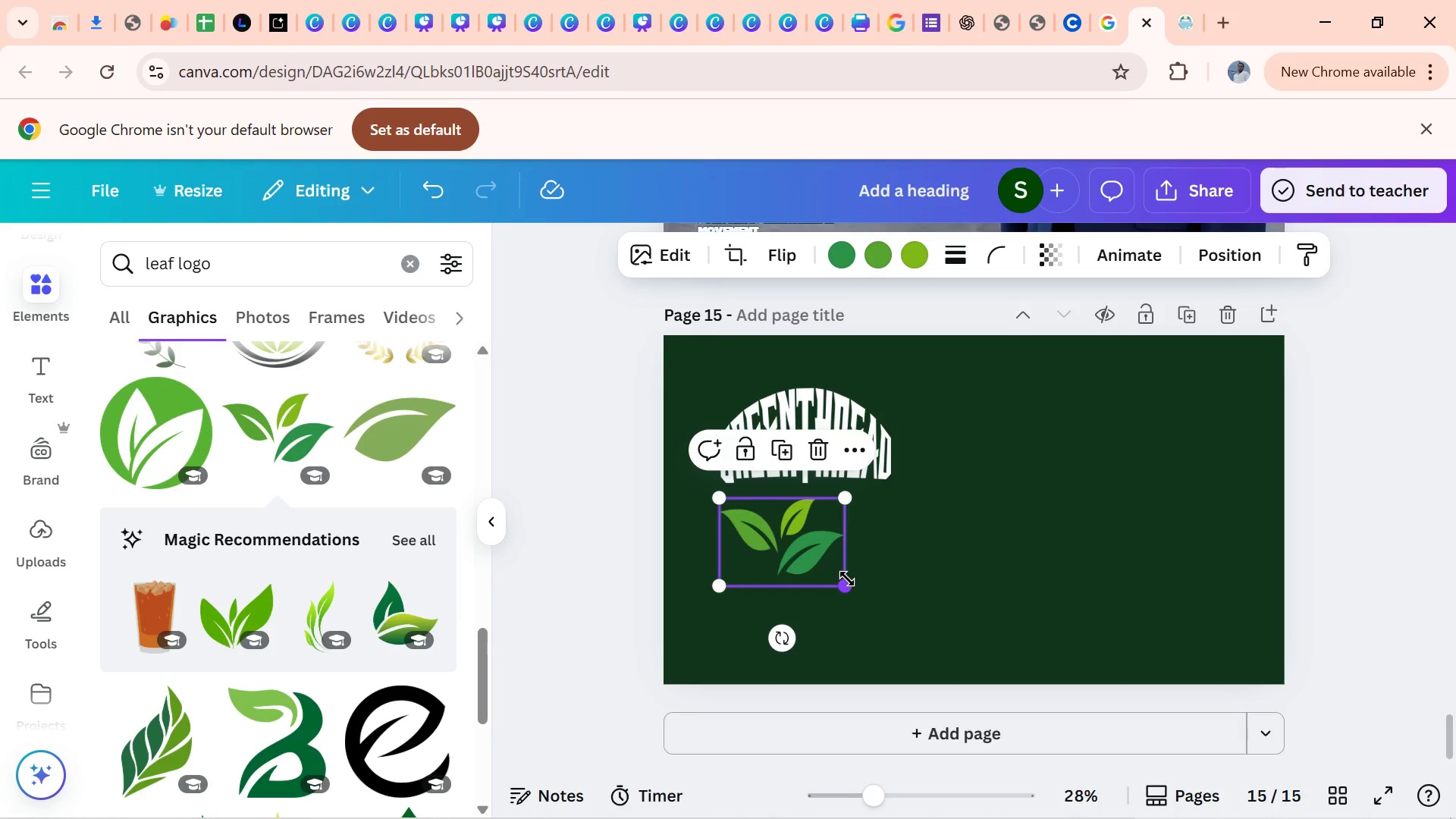 
left_click_drag(start_coordinate=[847, 579], to_coordinate=[810, 536])
 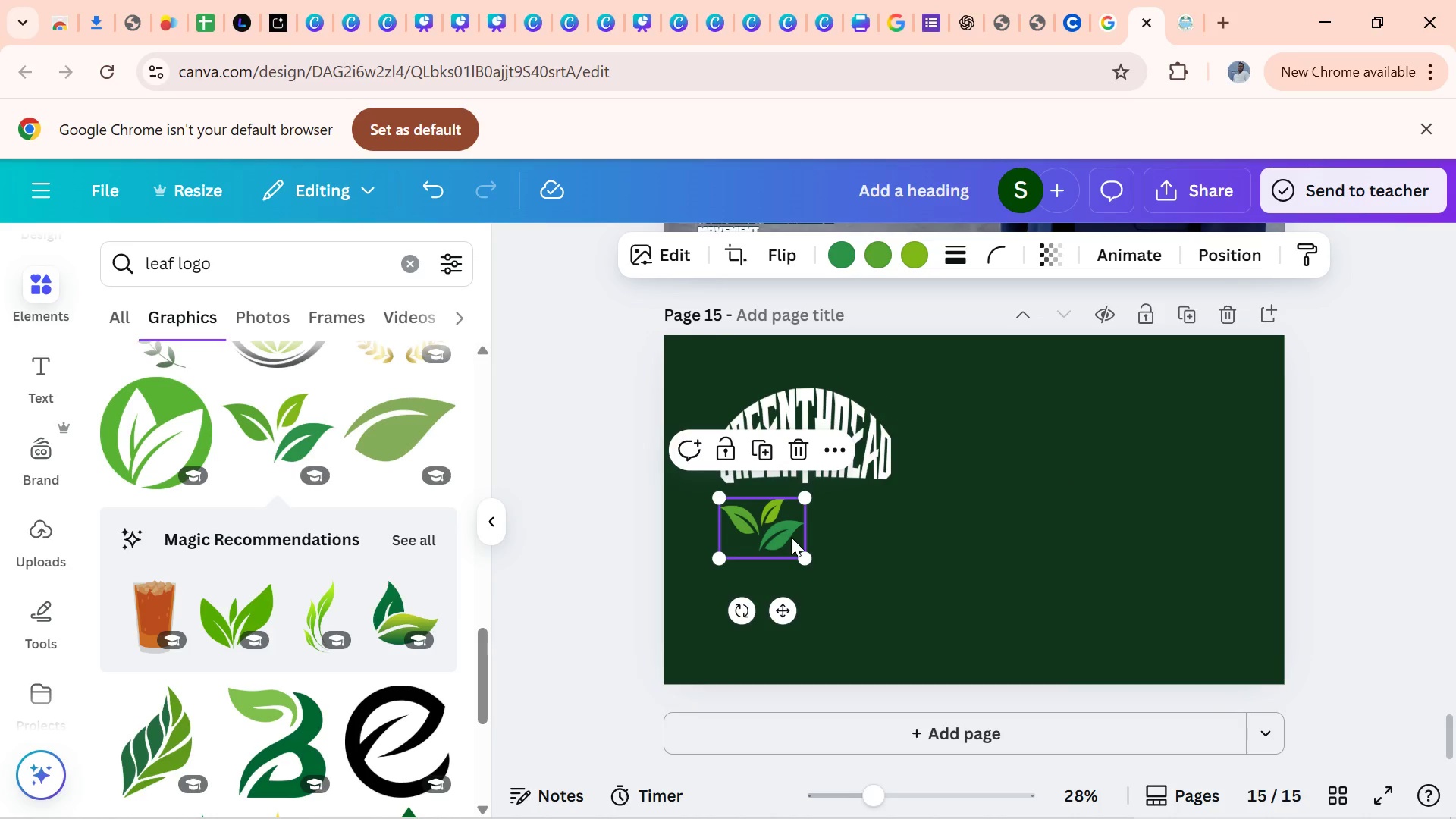 
left_click_drag(start_coordinate=[791, 537], to_coordinate=[791, 527])
 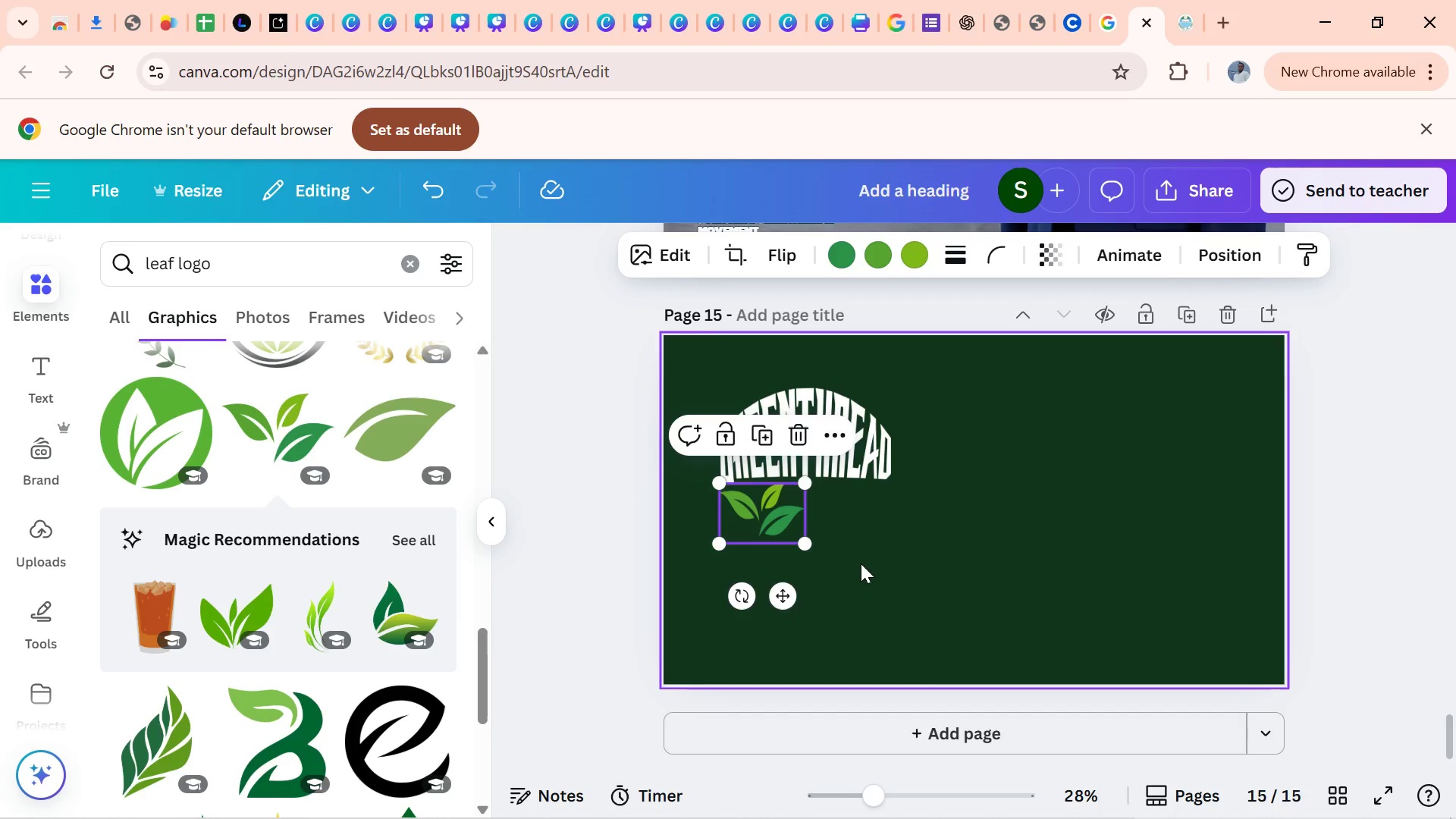 
left_click([861, 563])
 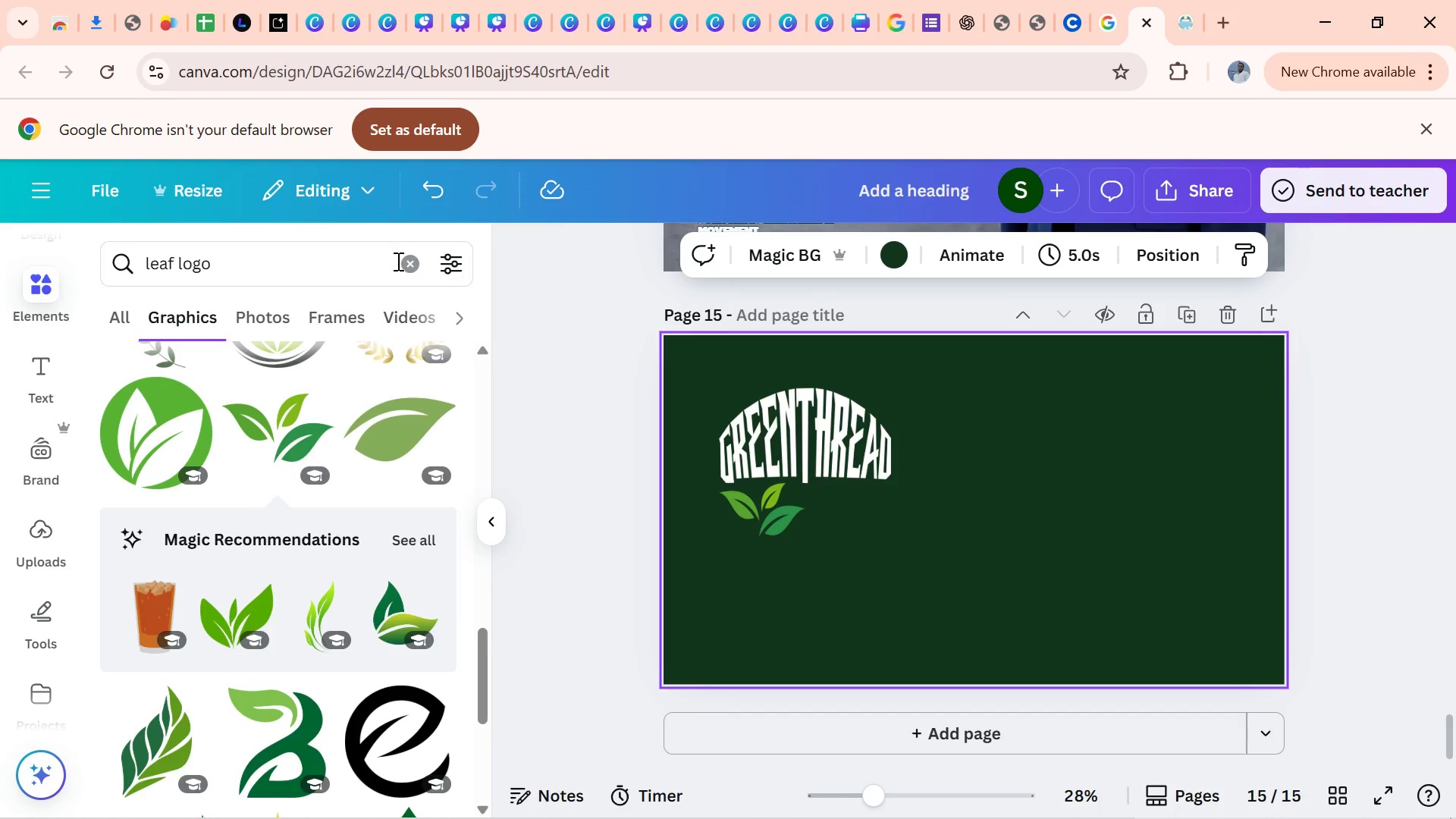 
mouse_move([400, 262])
 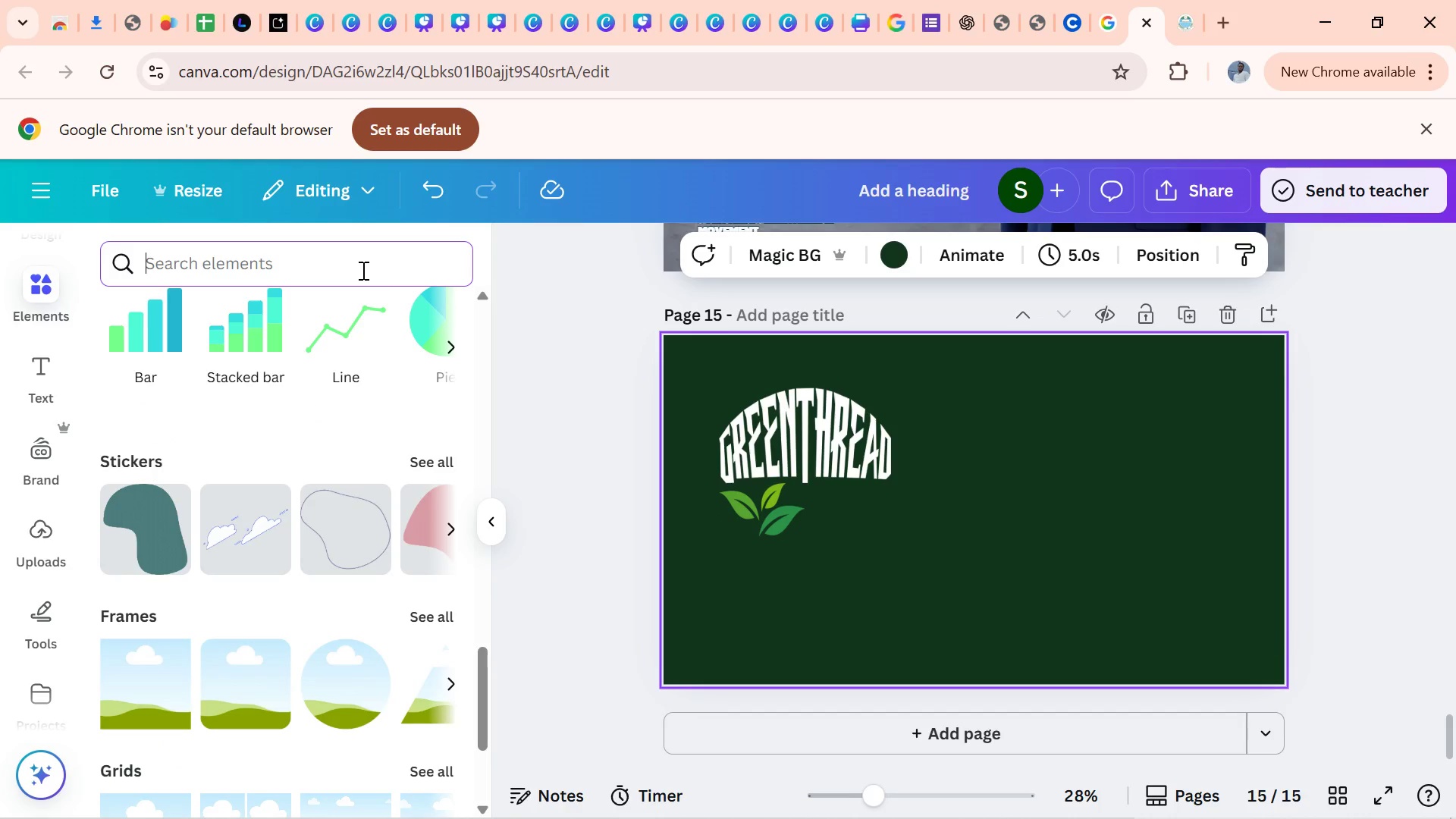 
key(T)
 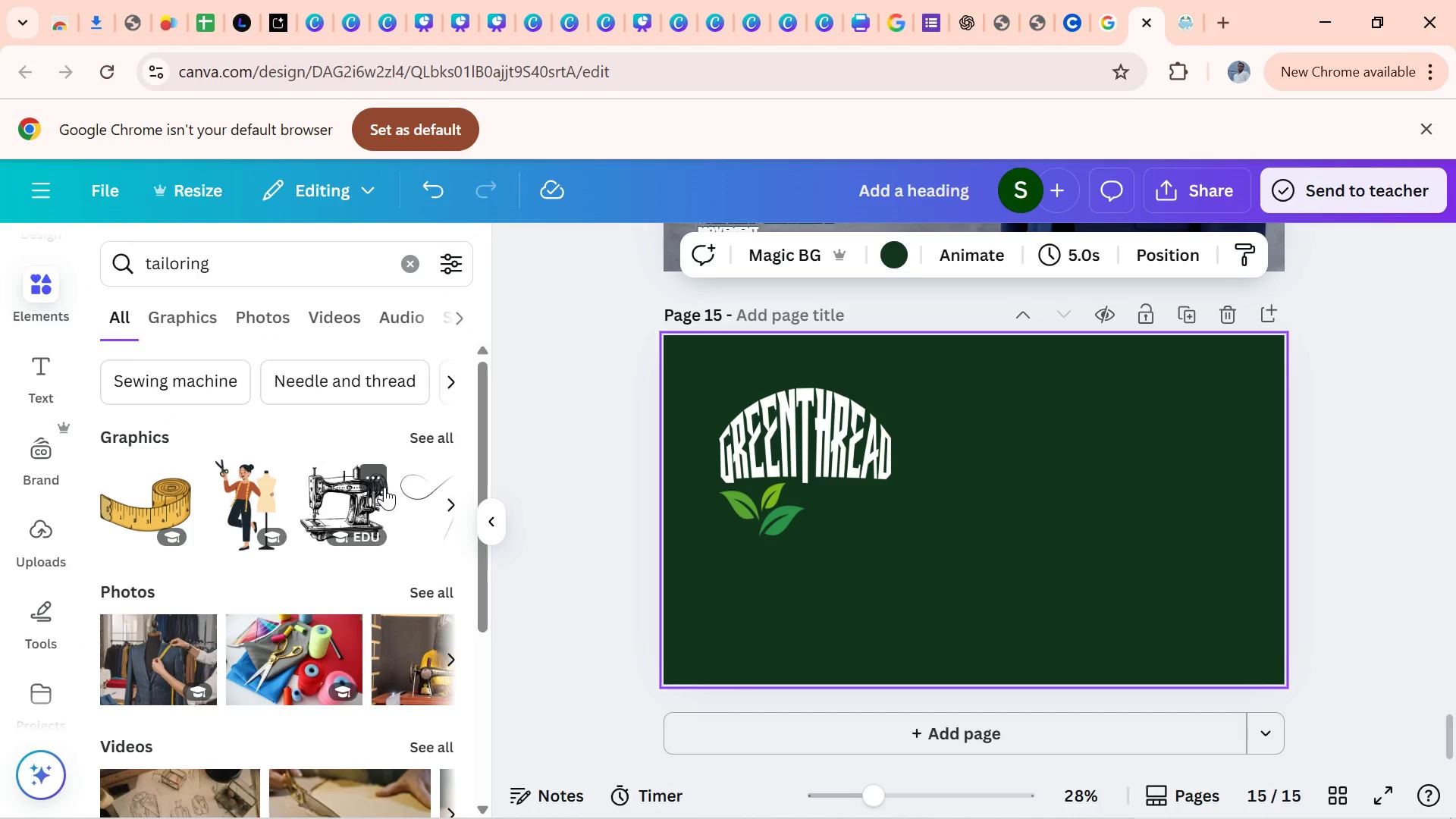 
wait(10.49)
 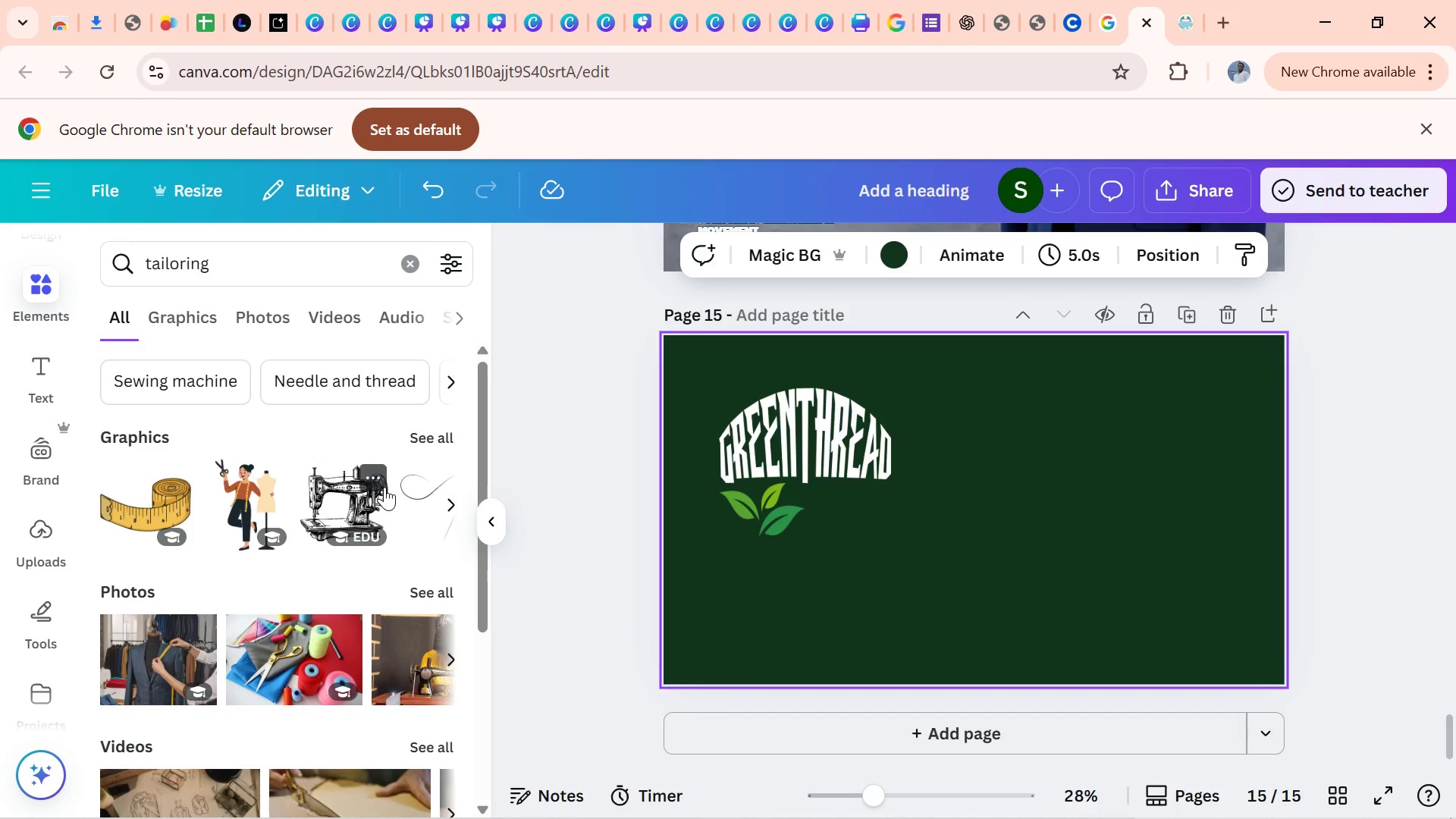 
left_click([165, 502])
 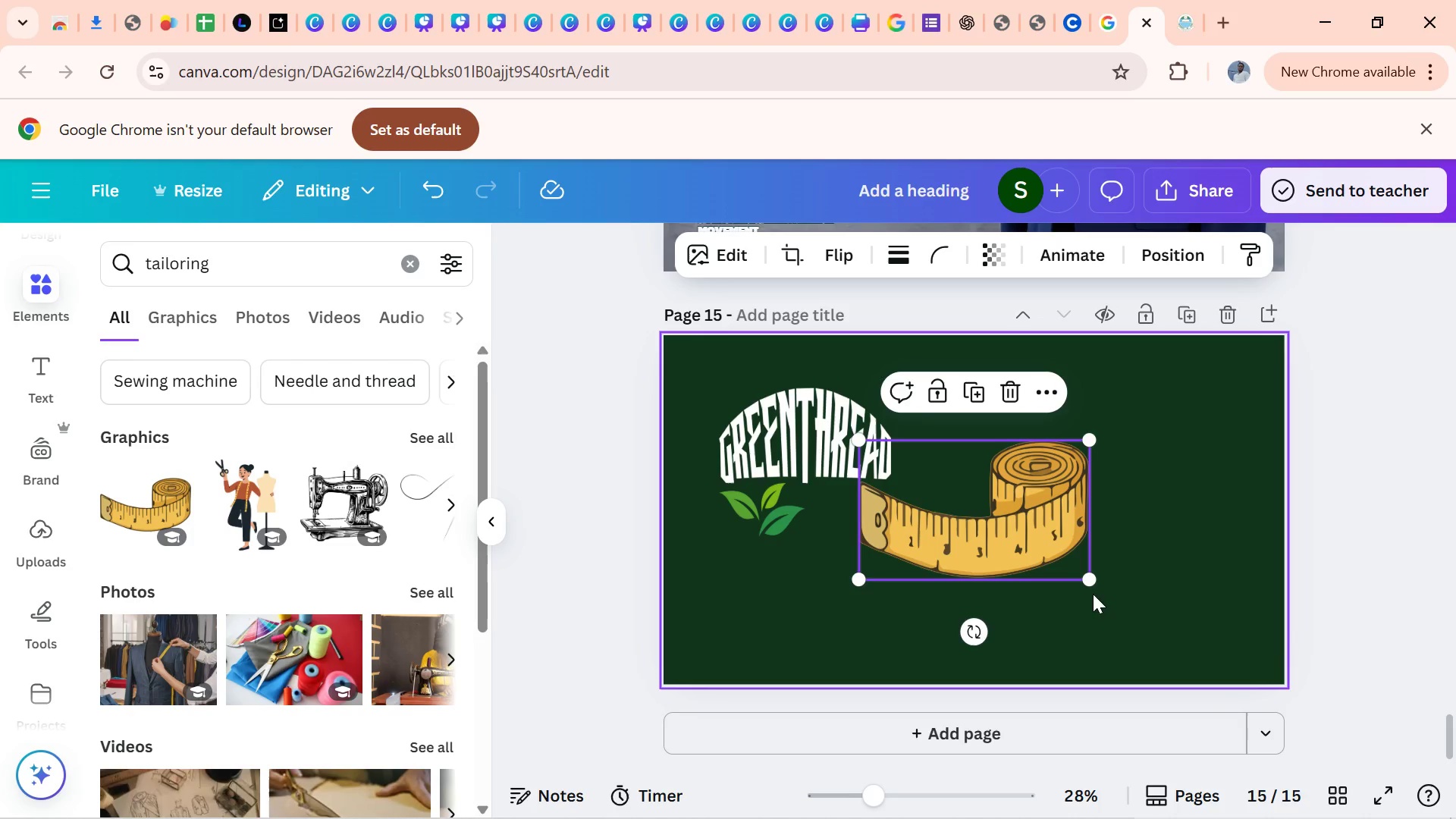 
left_click_drag(start_coordinate=[1080, 581], to_coordinate=[956, 448])
 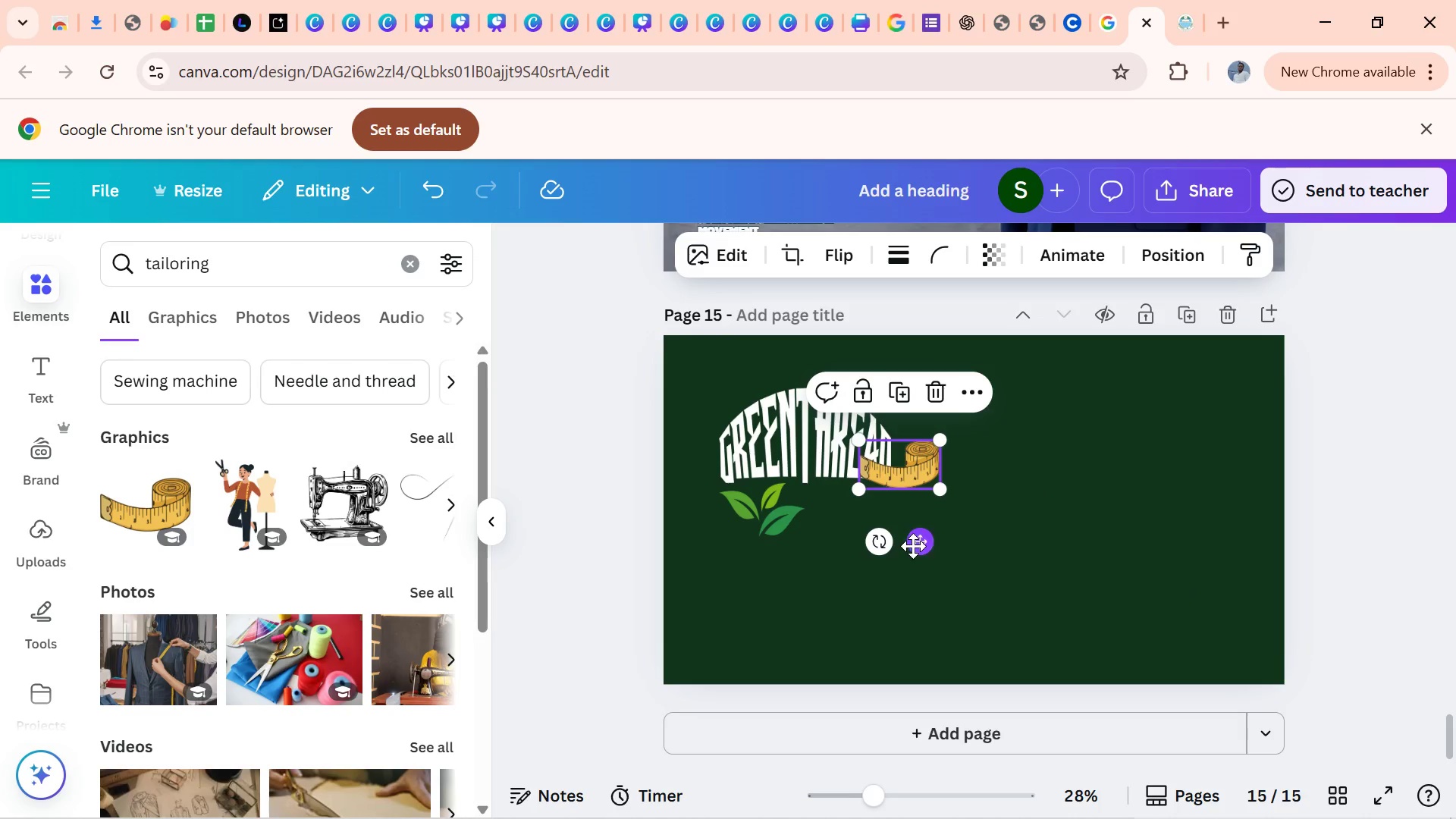 
left_click_drag(start_coordinate=[920, 544], to_coordinate=[869, 592])
 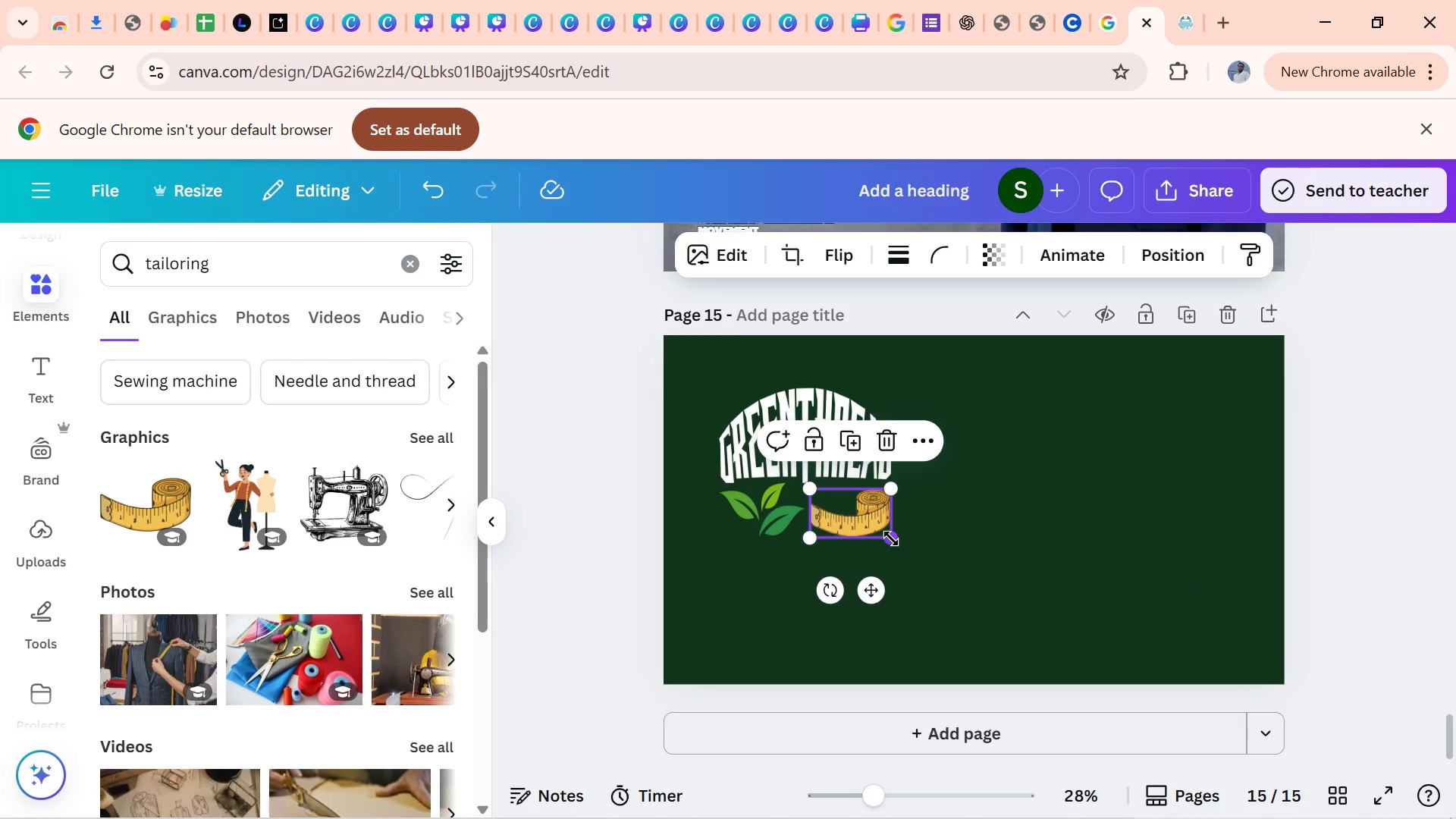 
left_click_drag(start_coordinate=[891, 538], to_coordinate=[883, 518])
 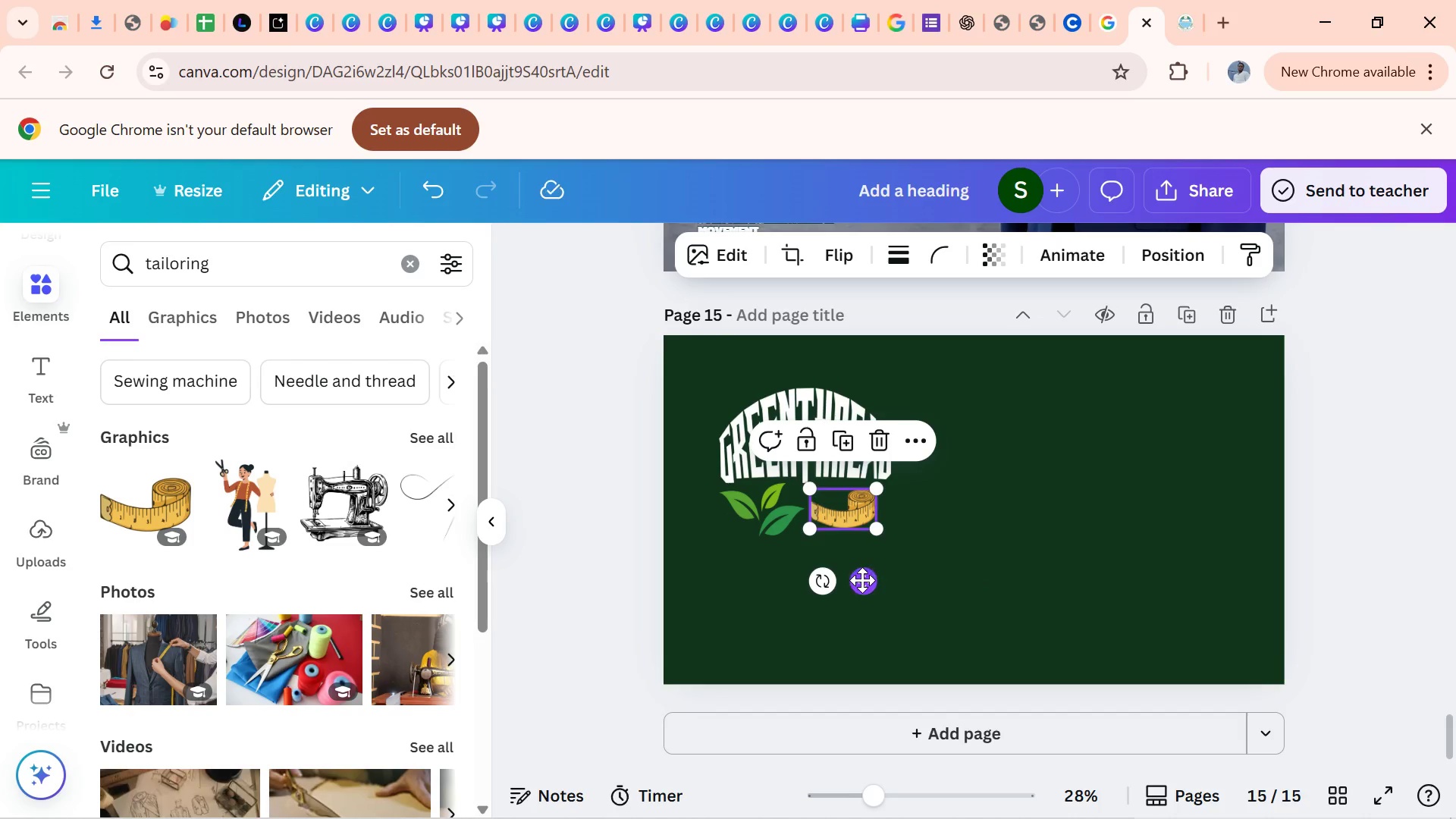 
left_click_drag(start_coordinate=[862, 582], to_coordinate=[870, 587])
 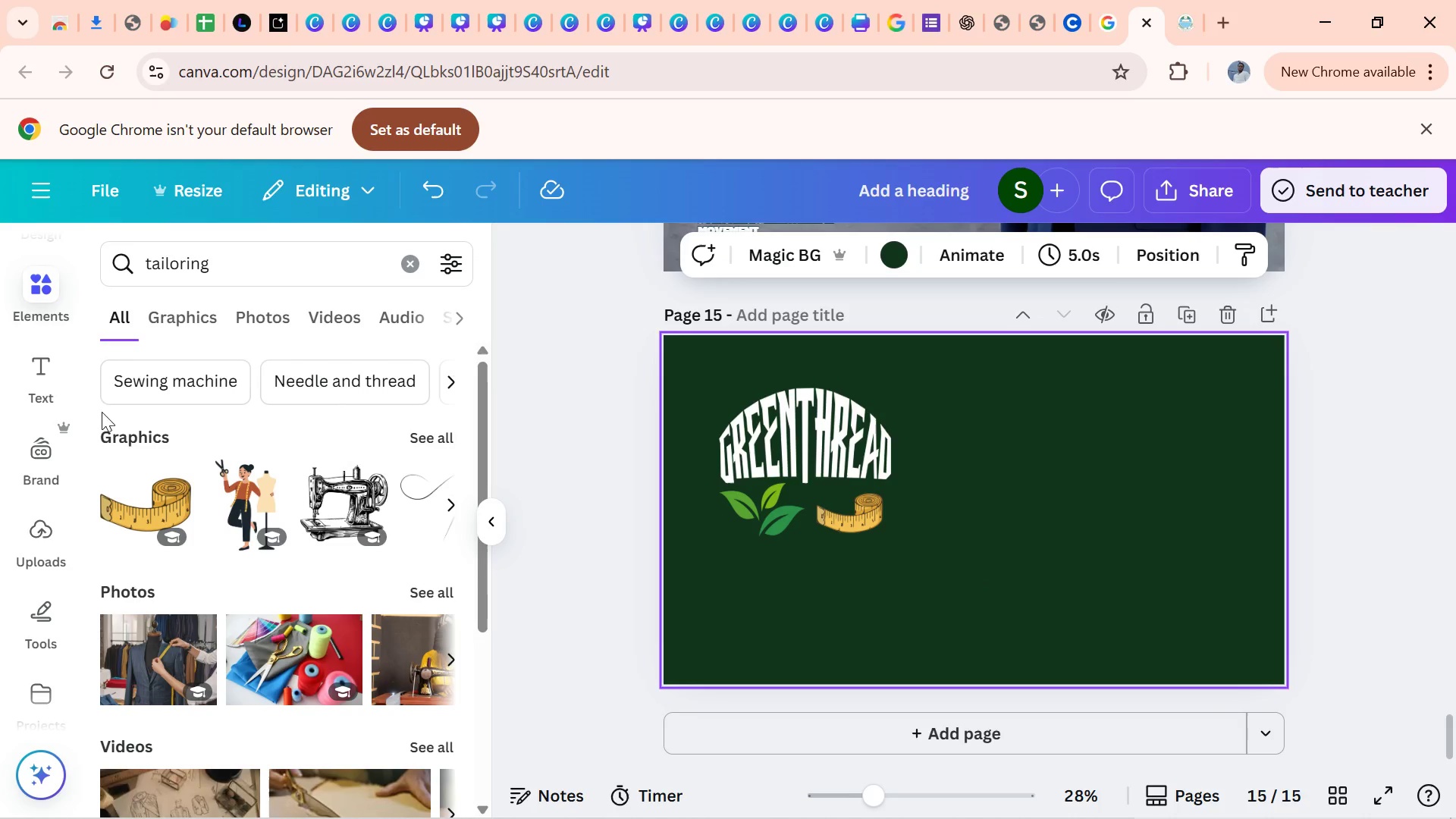 
wait(8.63)
 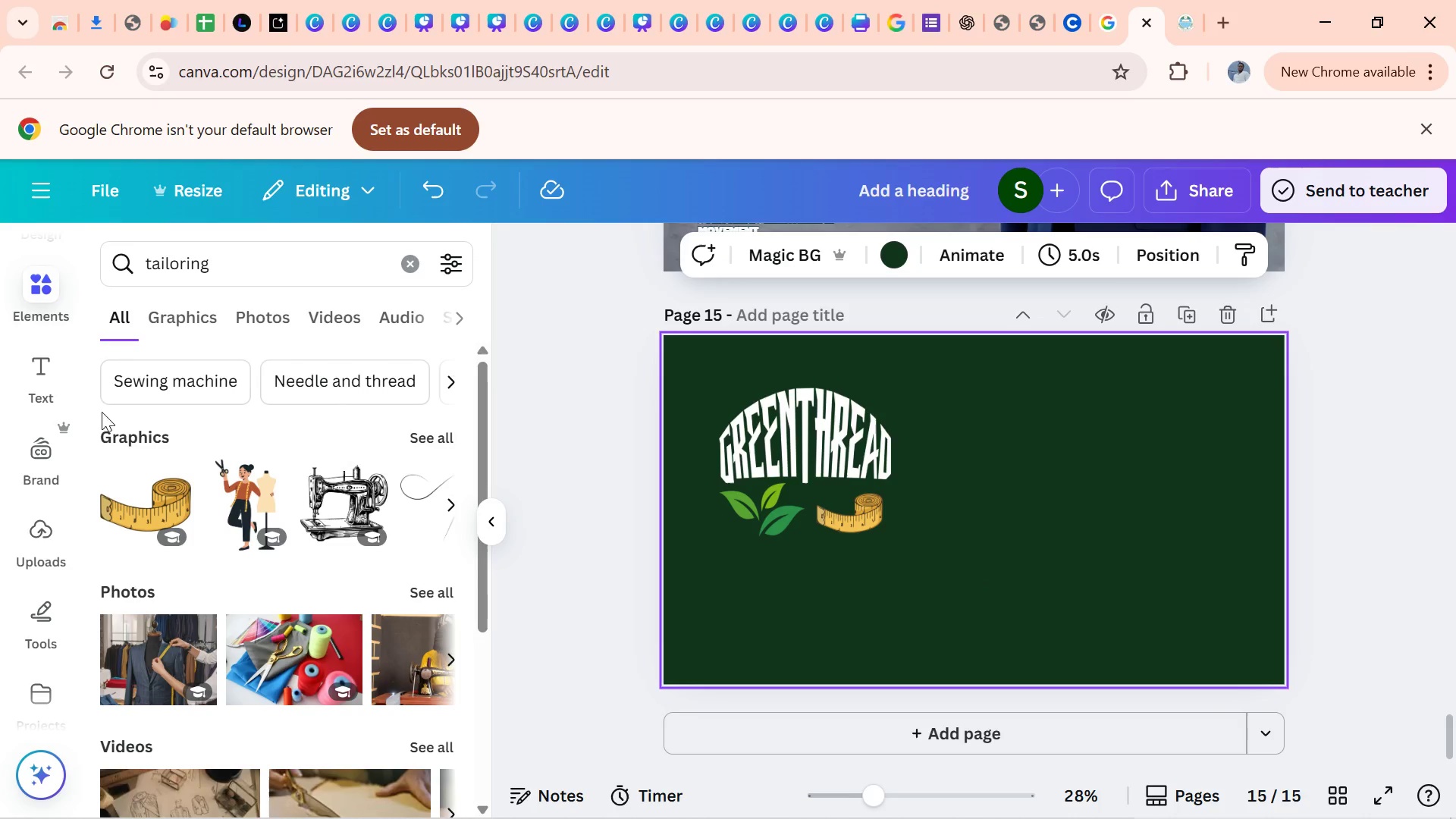 
left_click([399, 265])
 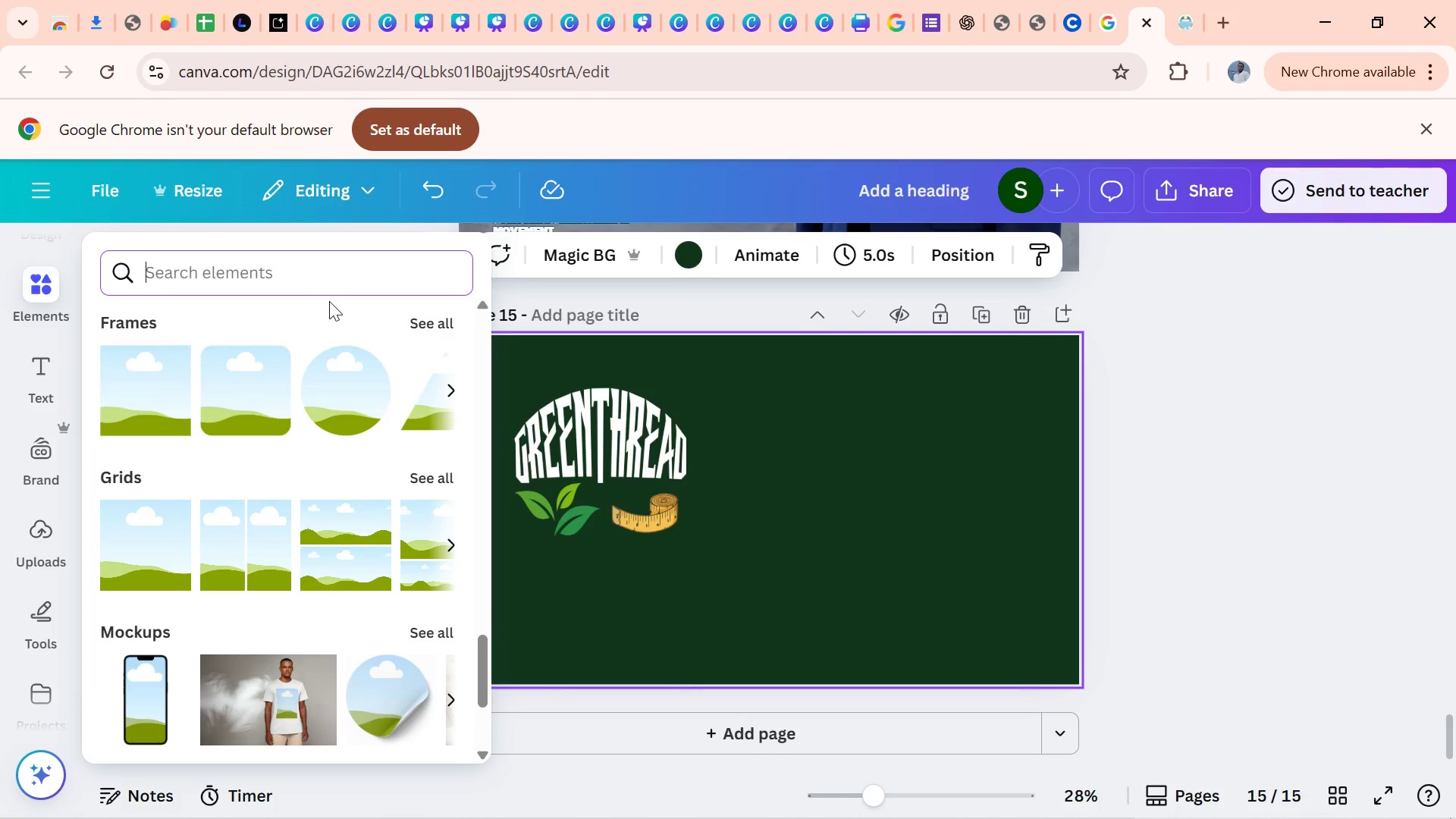 
left_click([320, 280])
 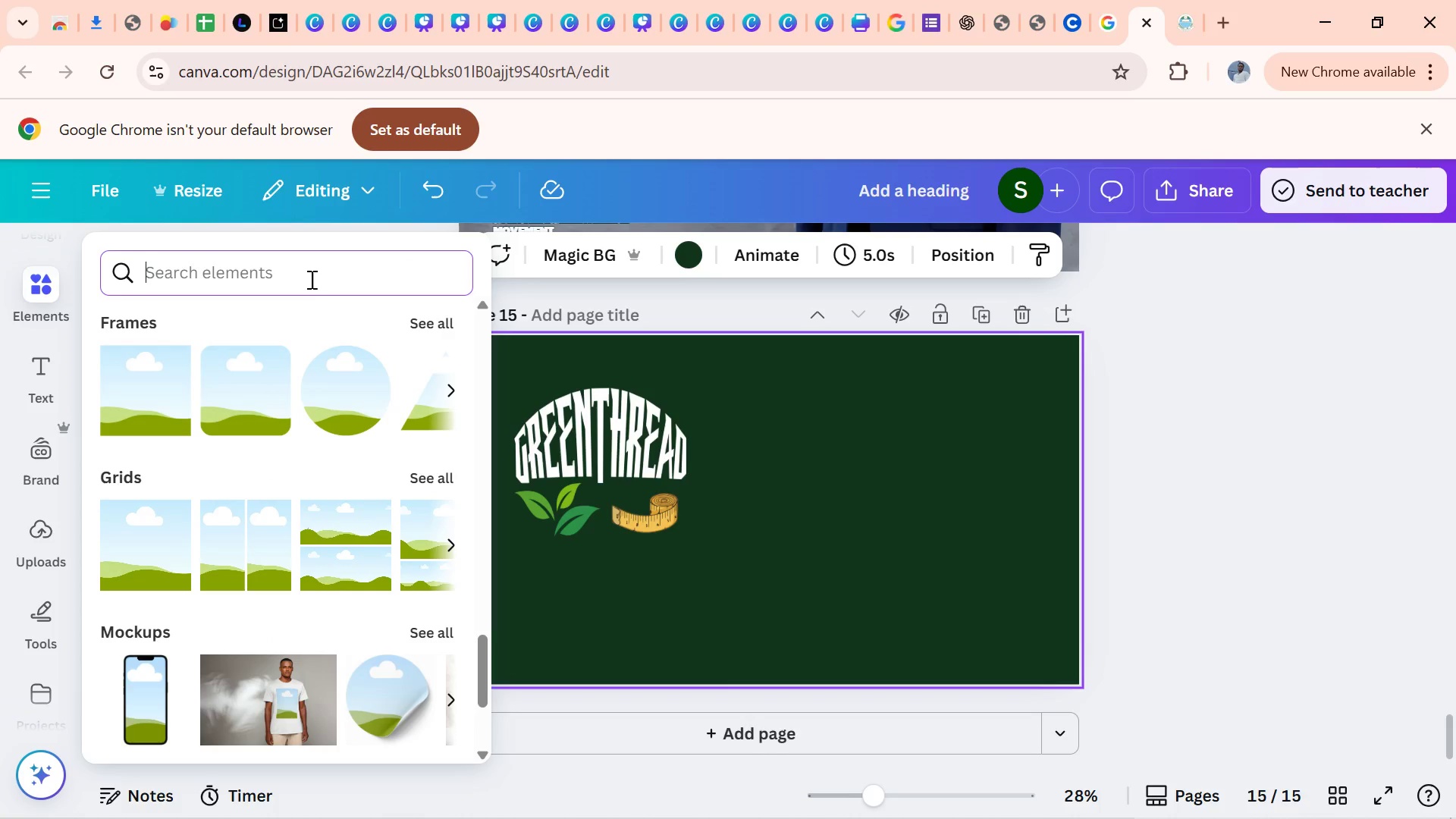 
type(SH)
 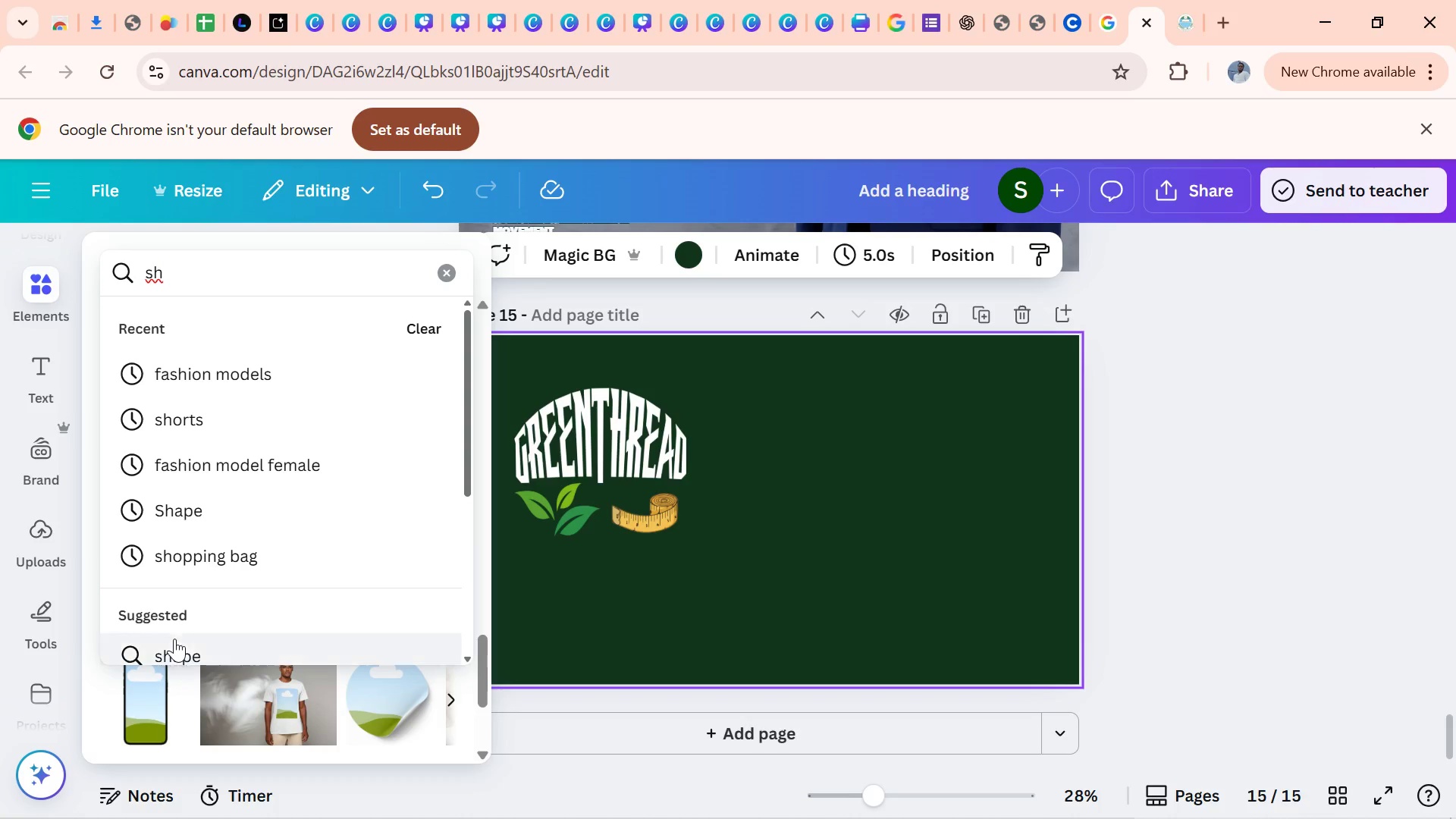 
left_click([174, 497])
 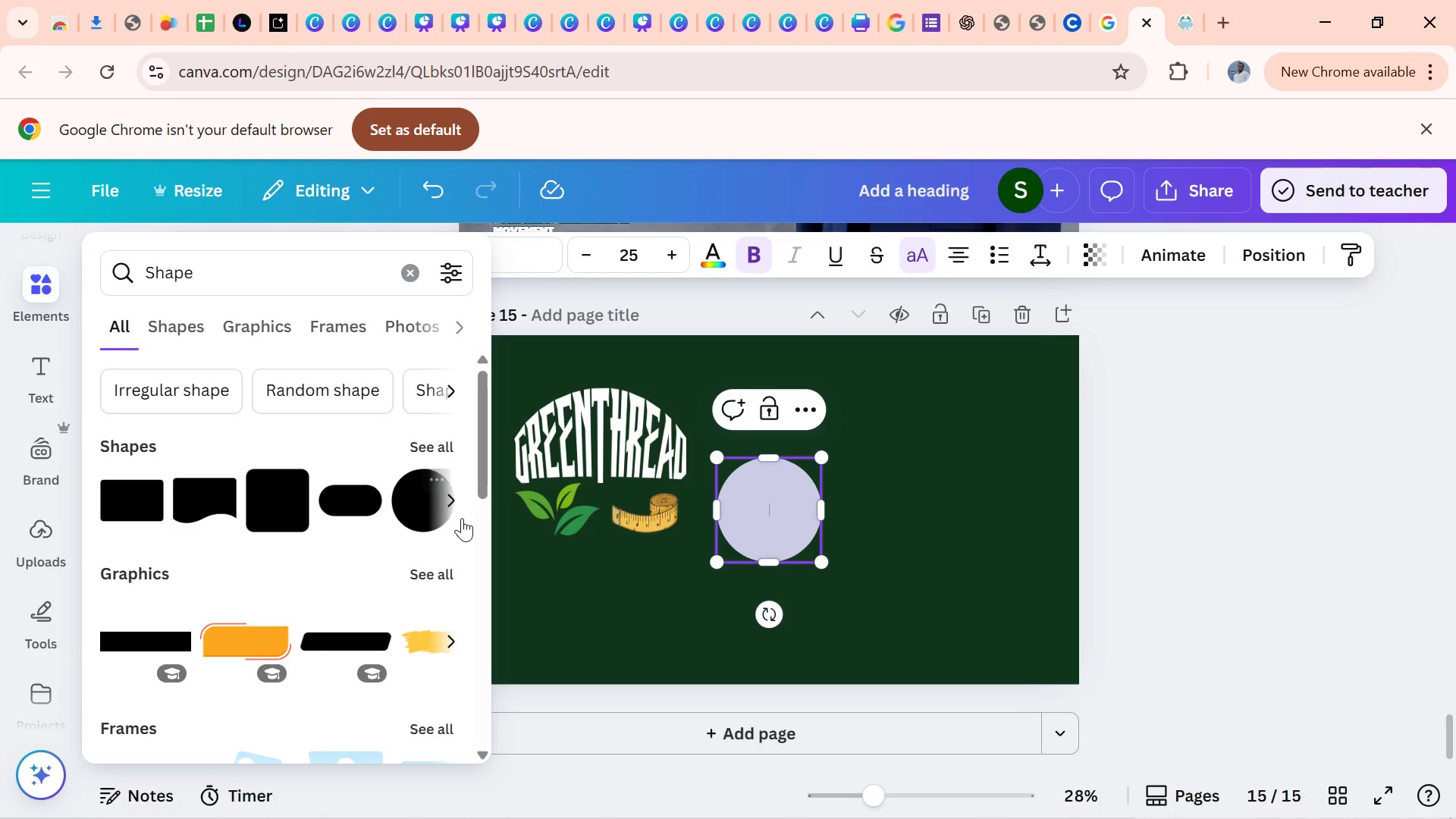 
left_click_drag(start_coordinate=[731, 491], to_coordinate=[500, 480])
 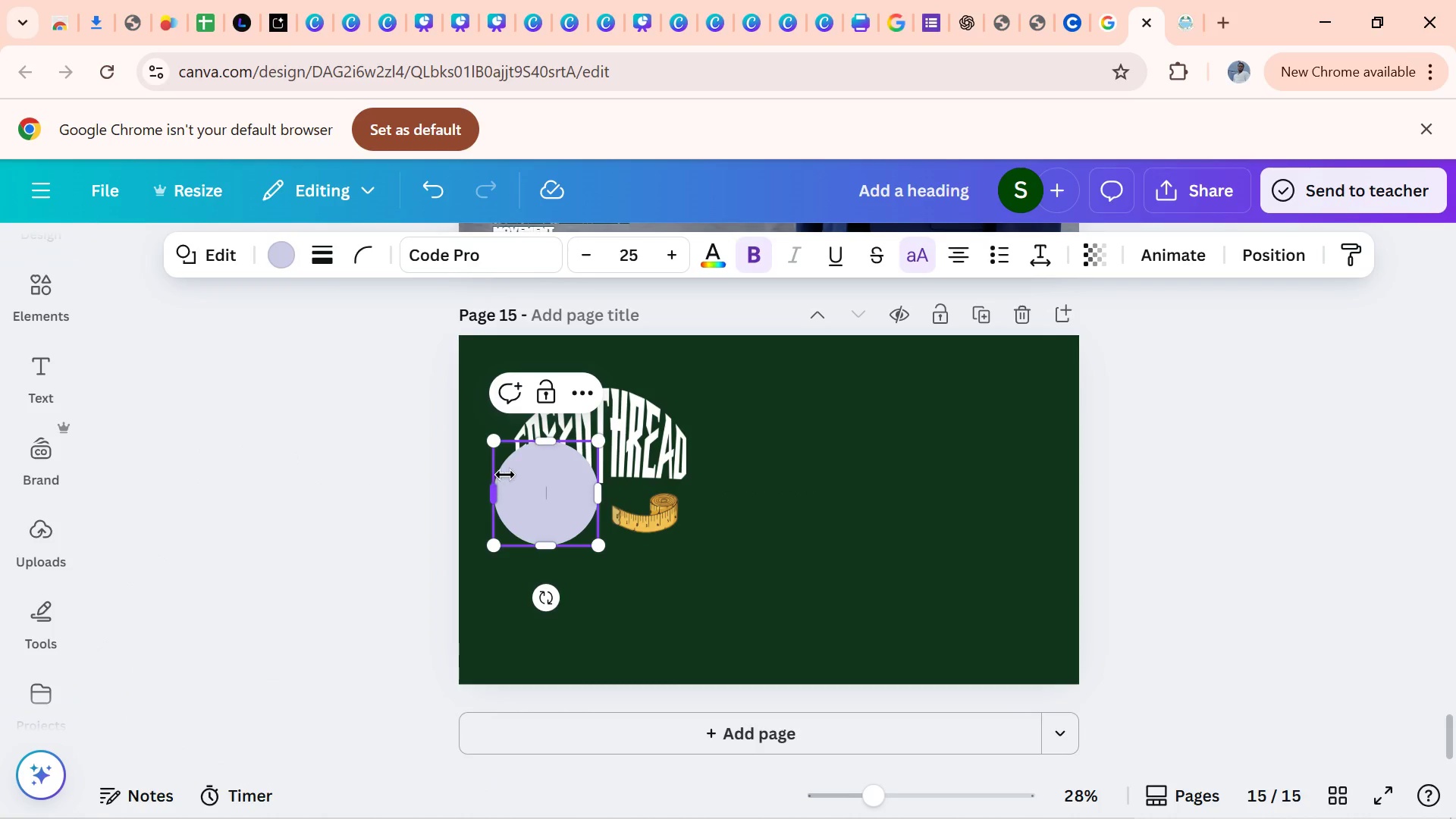 
double_click([500, 479])
 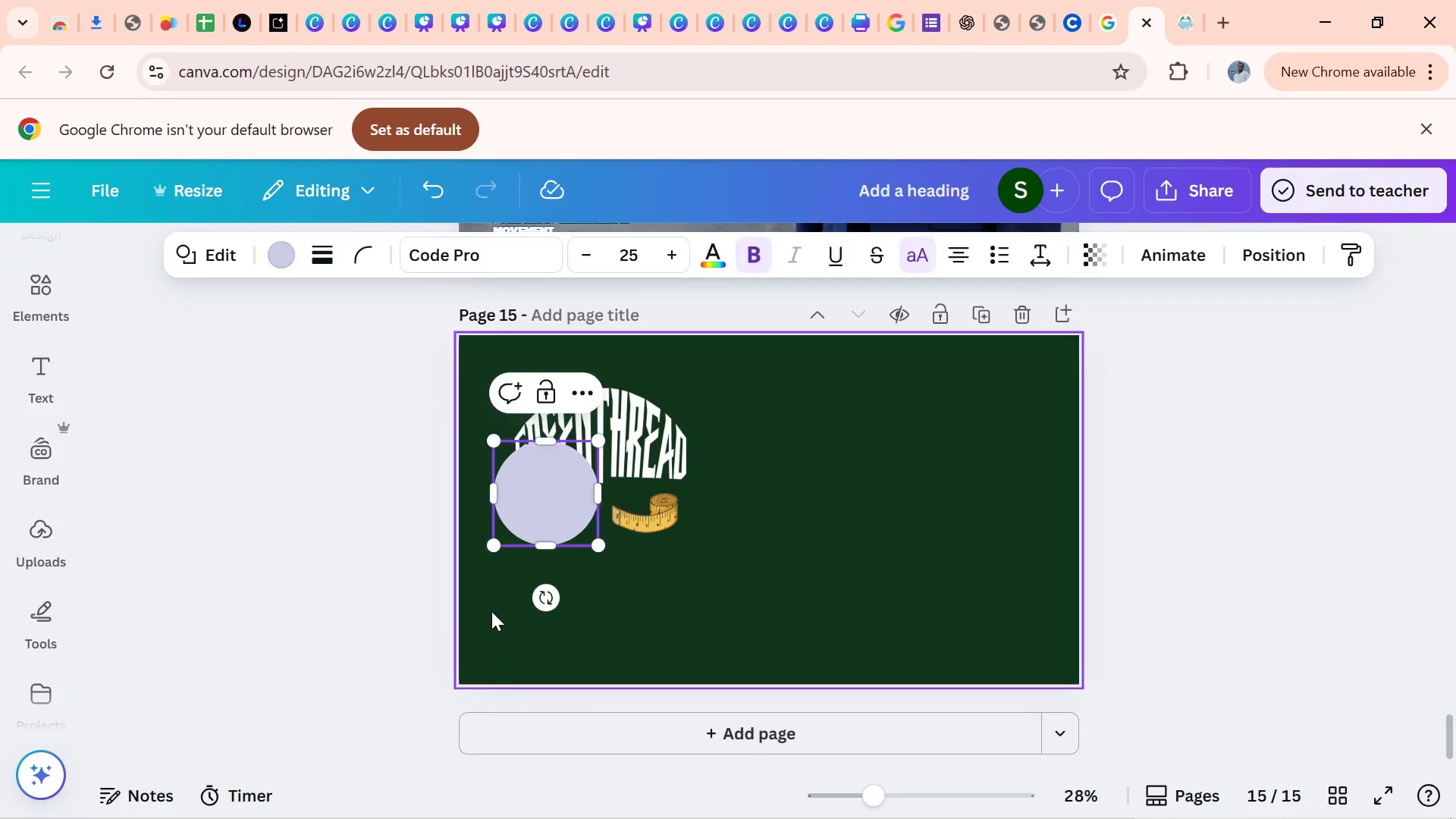 
left_click_drag(start_coordinate=[519, 513], to_coordinate=[559, 471])
 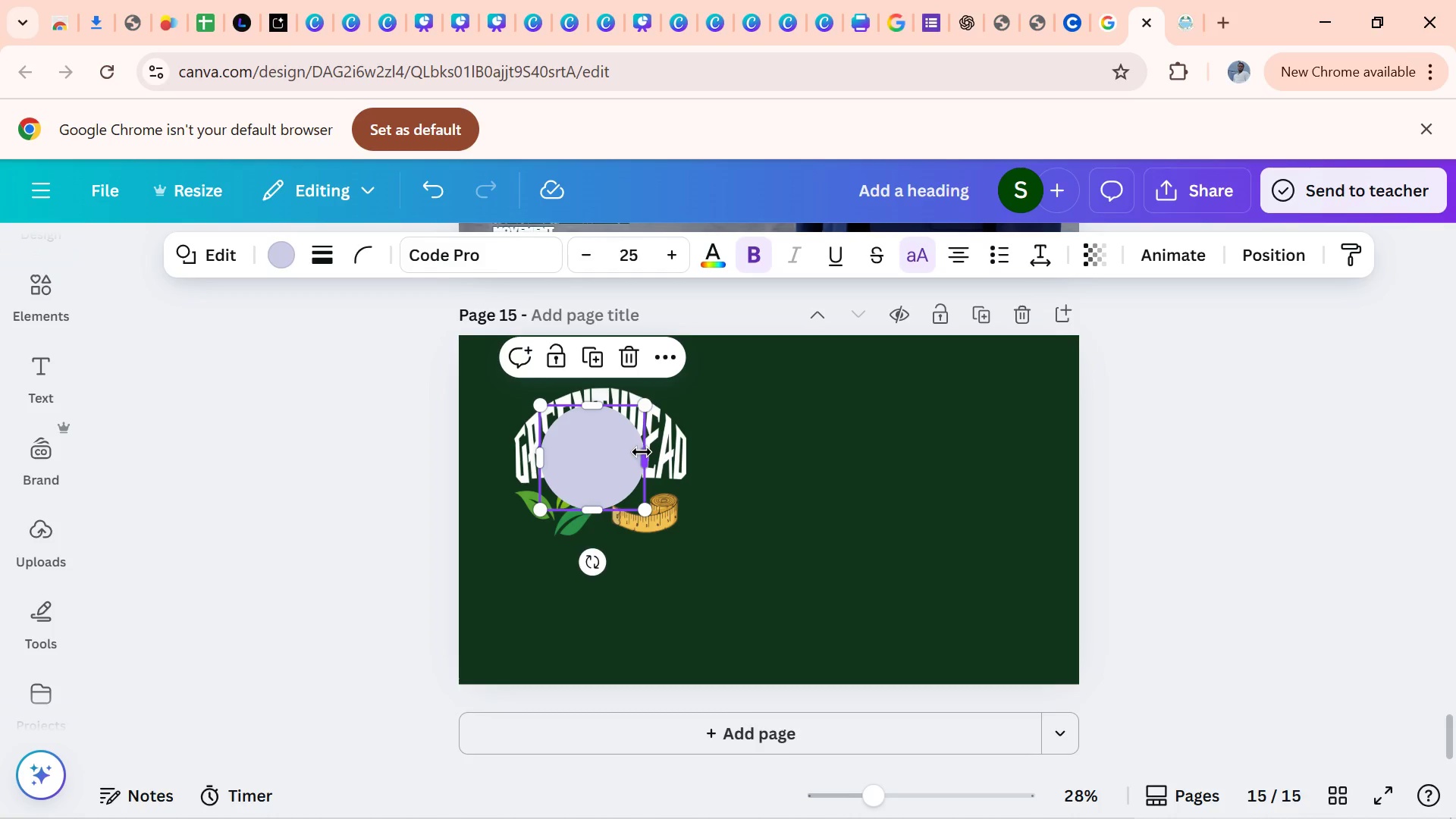 
left_click_drag(start_coordinate=[642, 452], to_coordinate=[688, 451])
 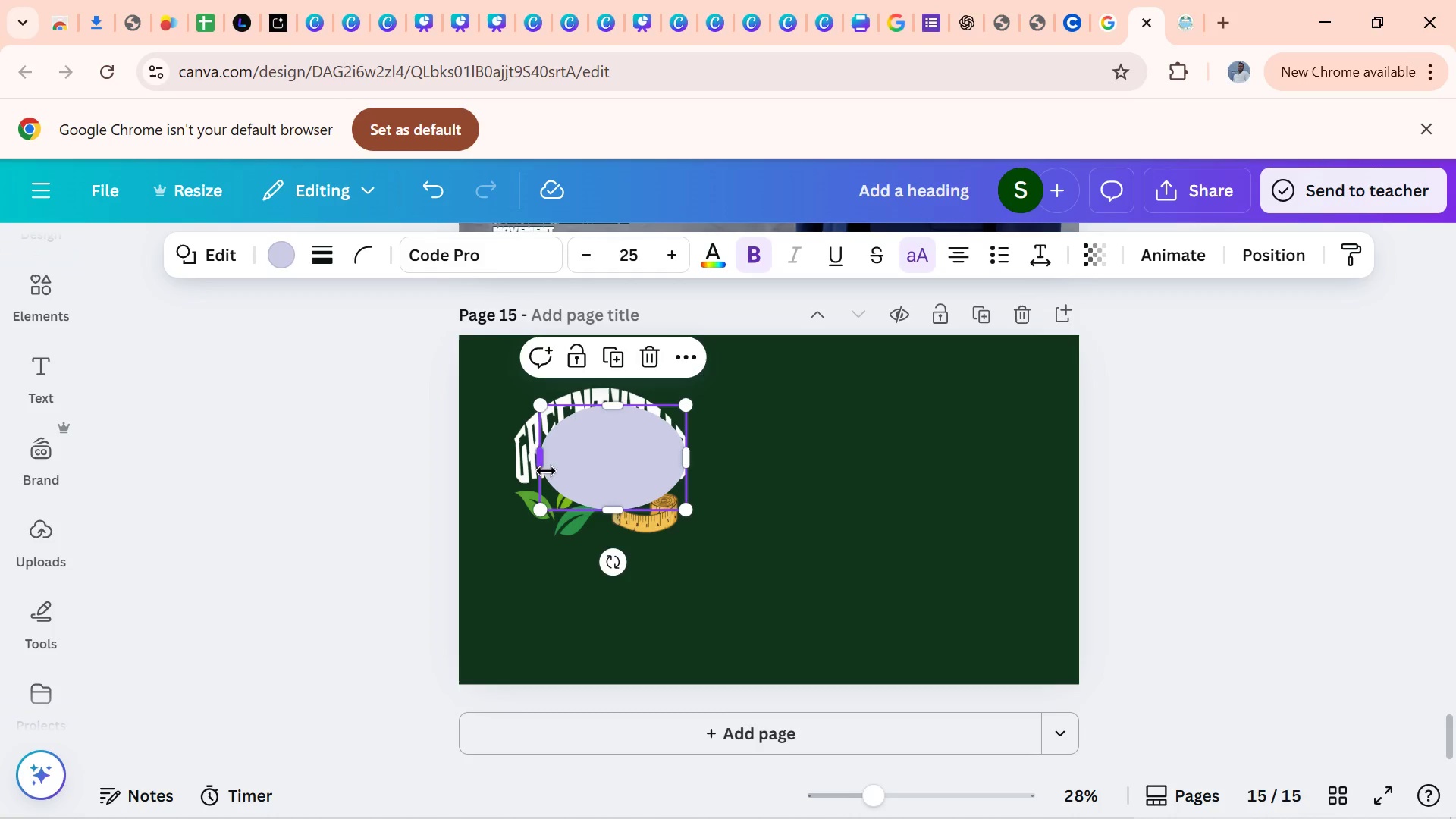 
left_click_drag(start_coordinate=[546, 471], to_coordinate=[515, 474])
 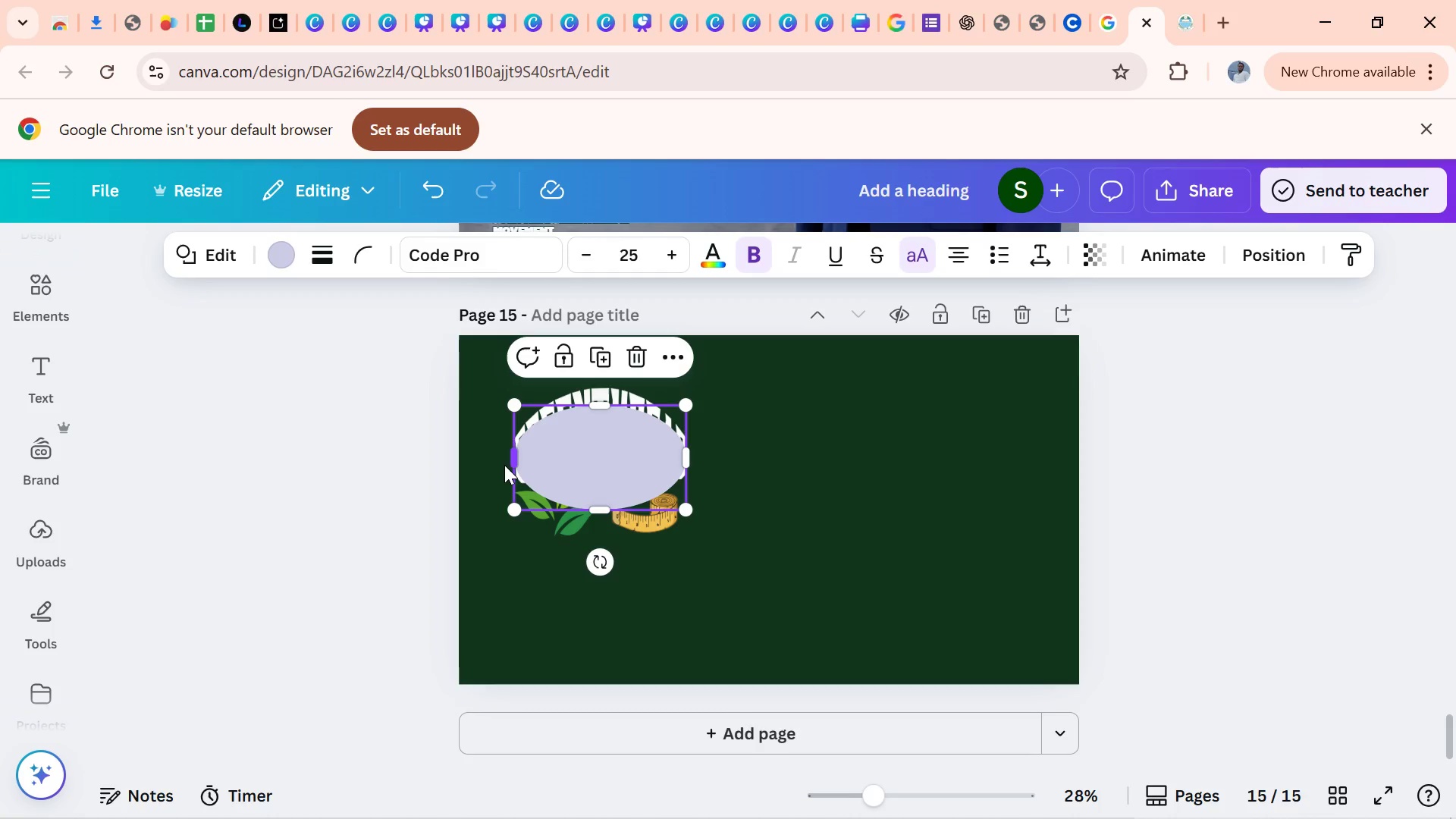 
left_click_drag(start_coordinate=[515, 465], to_coordinate=[494, 465])
 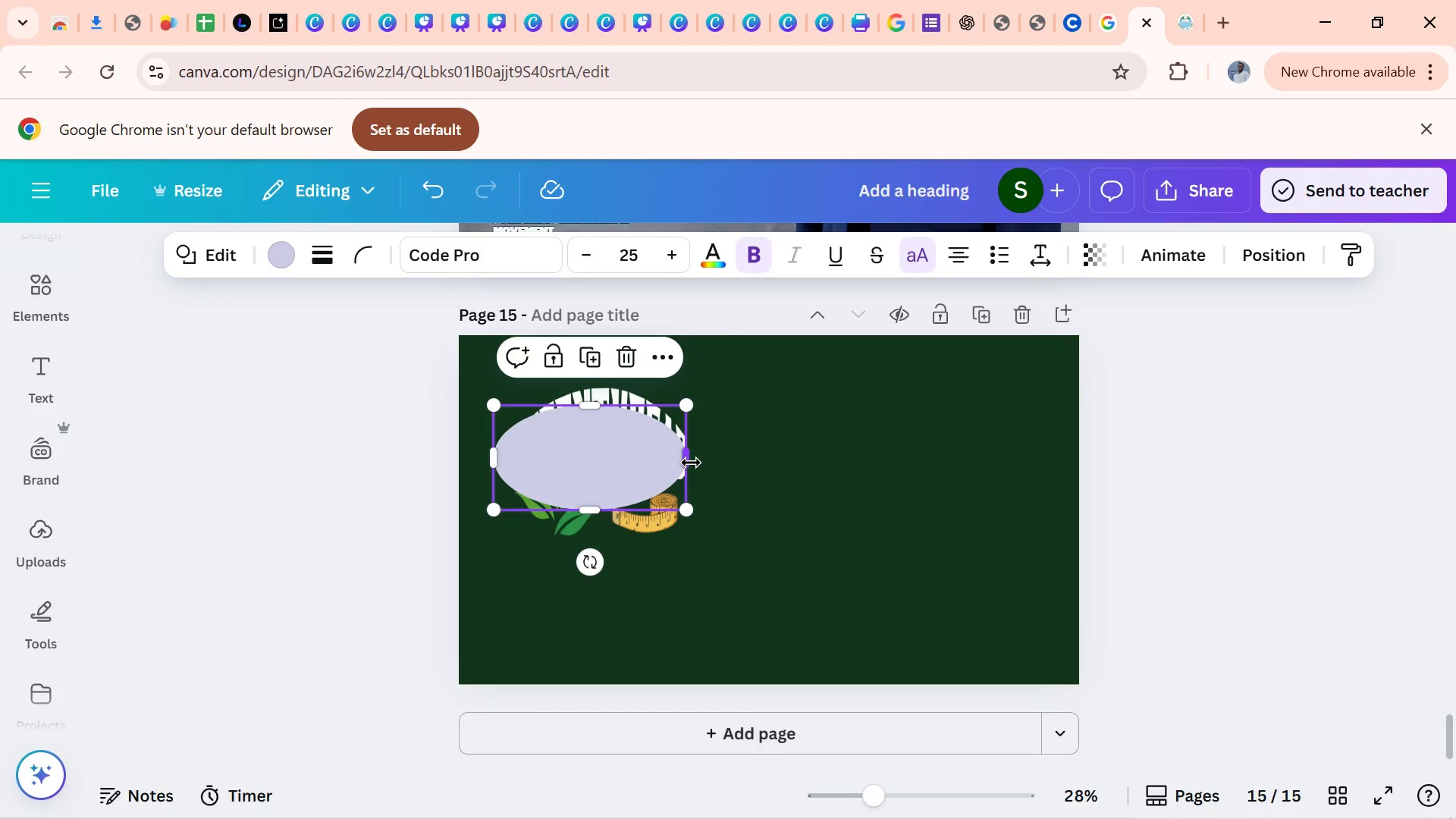 
left_click_drag(start_coordinate=[690, 463], to_coordinate=[715, 467])
 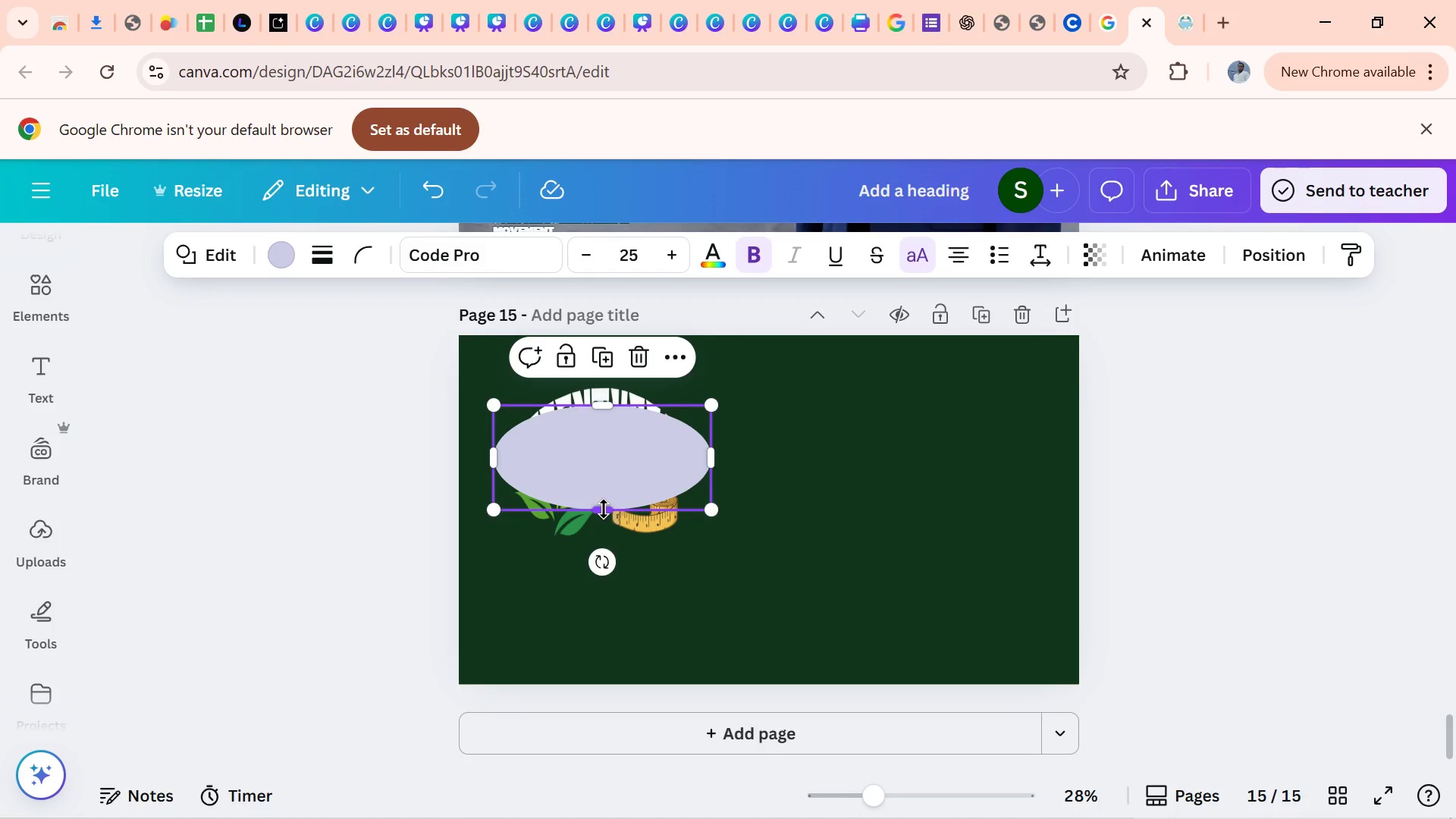 
left_click_drag(start_coordinate=[604, 509], to_coordinate=[601, 552])
 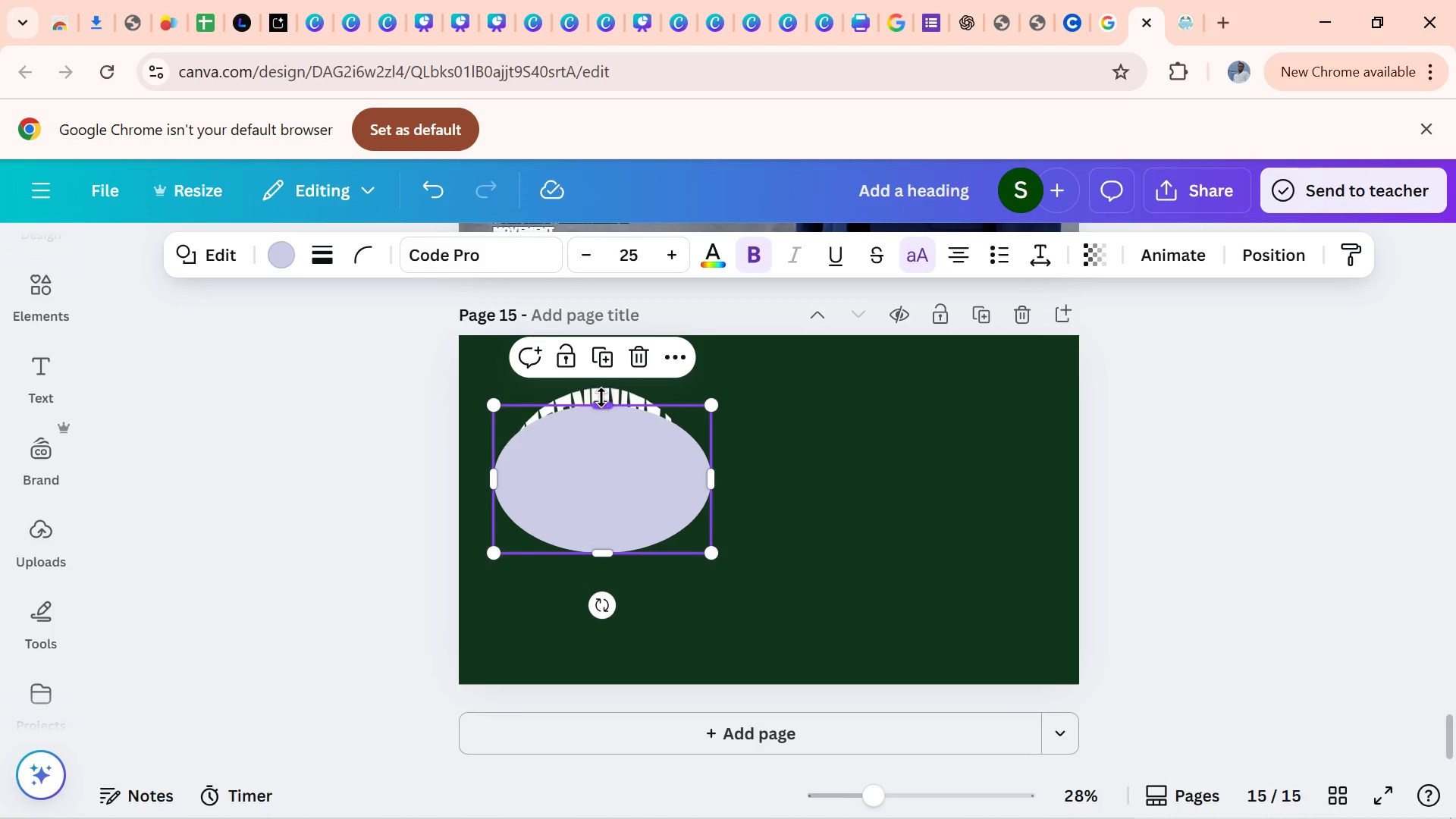 
left_click_drag(start_coordinate=[601, 397], to_coordinate=[601, 360])
 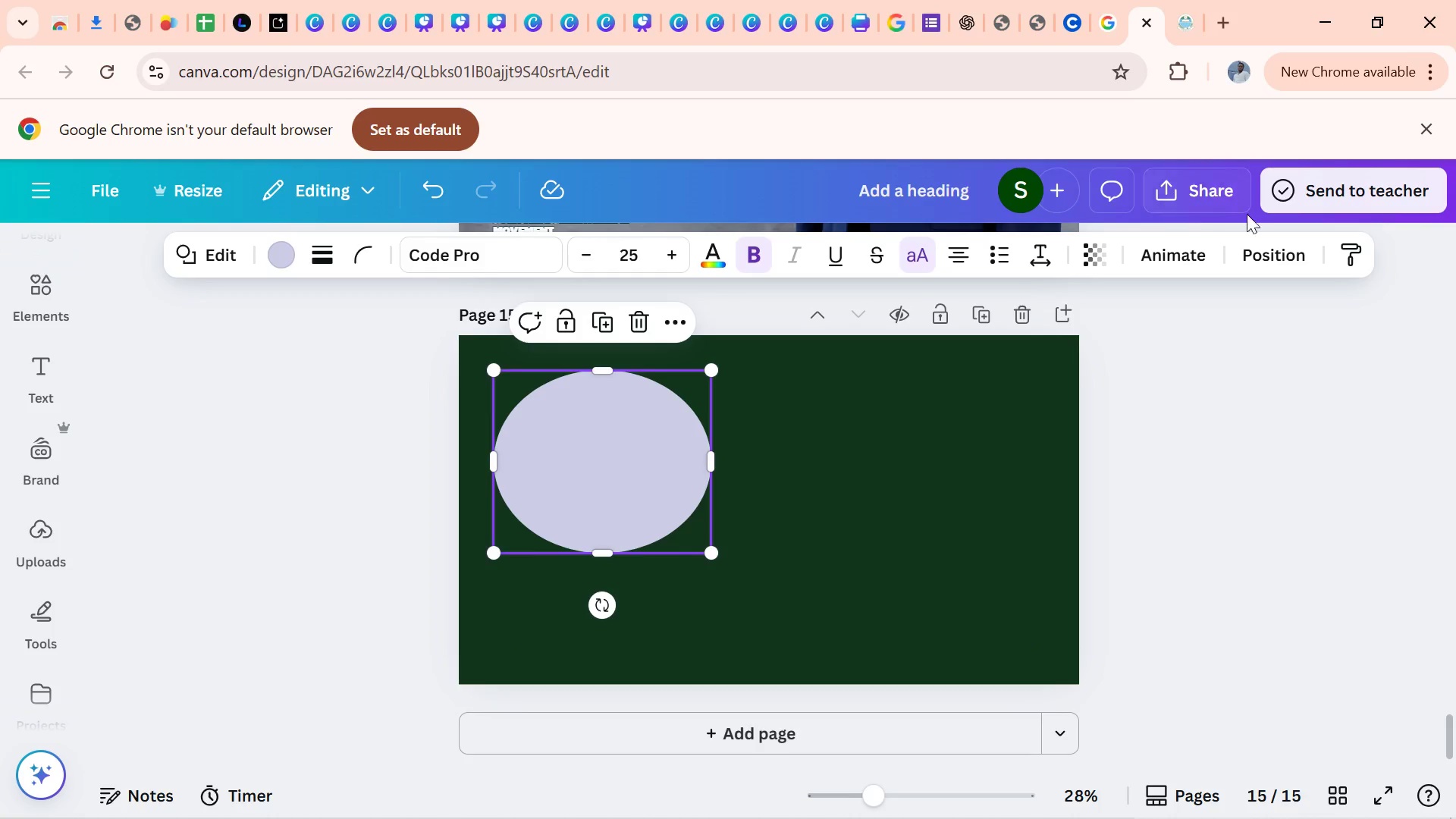 
left_click([1288, 249])
 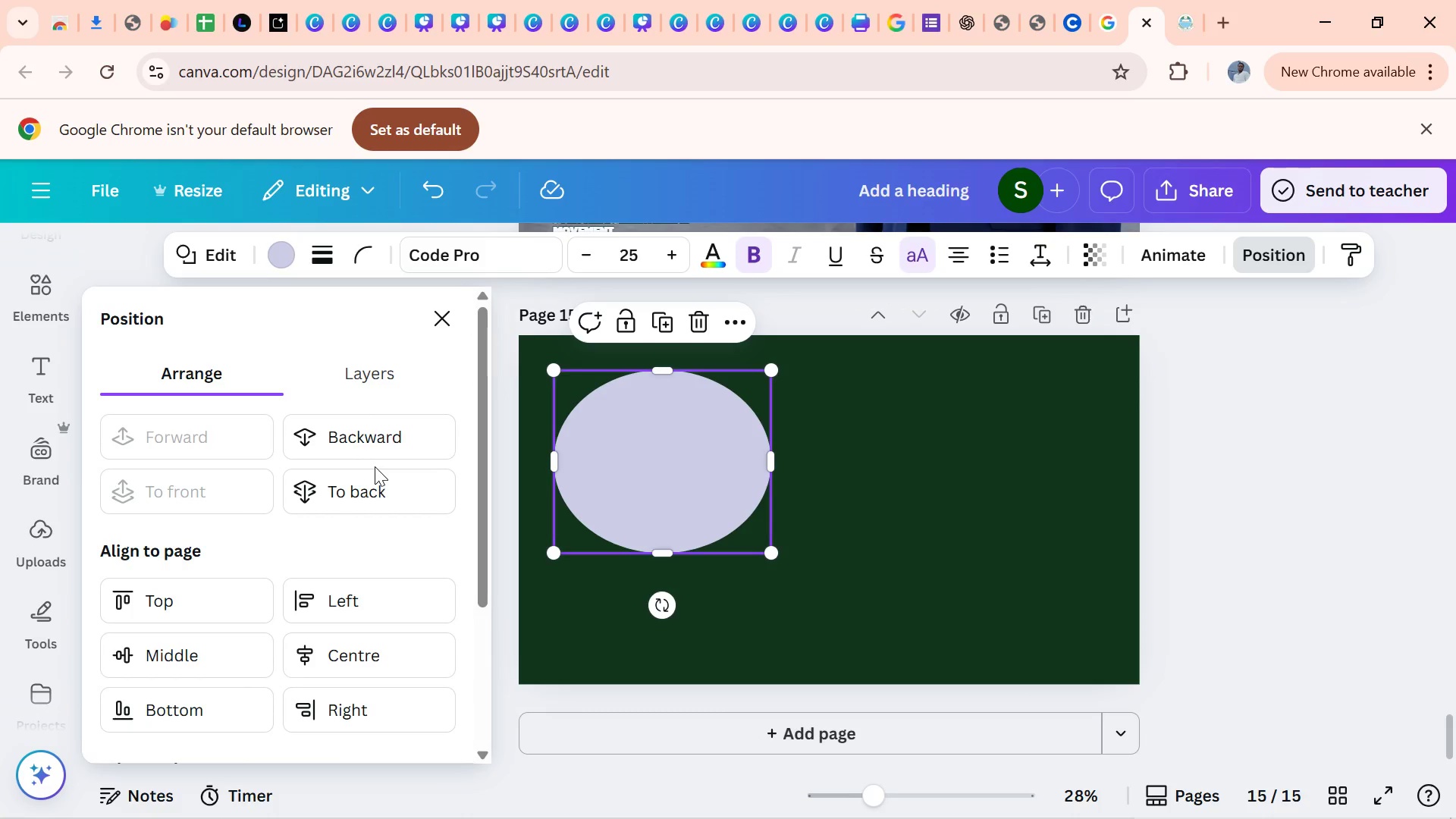 
left_click([382, 429])
 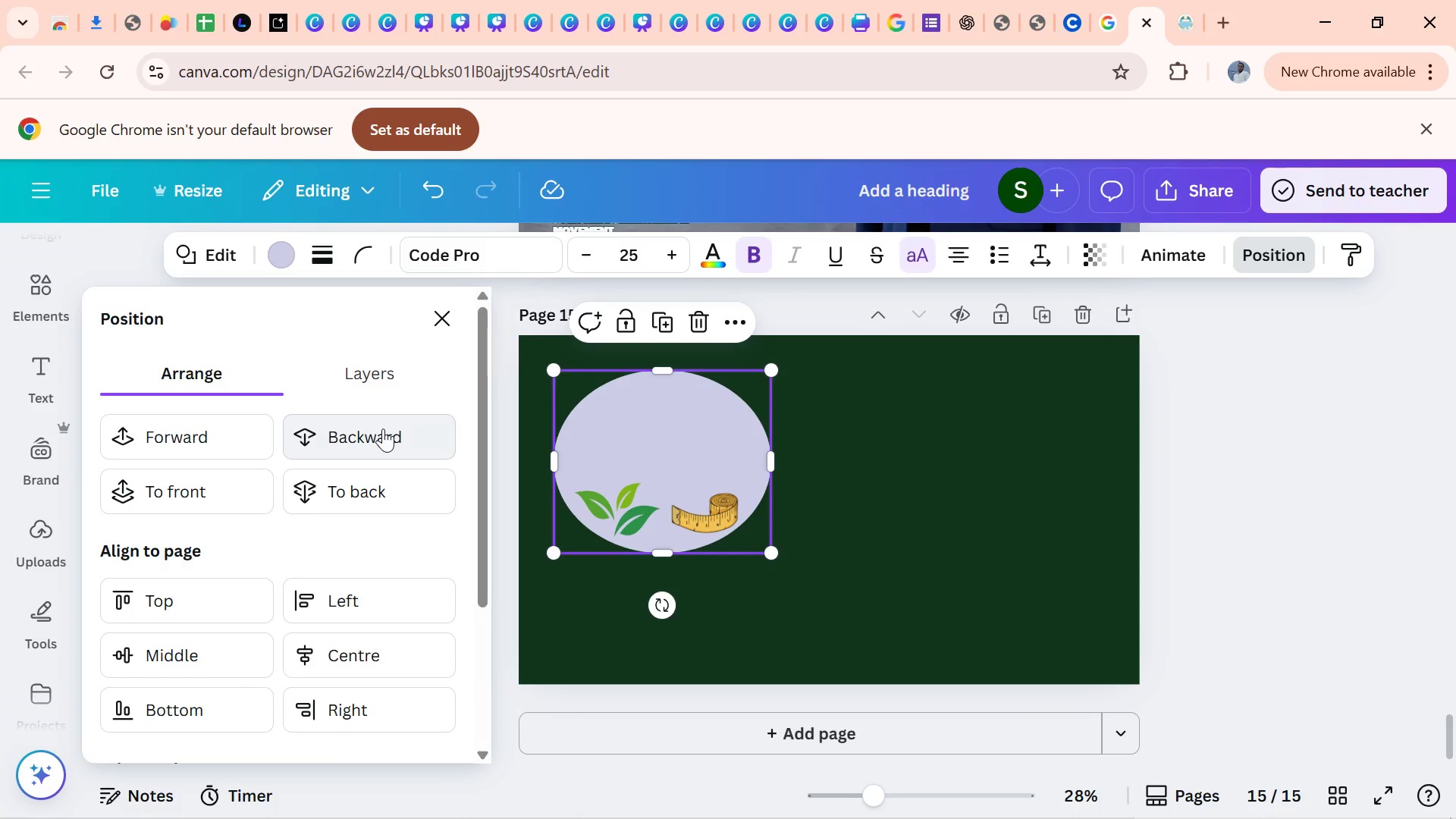 
double_click([383, 428])
 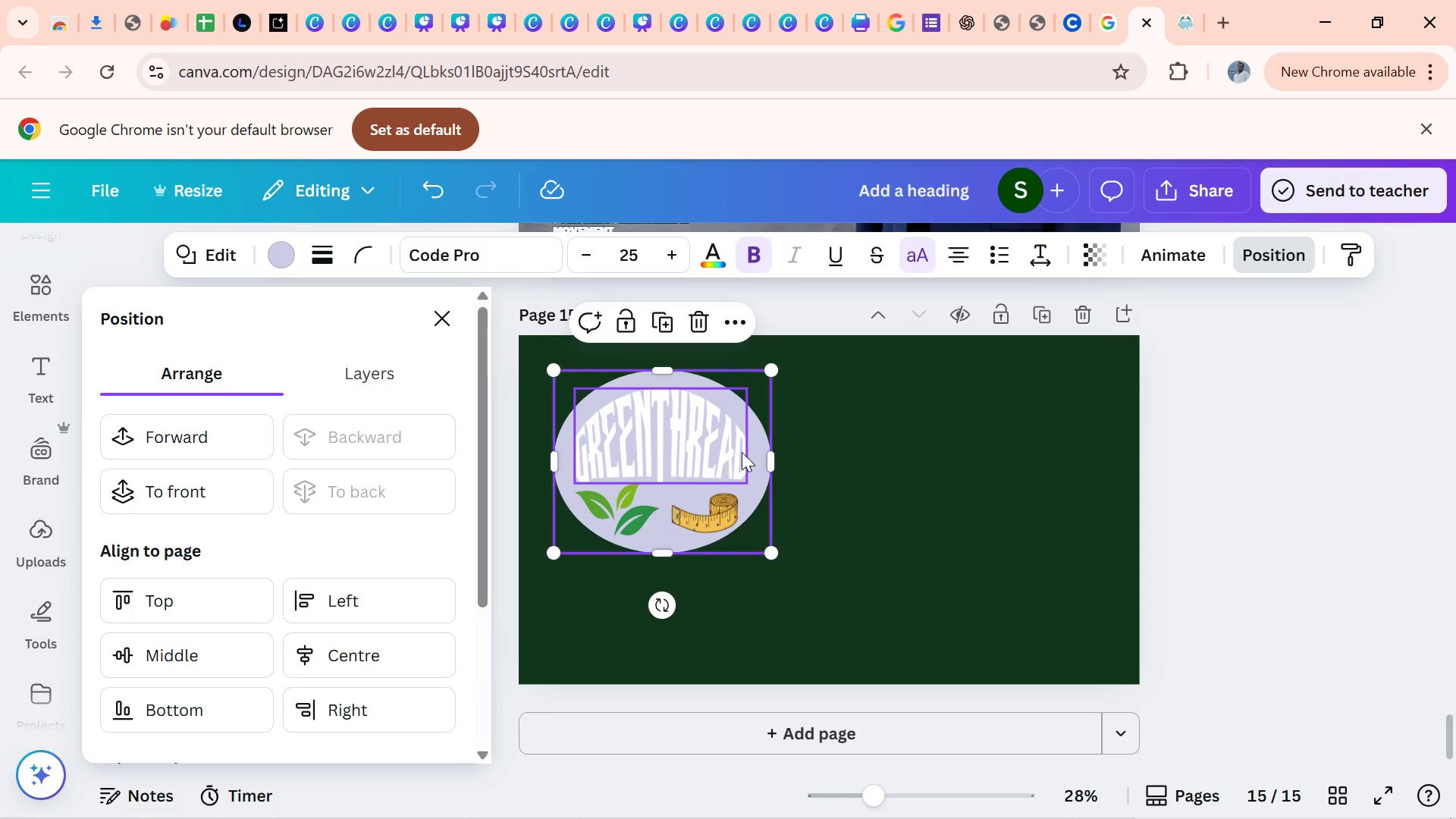 
left_click_drag(start_coordinate=[757, 447], to_coordinate=[758, 451])
 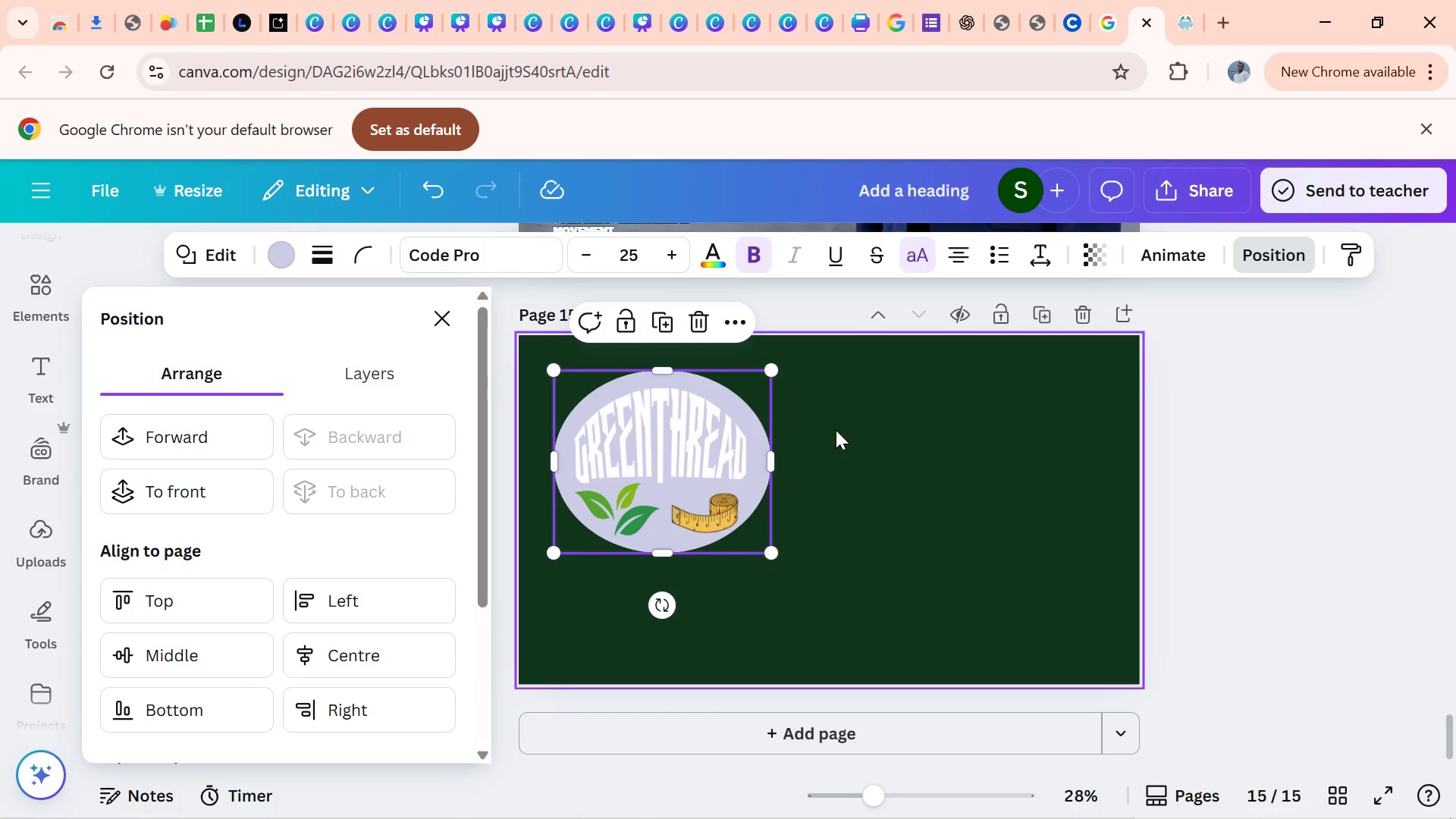 
left_click([836, 430])
 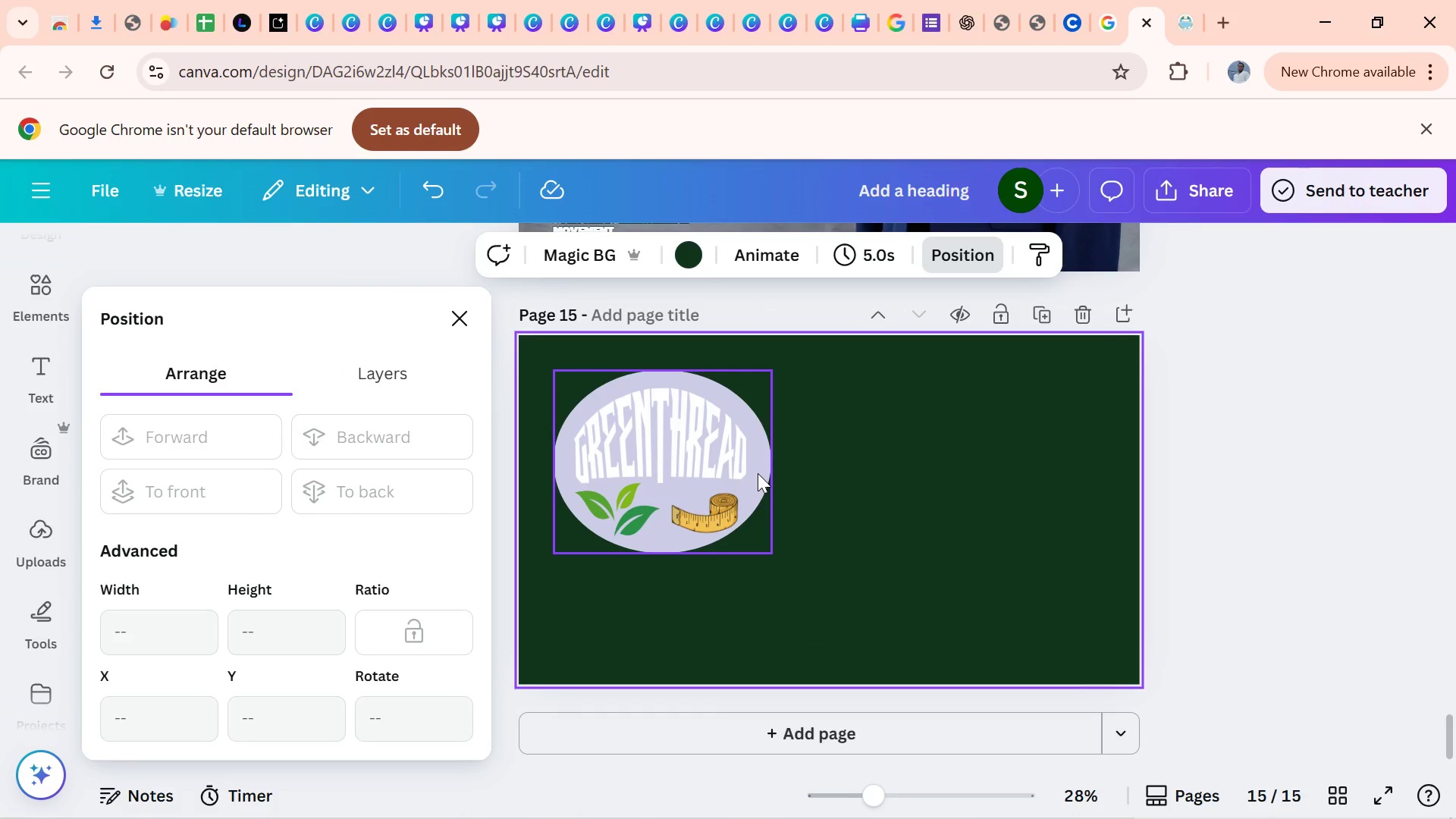 
left_click_drag(start_coordinate=[758, 473], to_coordinate=[755, 481])
 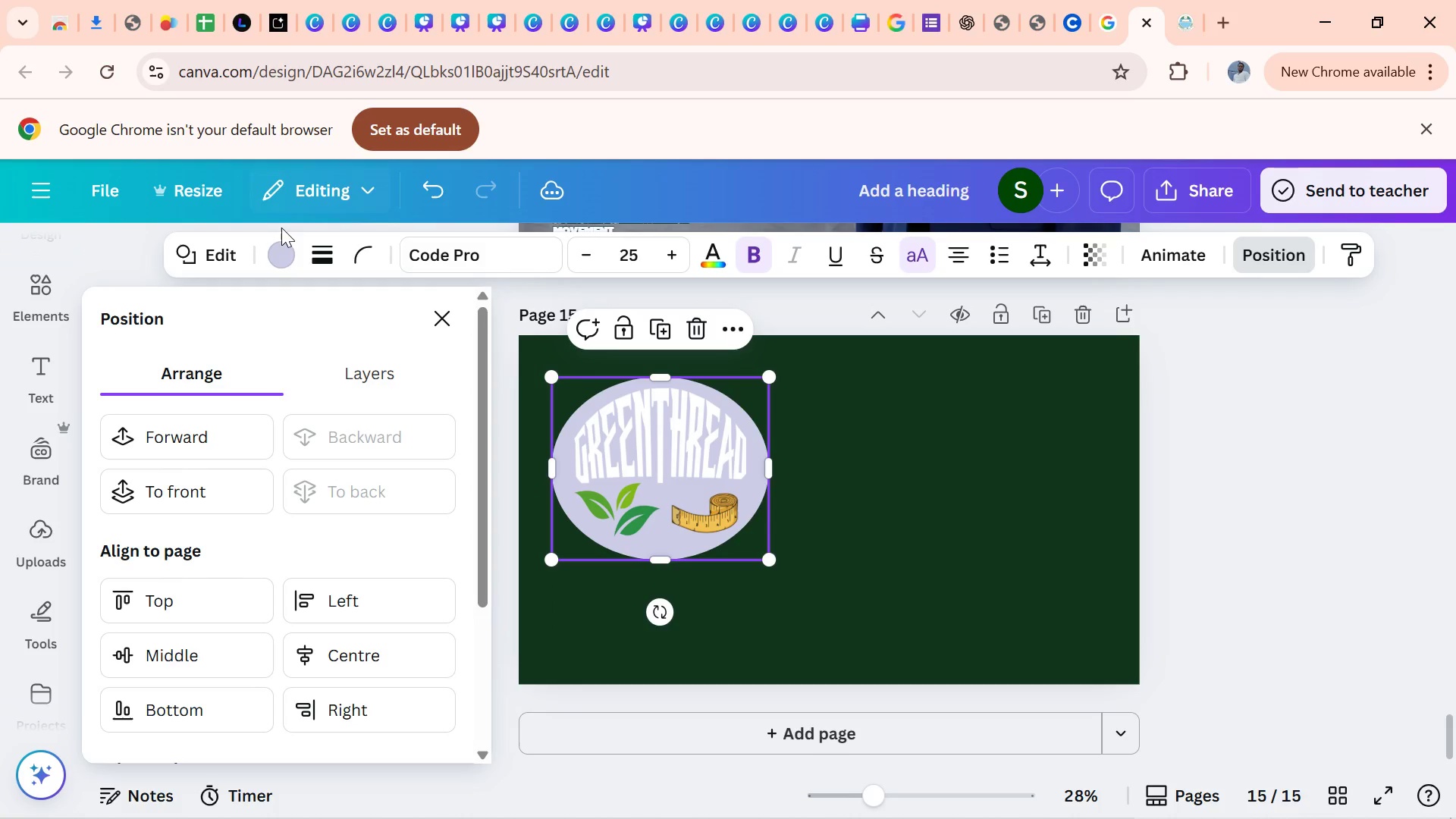 
left_click([284, 245])
 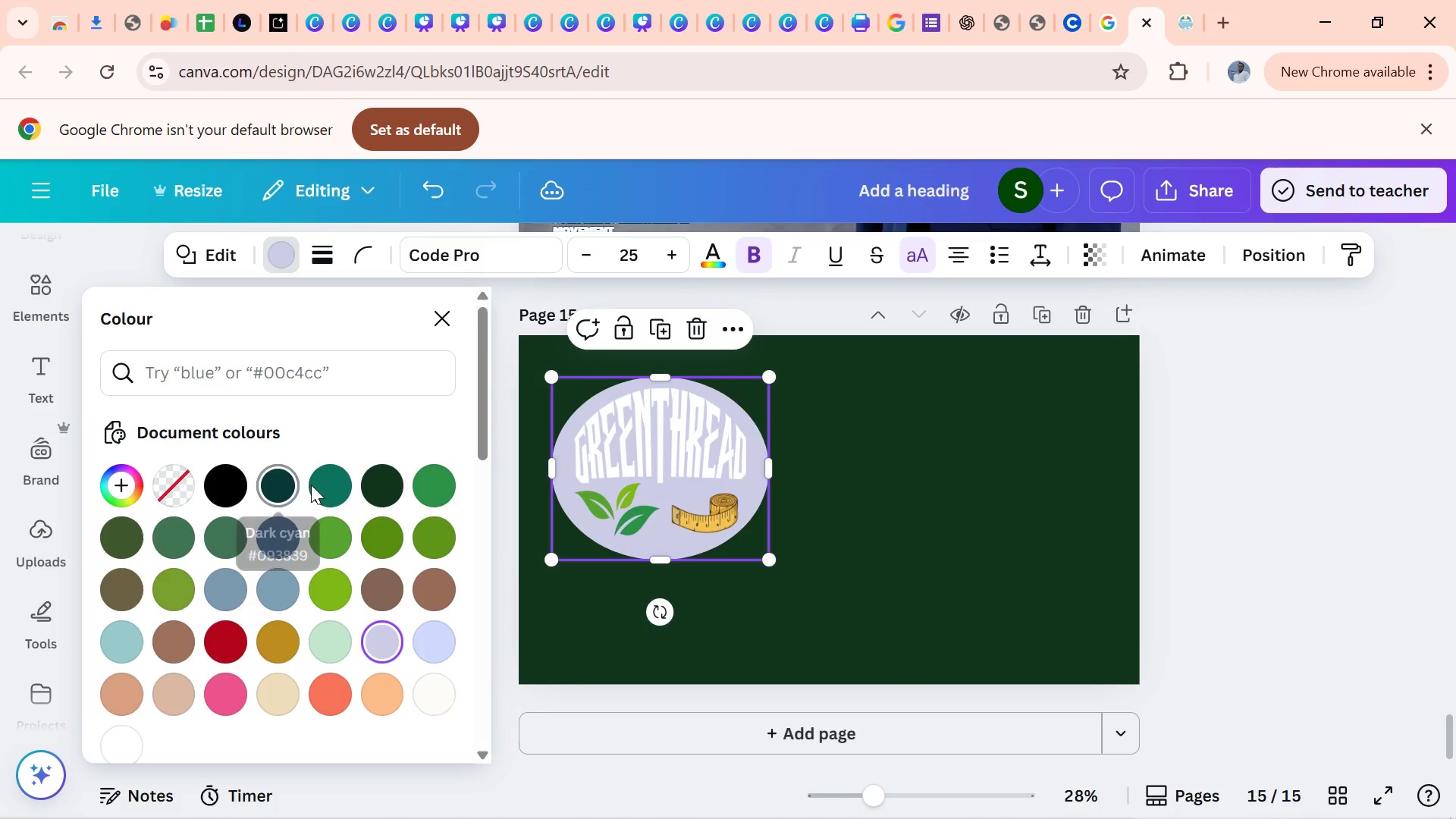 
left_click([317, 485])
 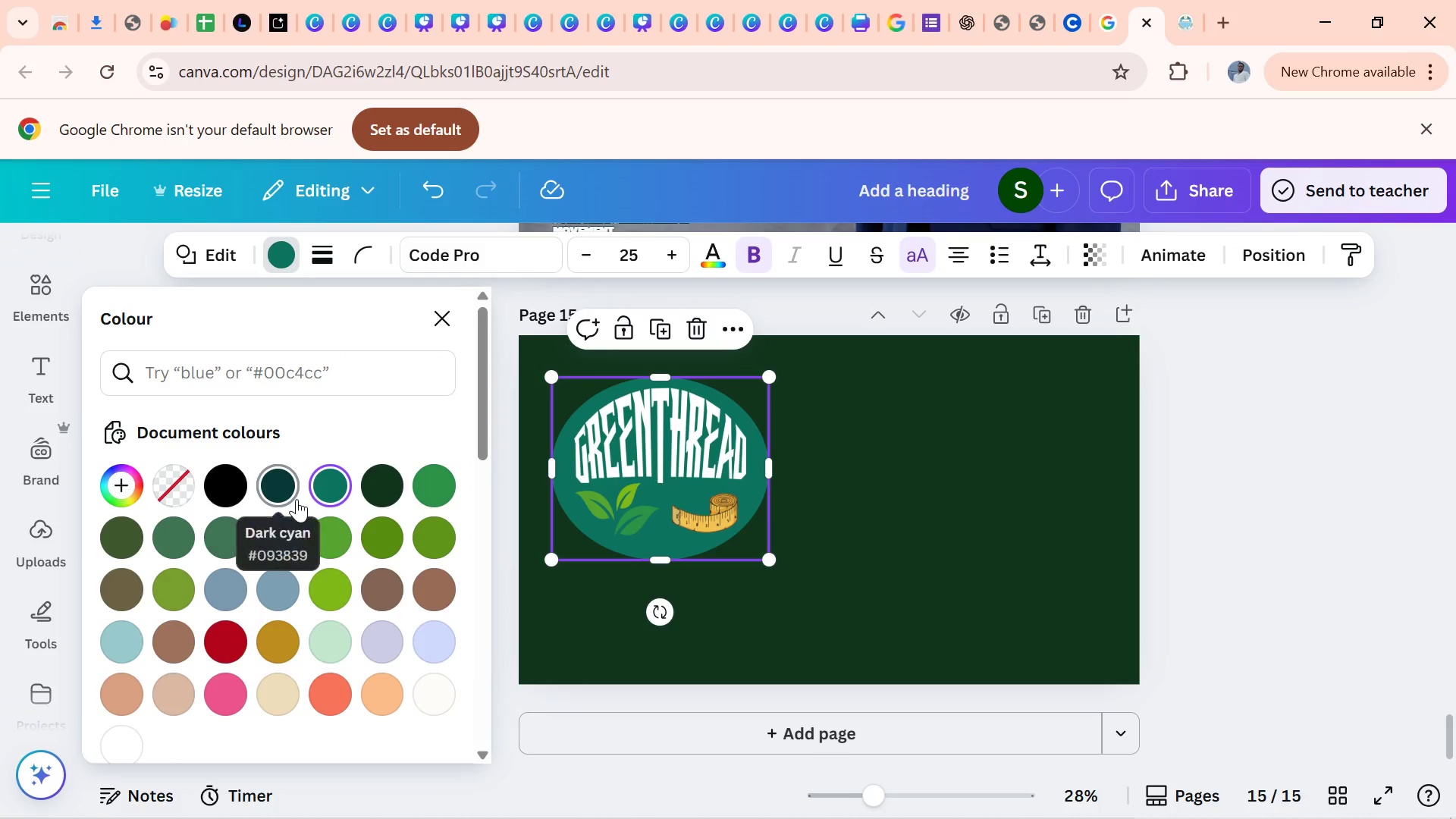 
left_click([293, 491])
 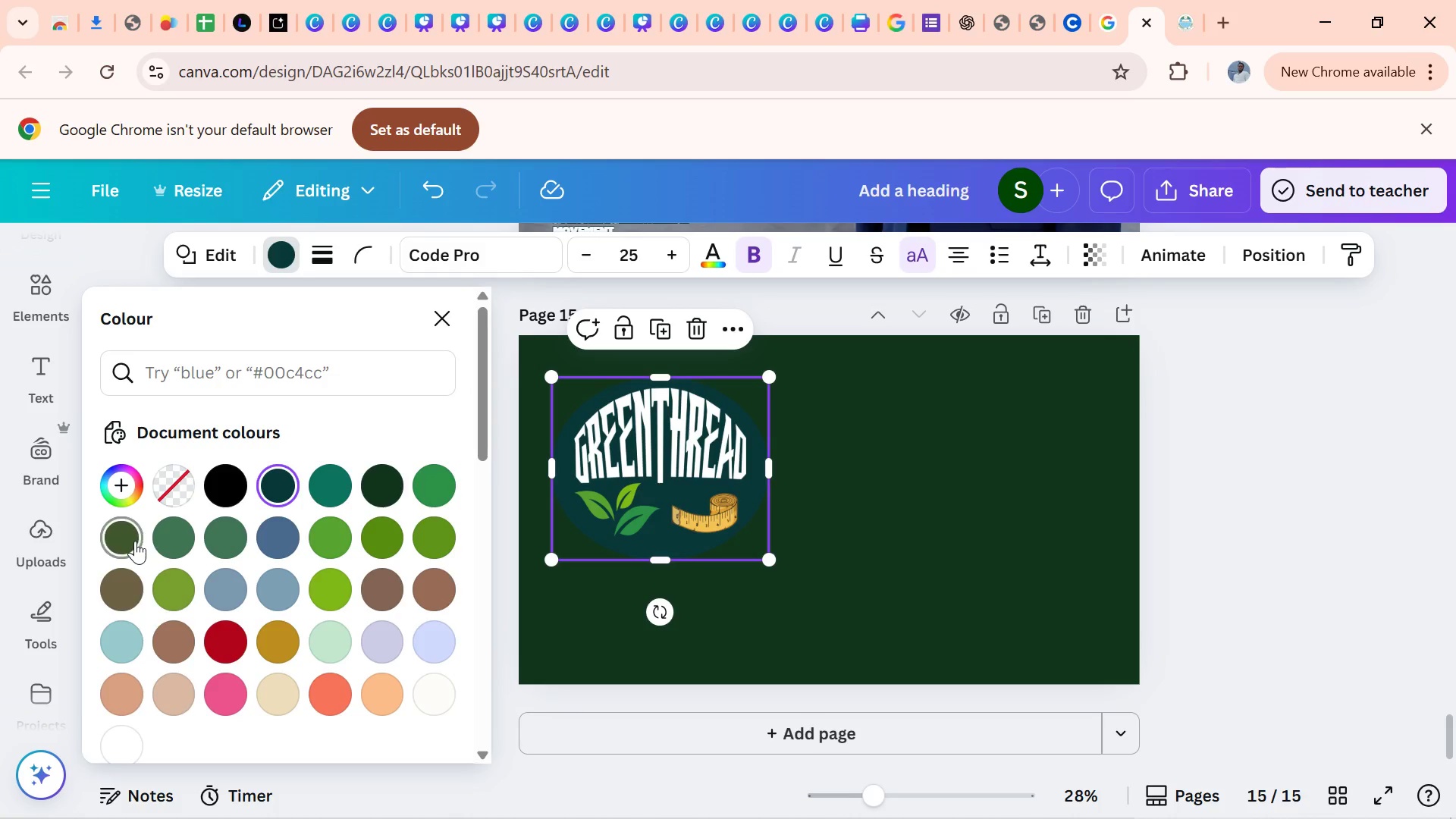 
left_click([130, 542])
 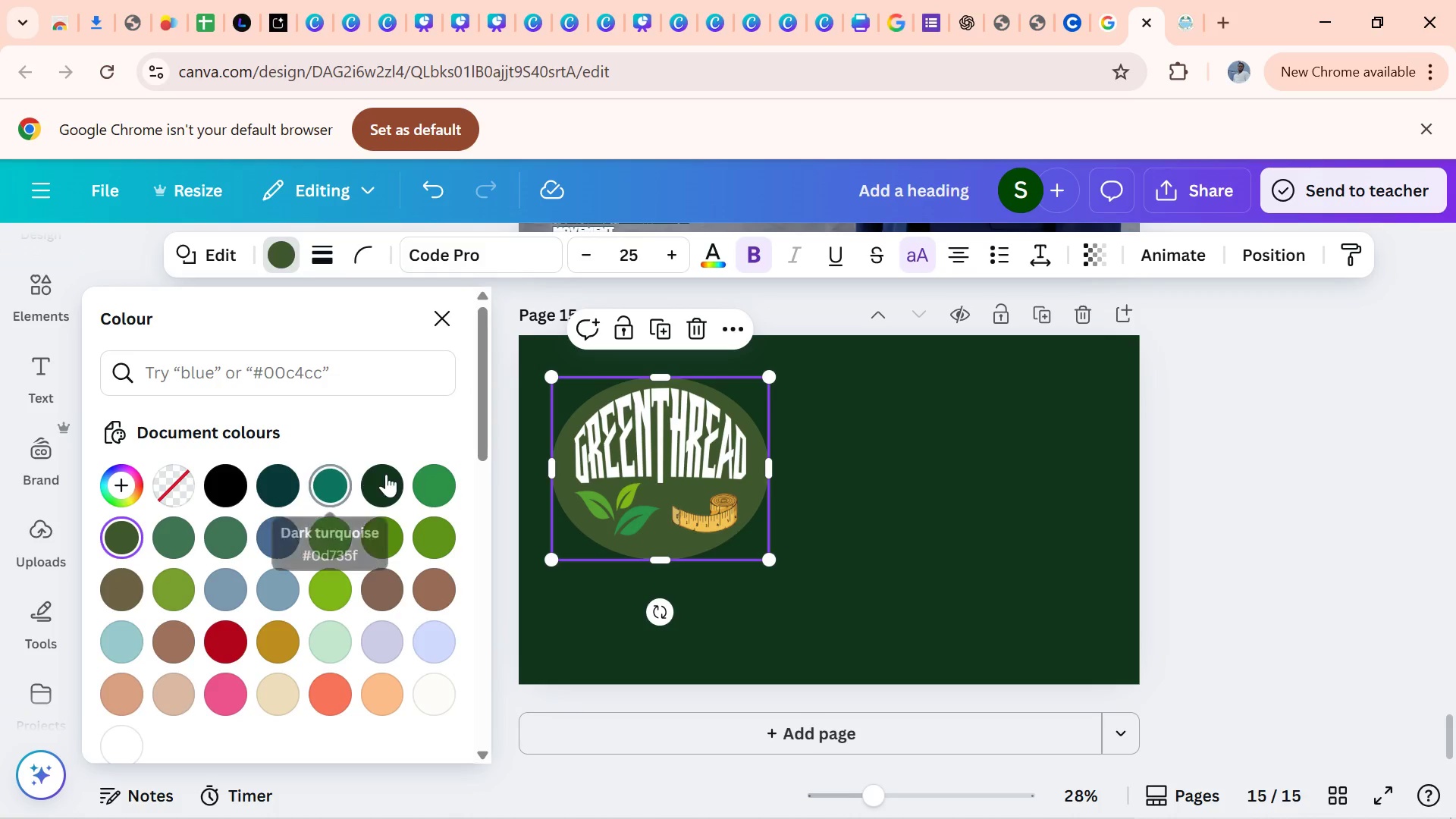 
left_click([390, 474])
 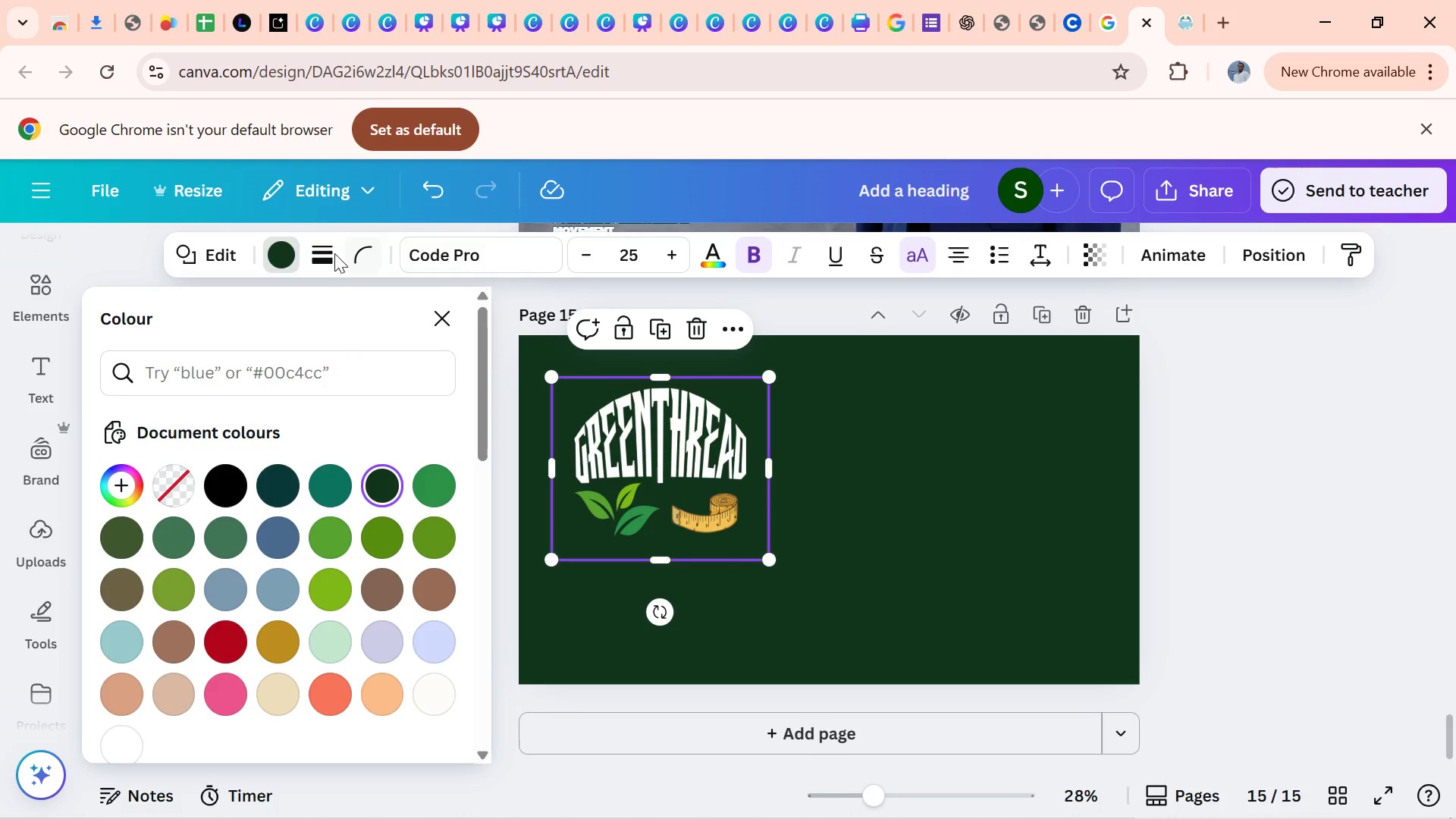 
left_click([330, 253])
 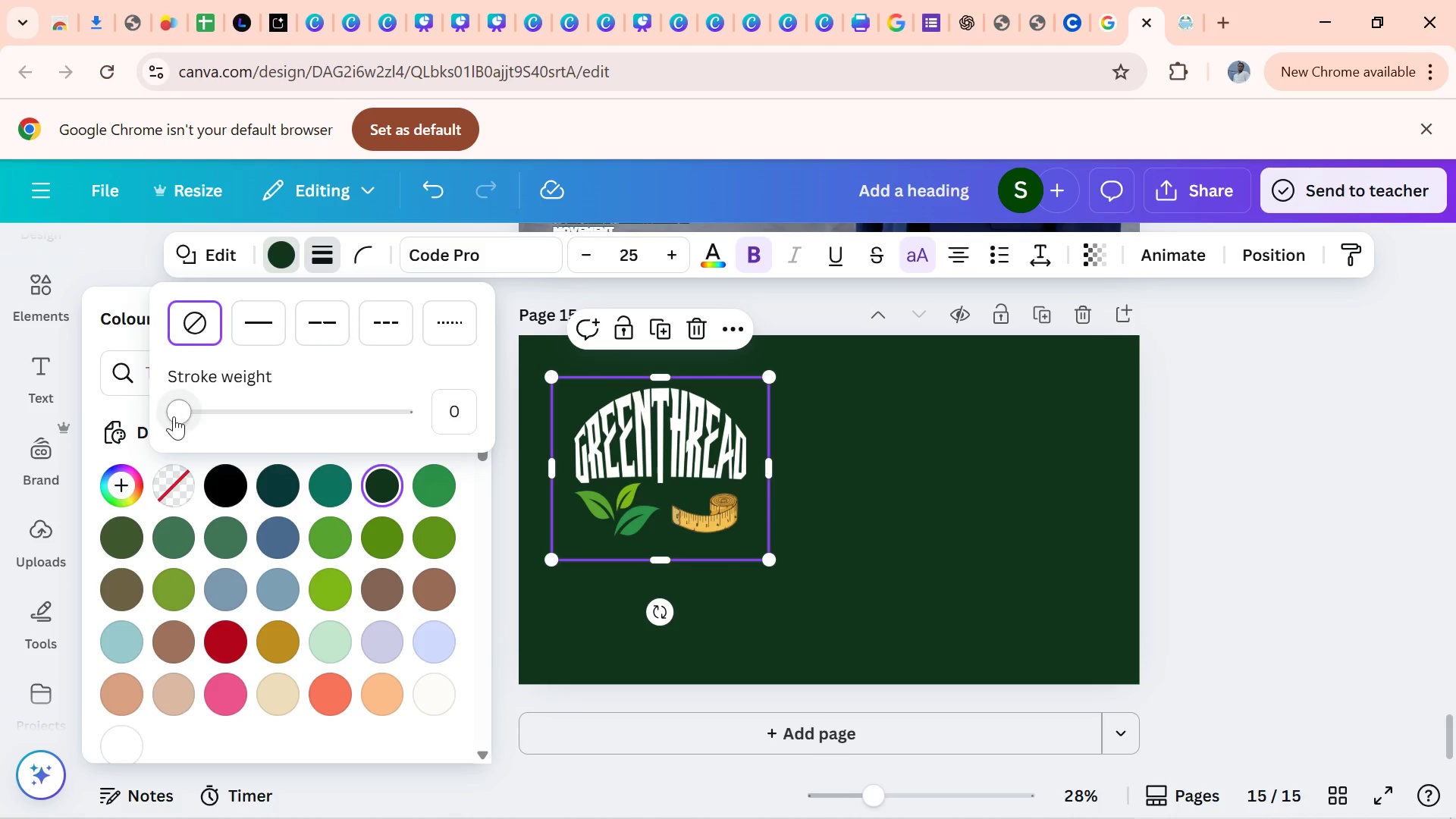 
left_click_drag(start_coordinate=[174, 416], to_coordinate=[230, 418])
 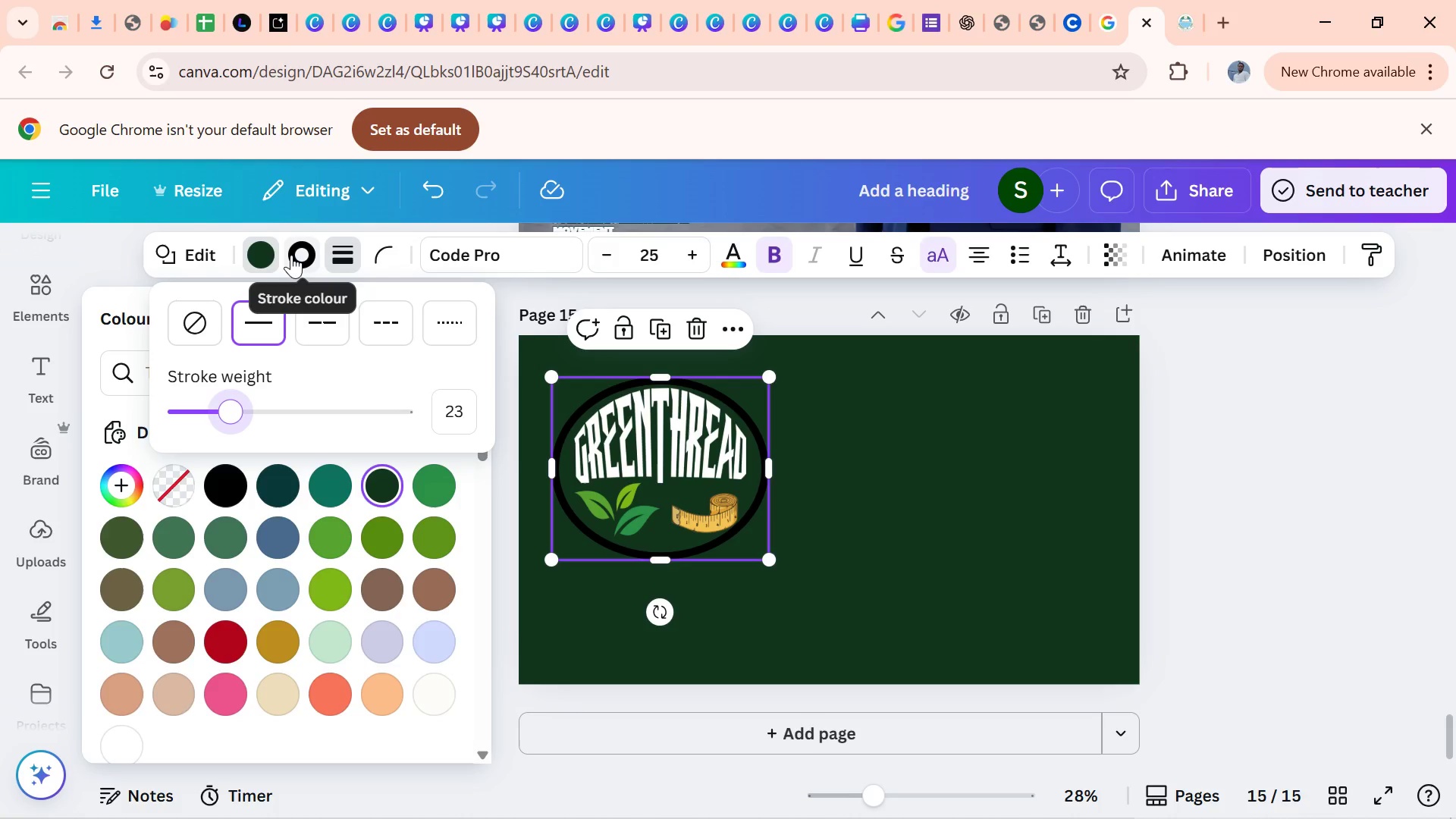 
left_click([291, 255])
 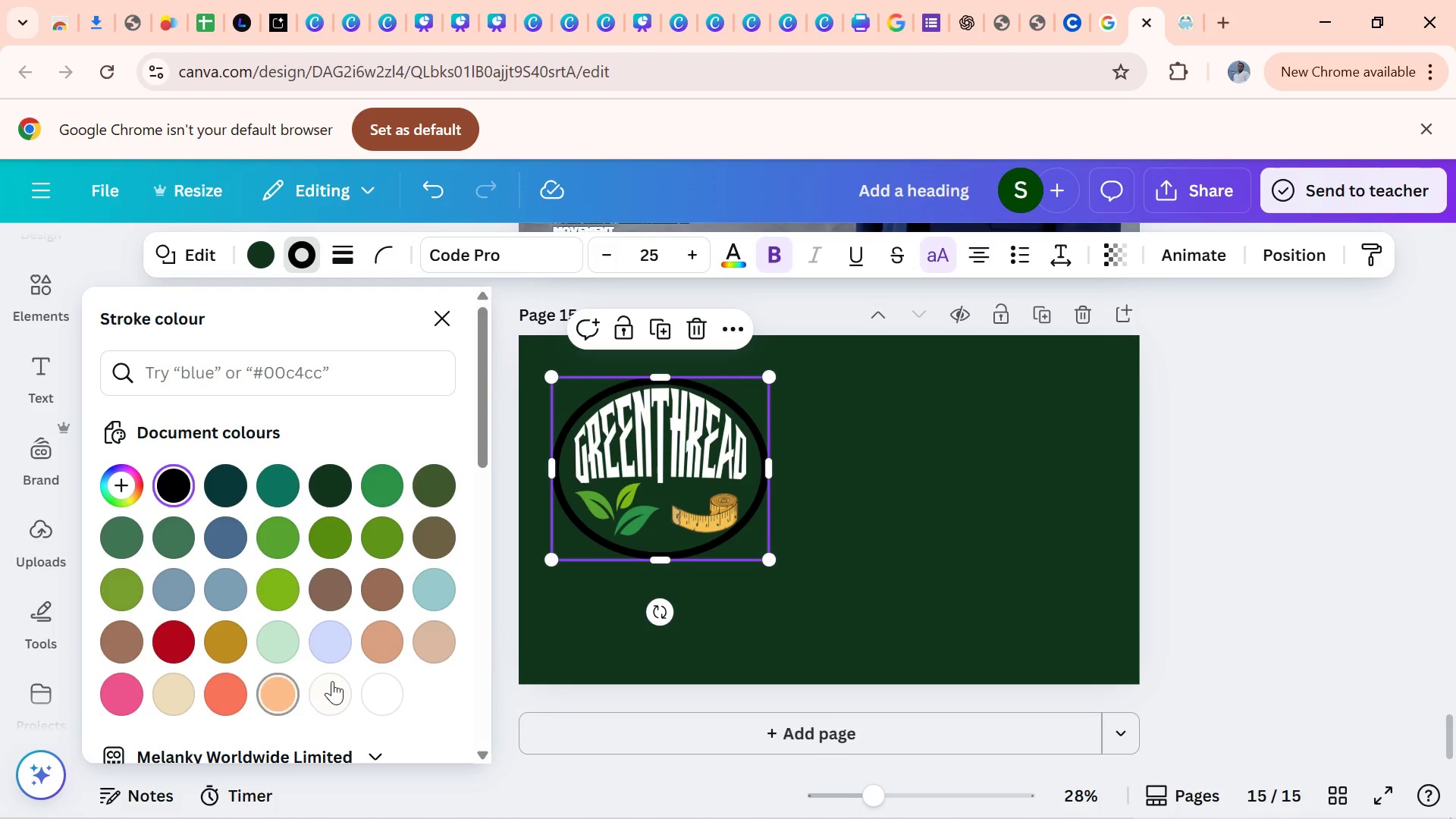 
left_click([332, 681])
 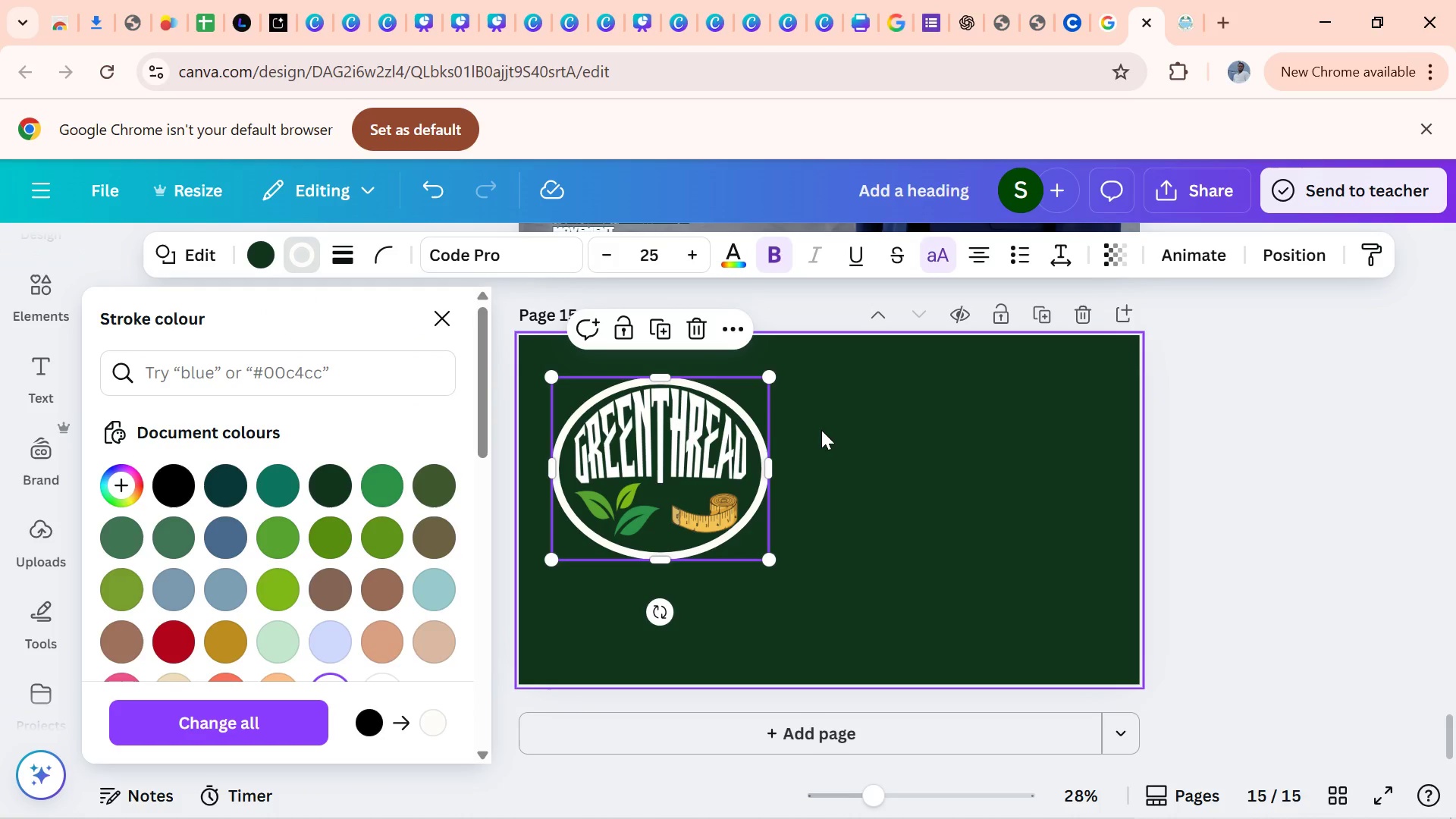 
left_click([821, 430])
 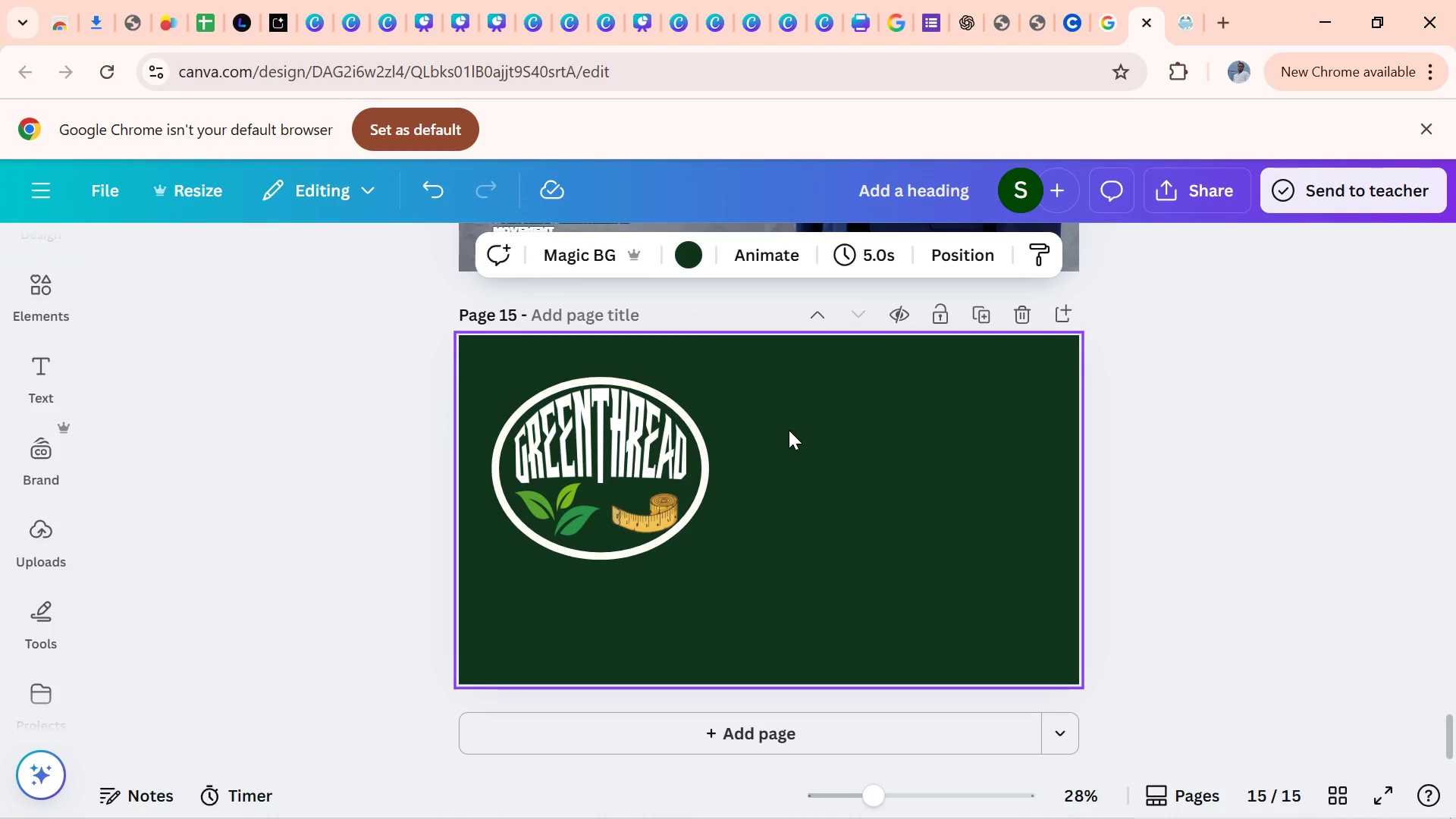 
wait(8.77)
 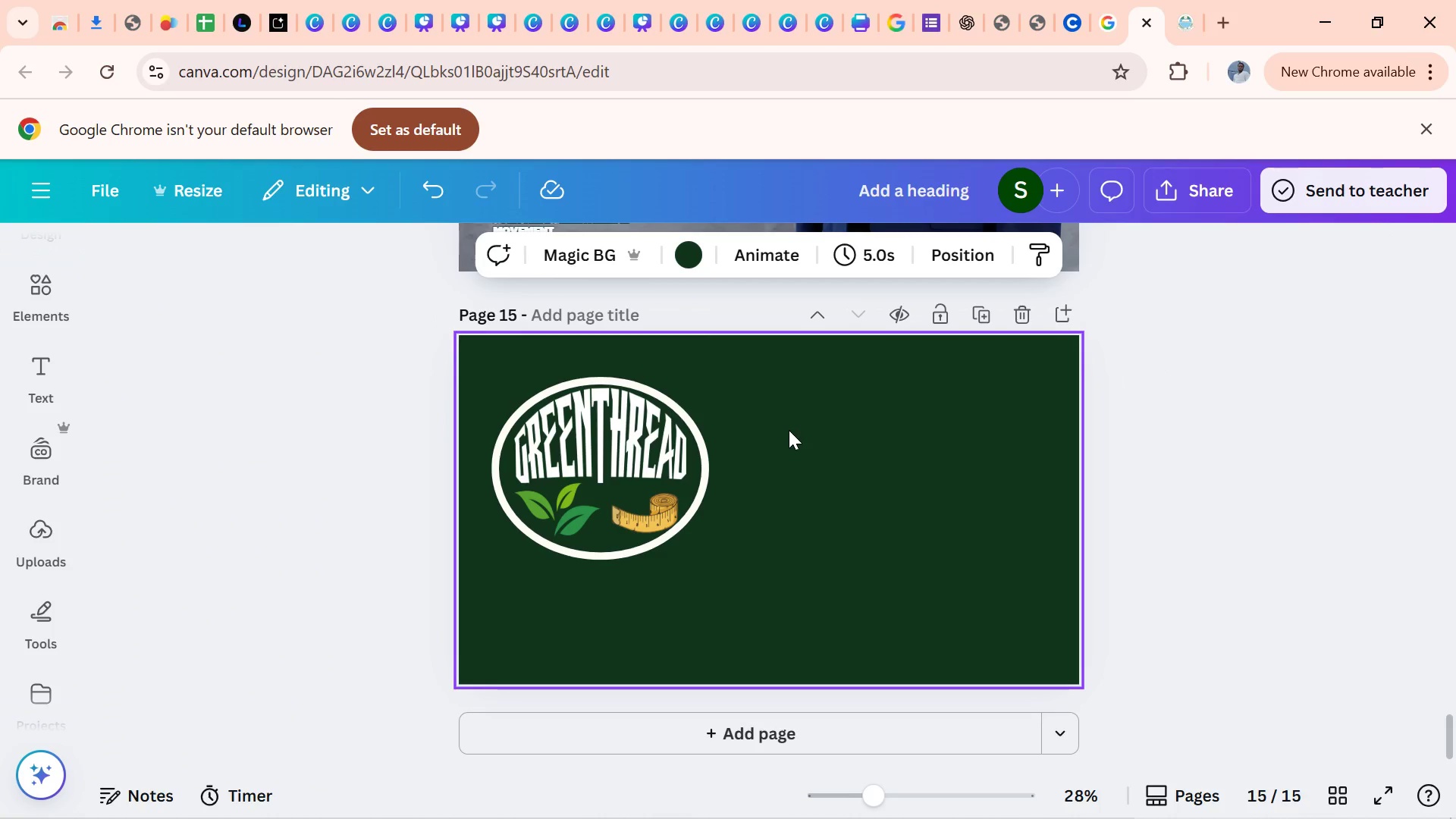 
left_click([44, 314])
 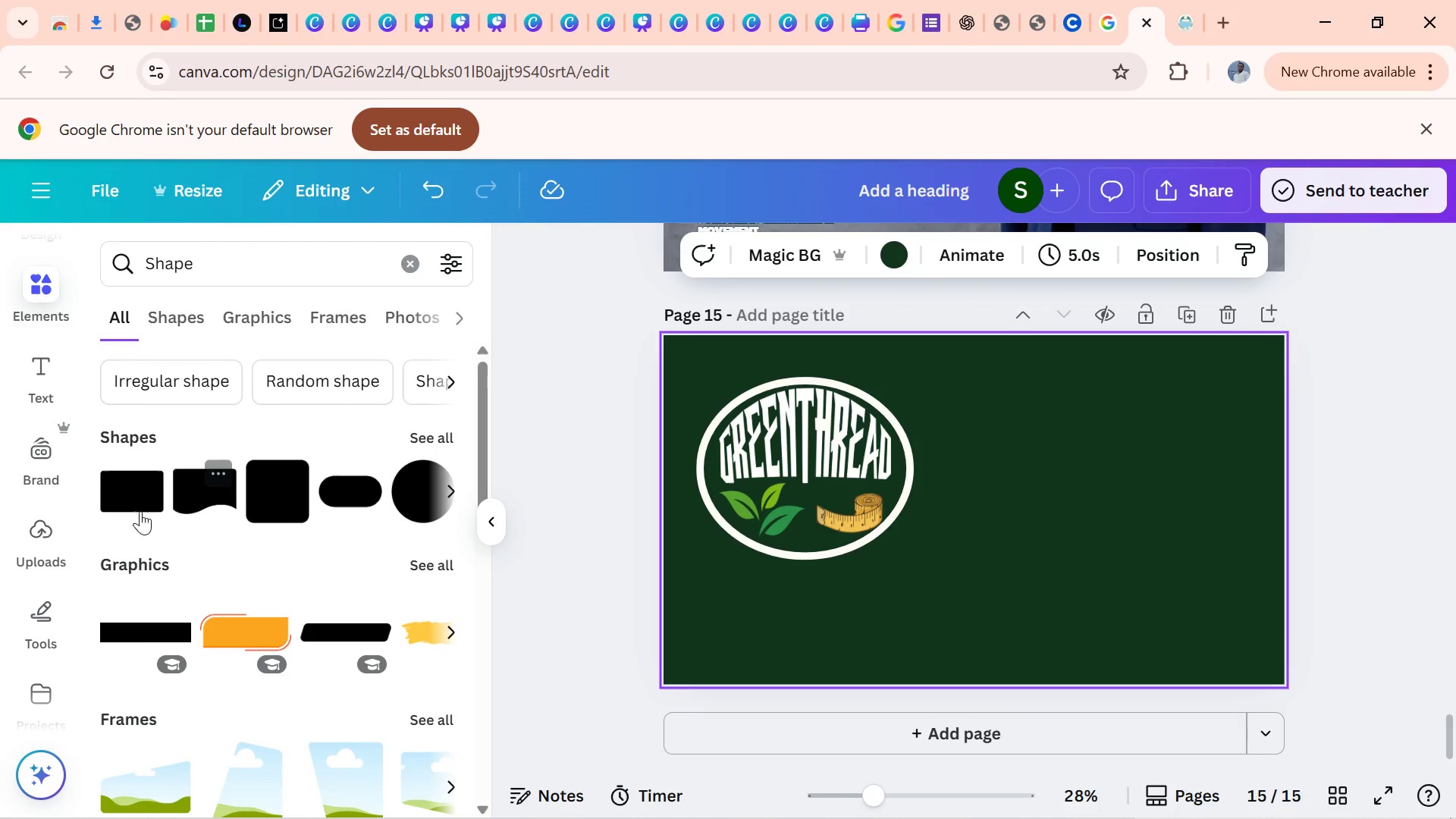 
left_click([122, 485])
 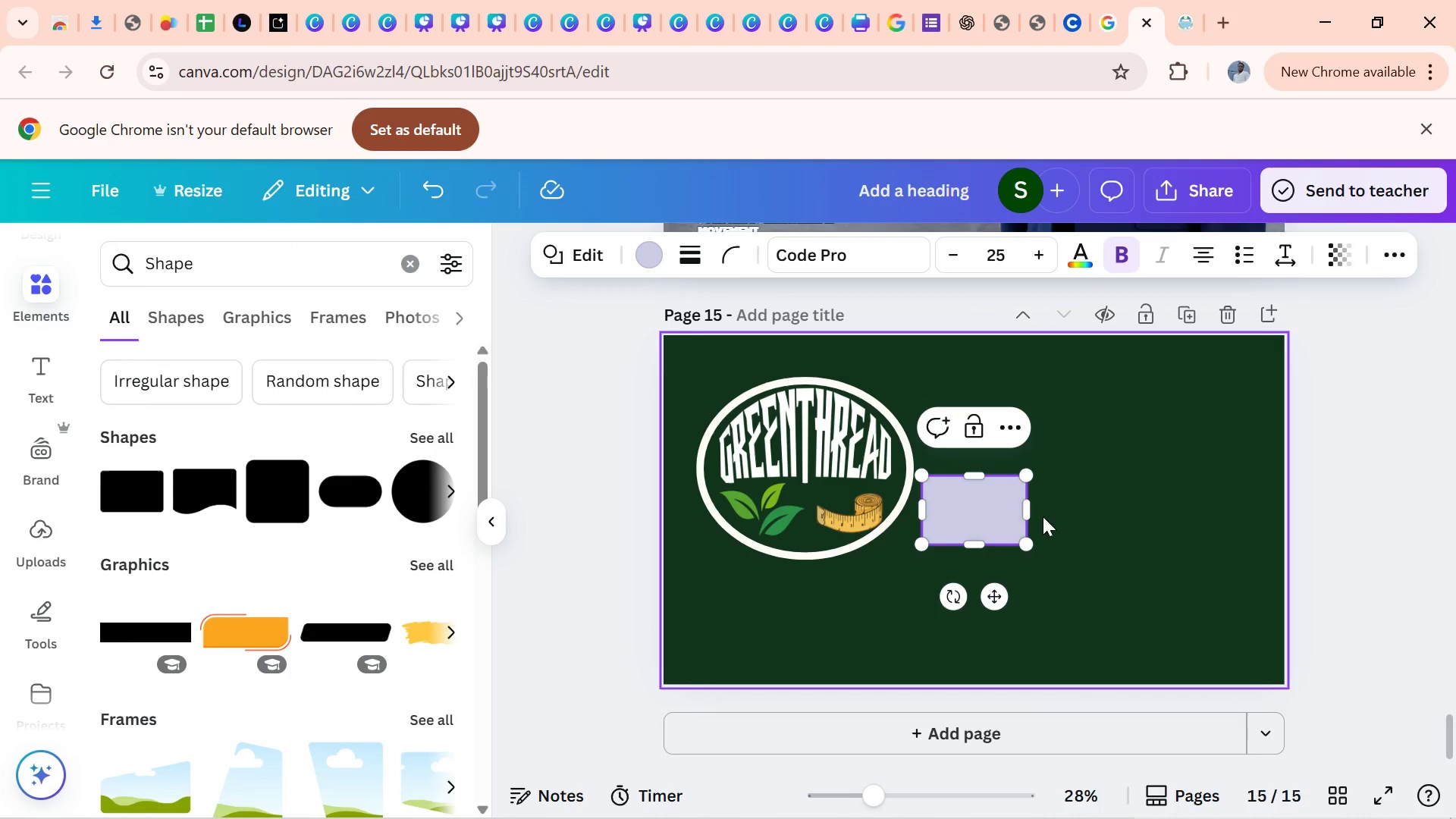 
left_click_drag(start_coordinate=[1028, 511], to_coordinate=[934, 550])
 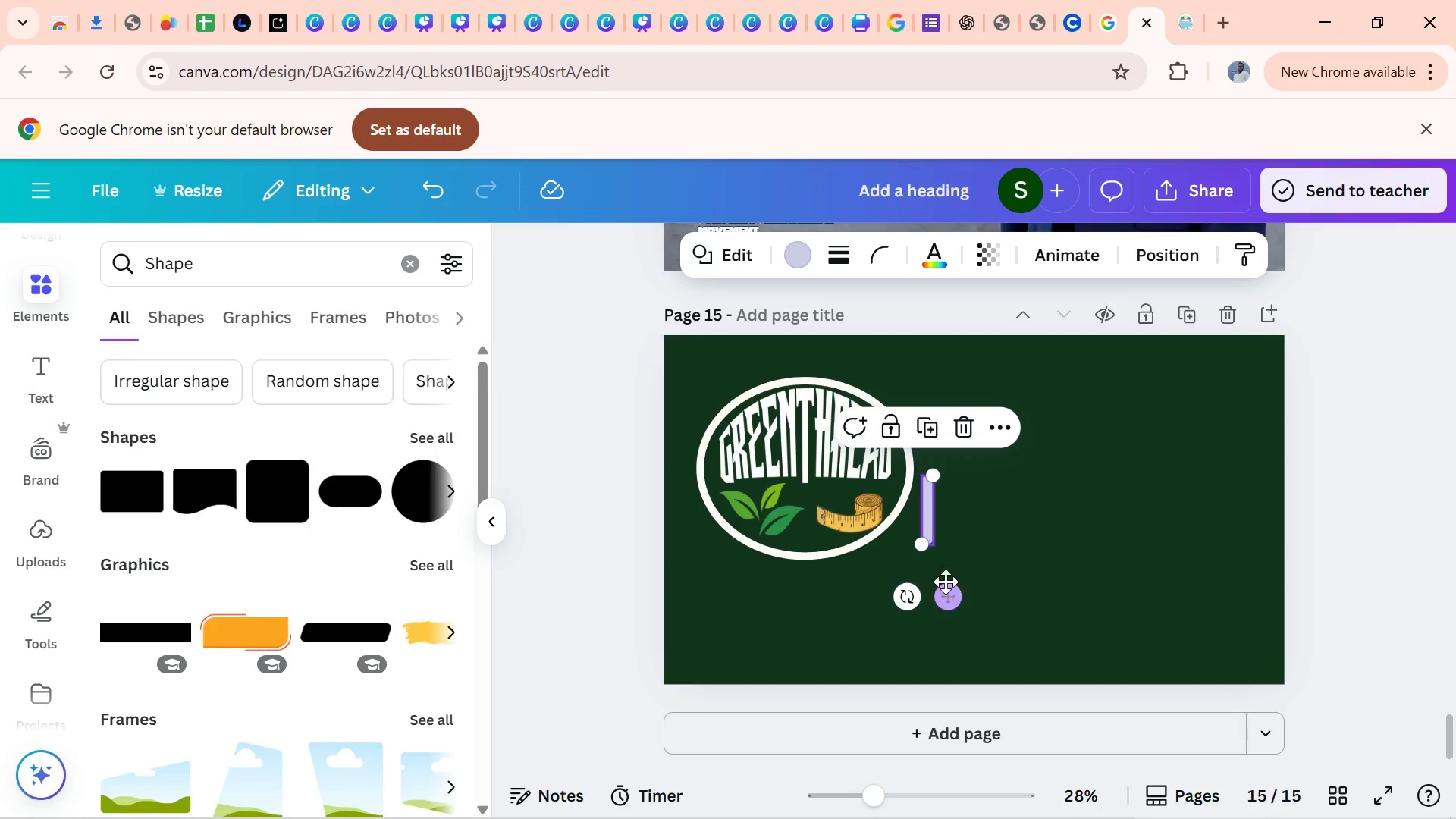 
left_click_drag(start_coordinate=[943, 571], to_coordinate=[956, 594])
 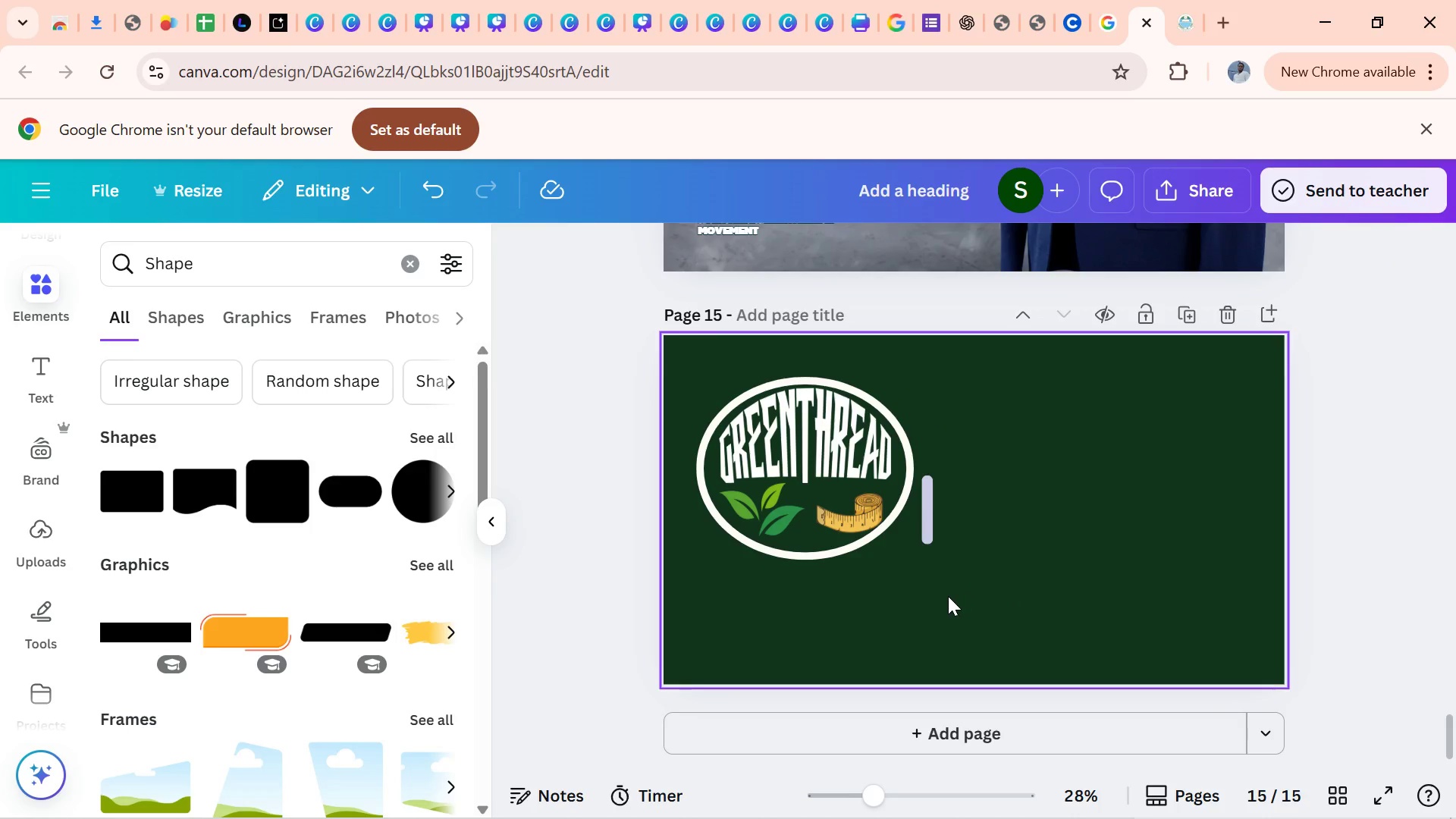 
left_click_drag(start_coordinate=[956, 594], to_coordinate=[890, 605])
 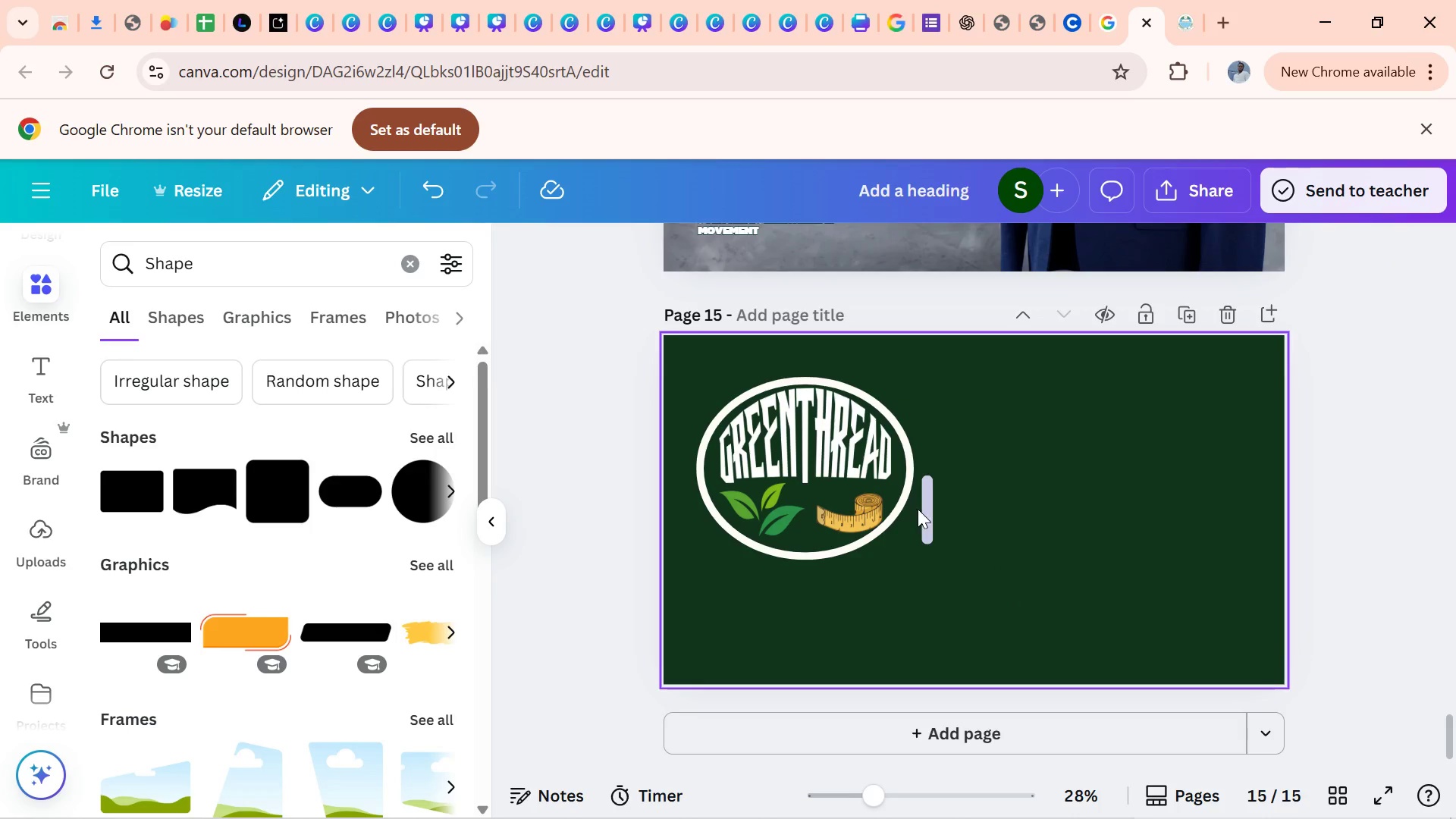 
left_click_drag(start_coordinate=[928, 513], to_coordinate=[806, 512])
 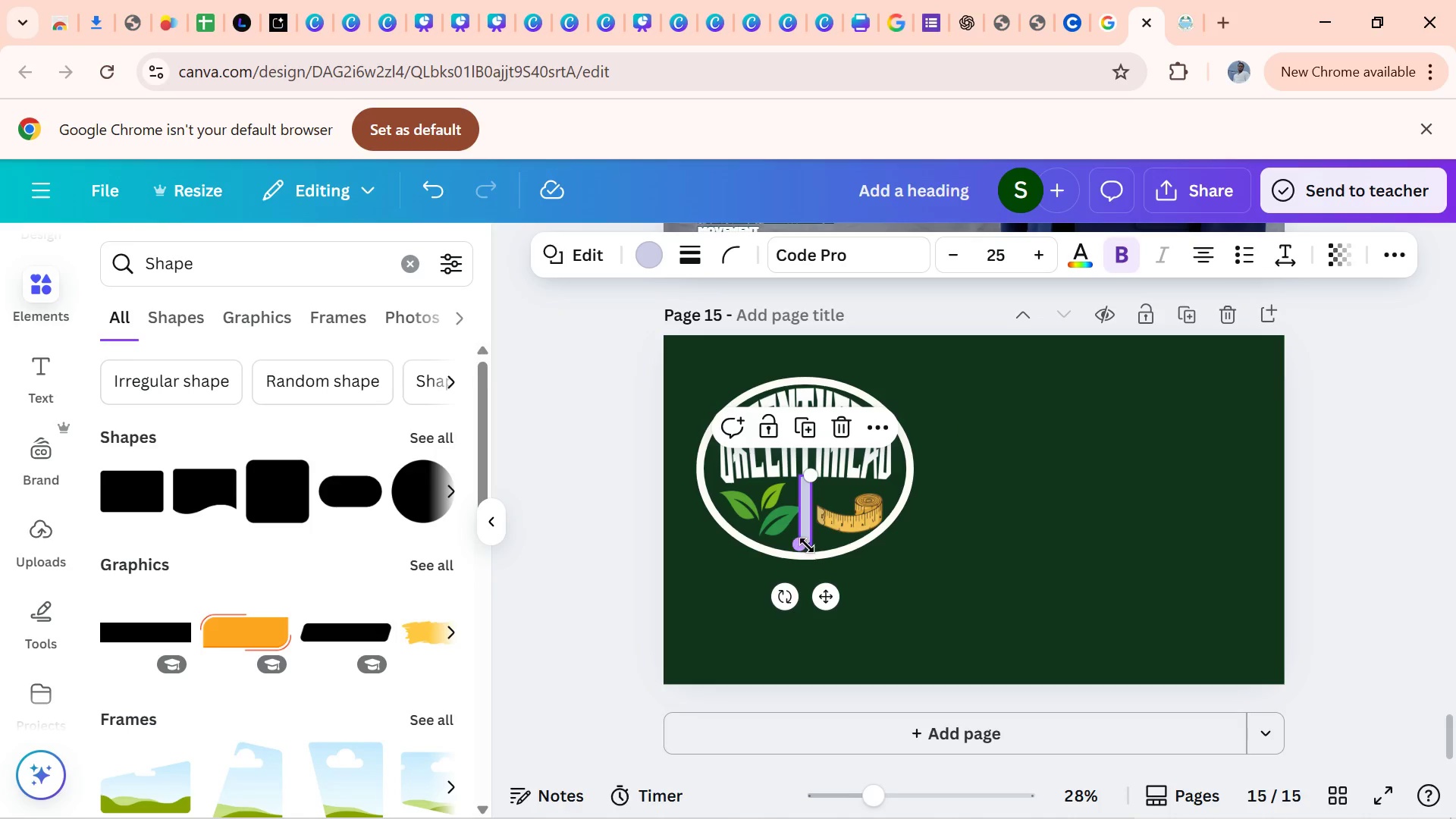 
left_click_drag(start_coordinate=[809, 544], to_coordinate=[812, 563])
 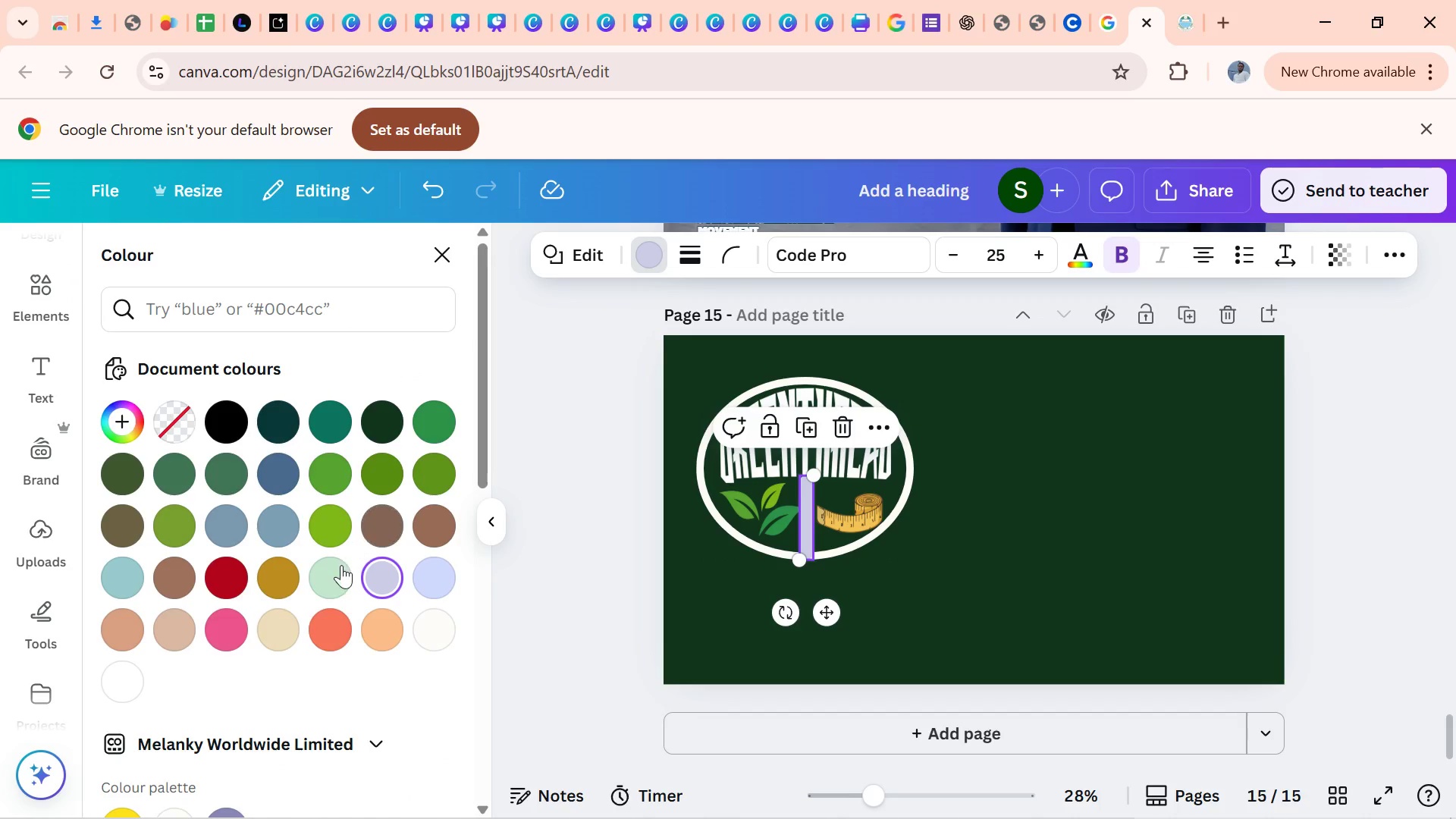 
wait(8.08)
 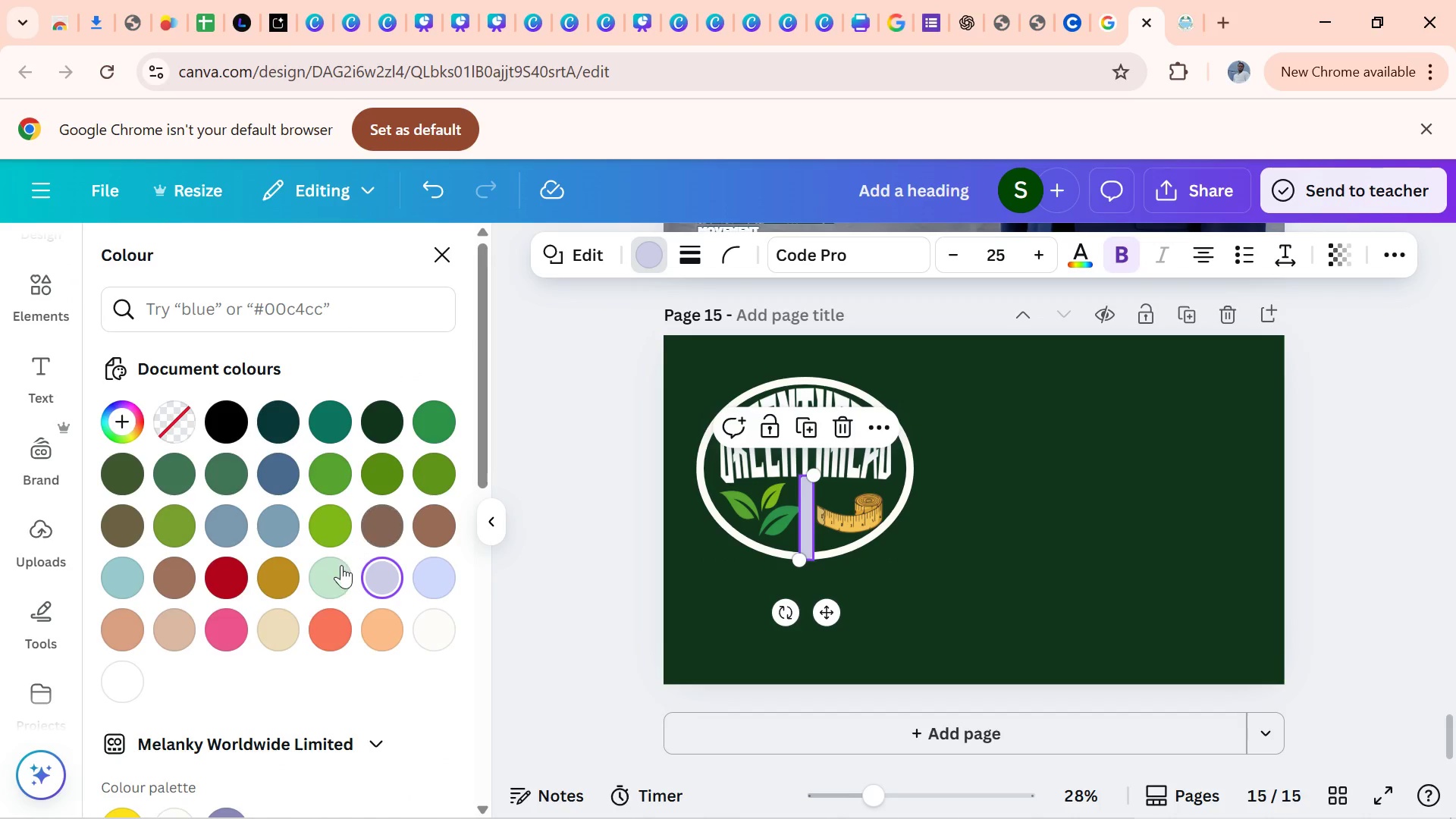 
left_click([809, 526])
 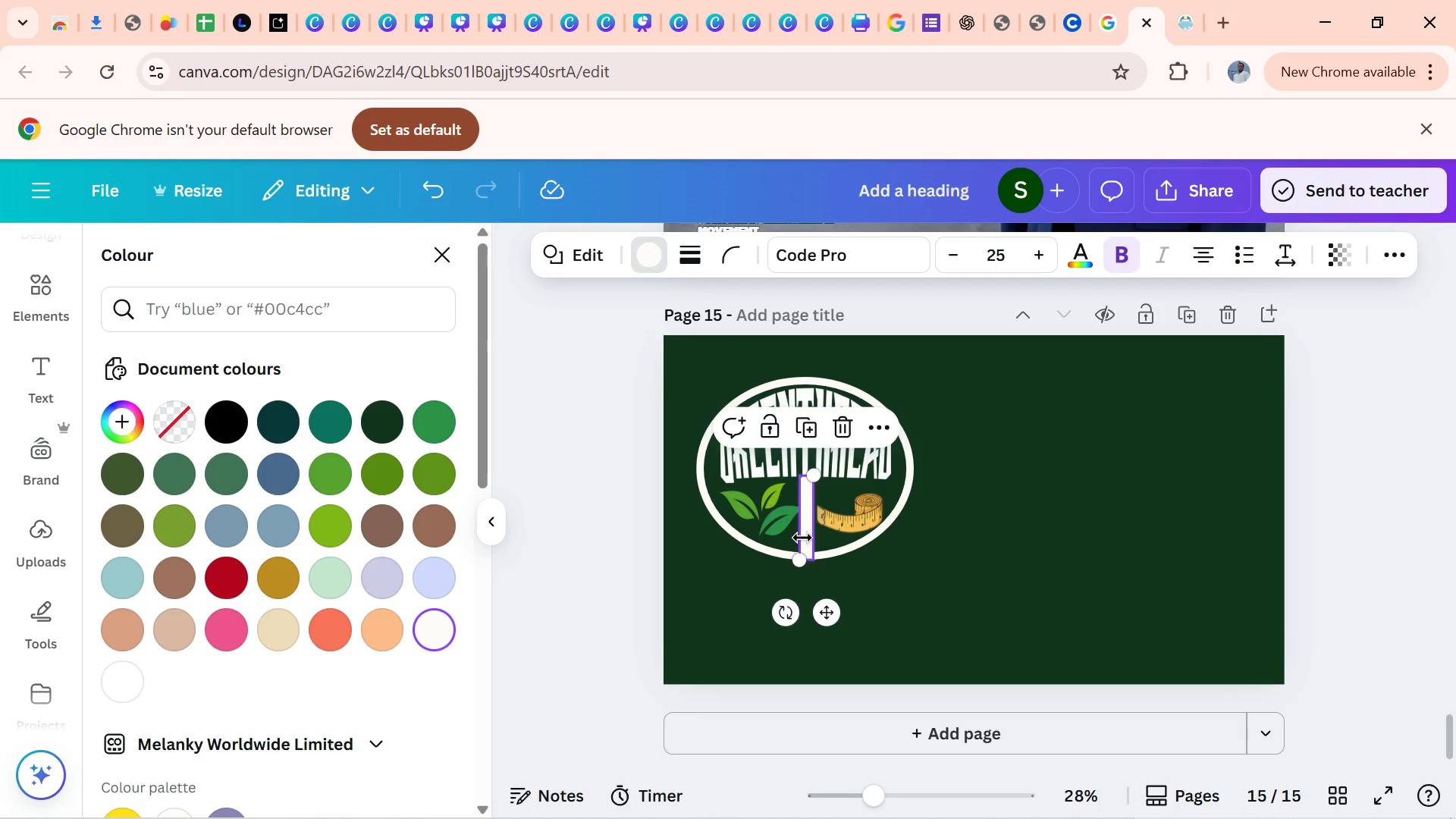 
left_click_drag(start_coordinate=[821, 529], to_coordinate=[814, 532])
 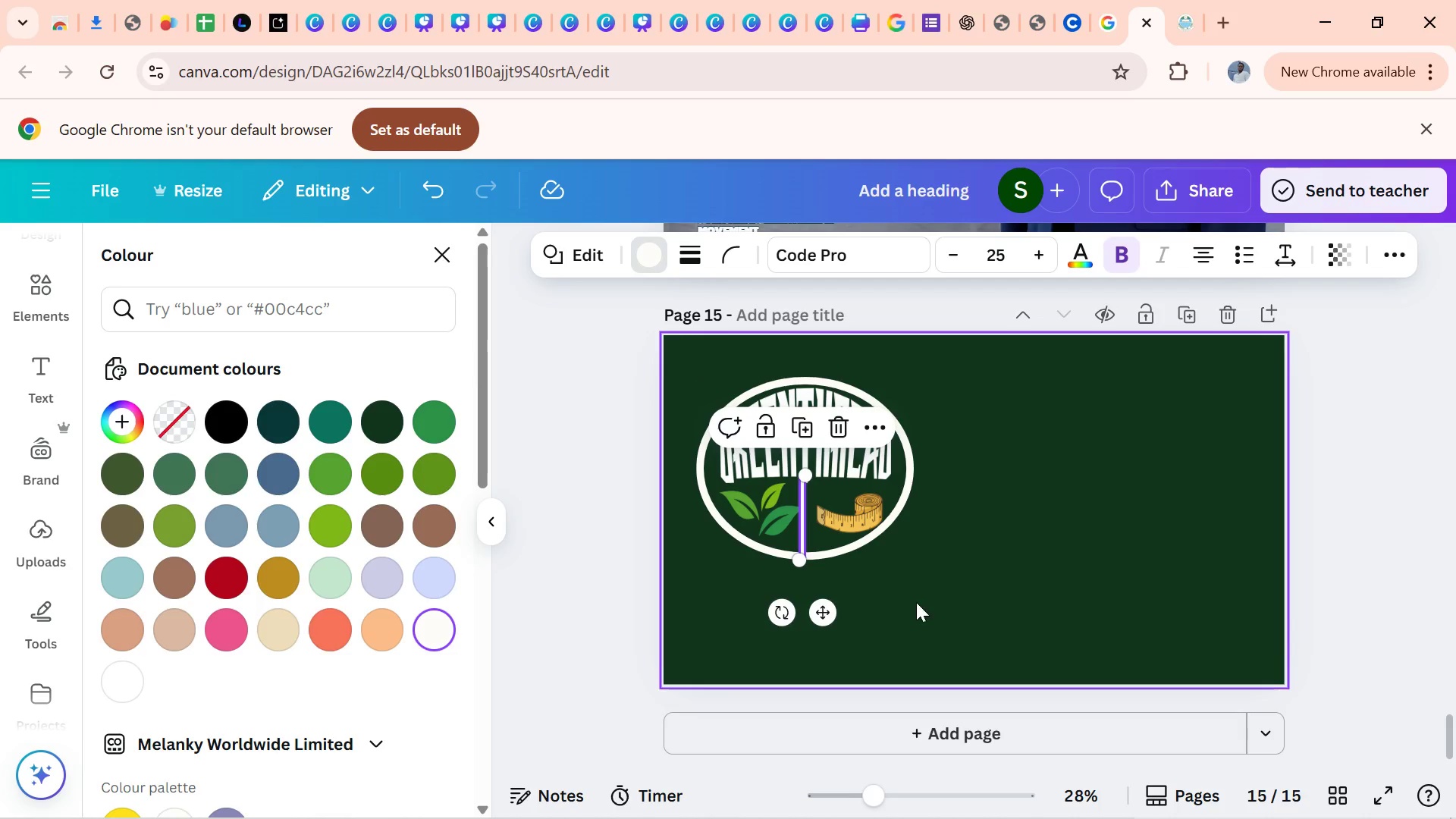 
left_click([916, 582])
 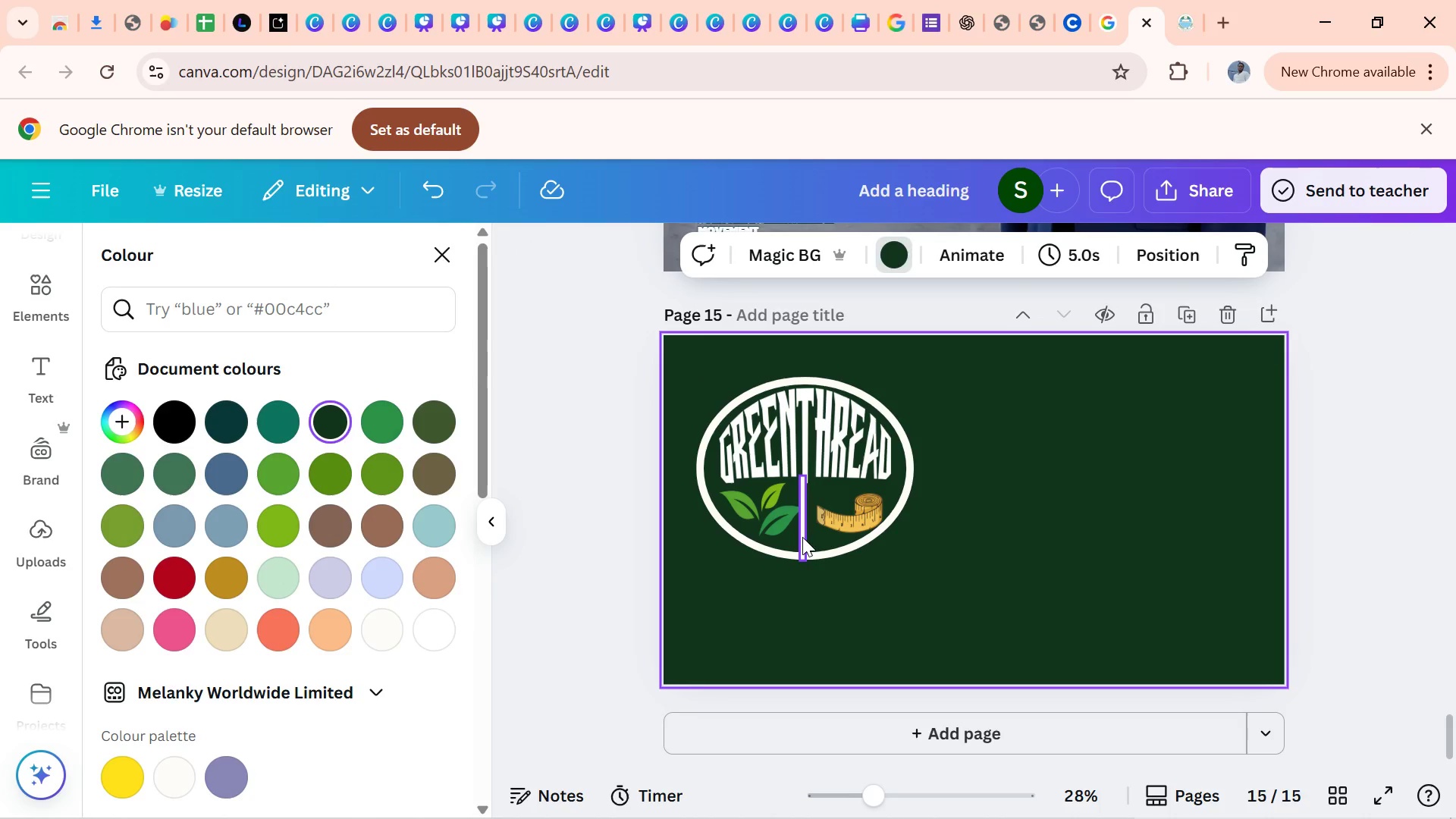 
left_click([804, 537])
 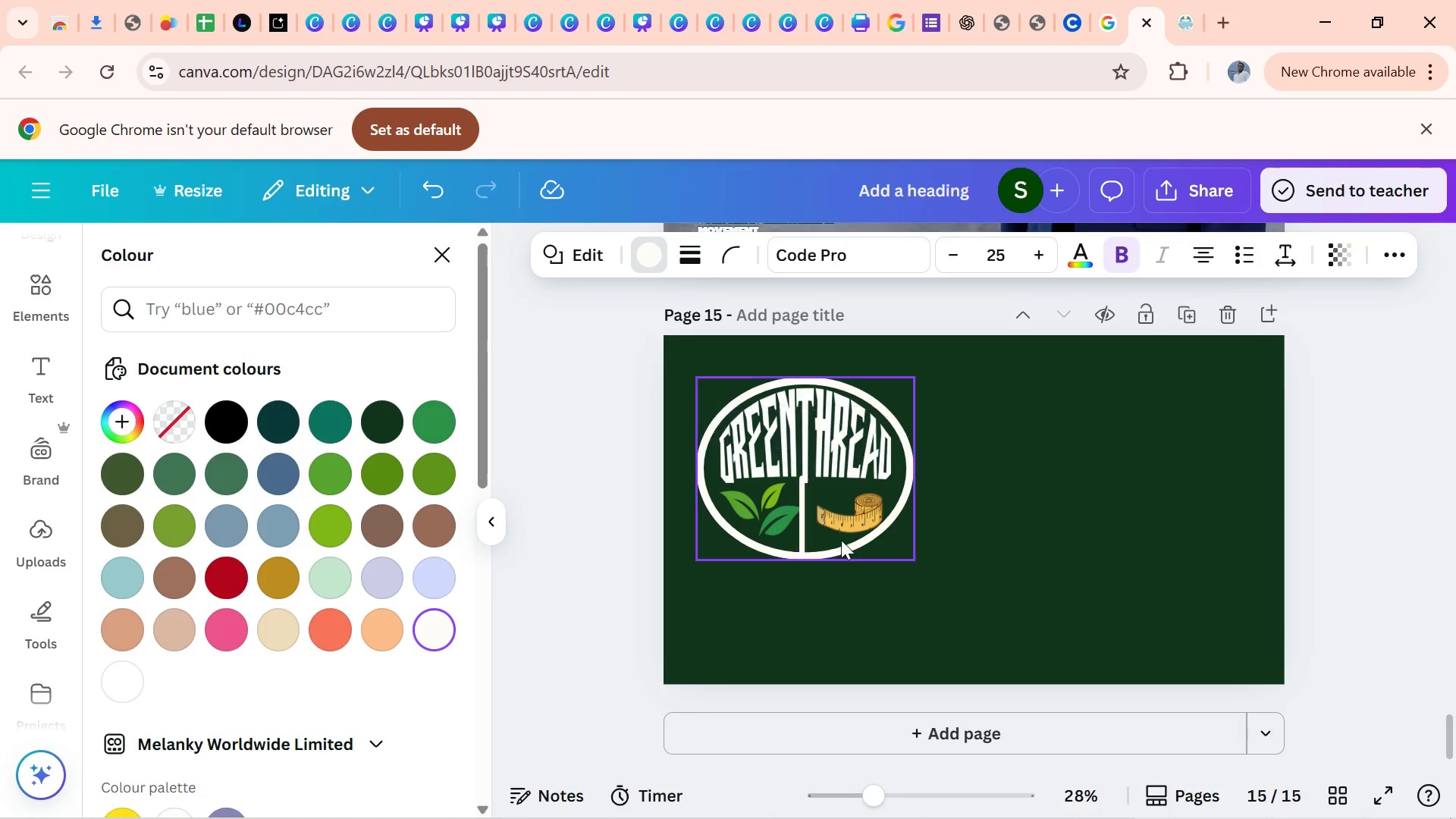 
key(ArrowDown)
 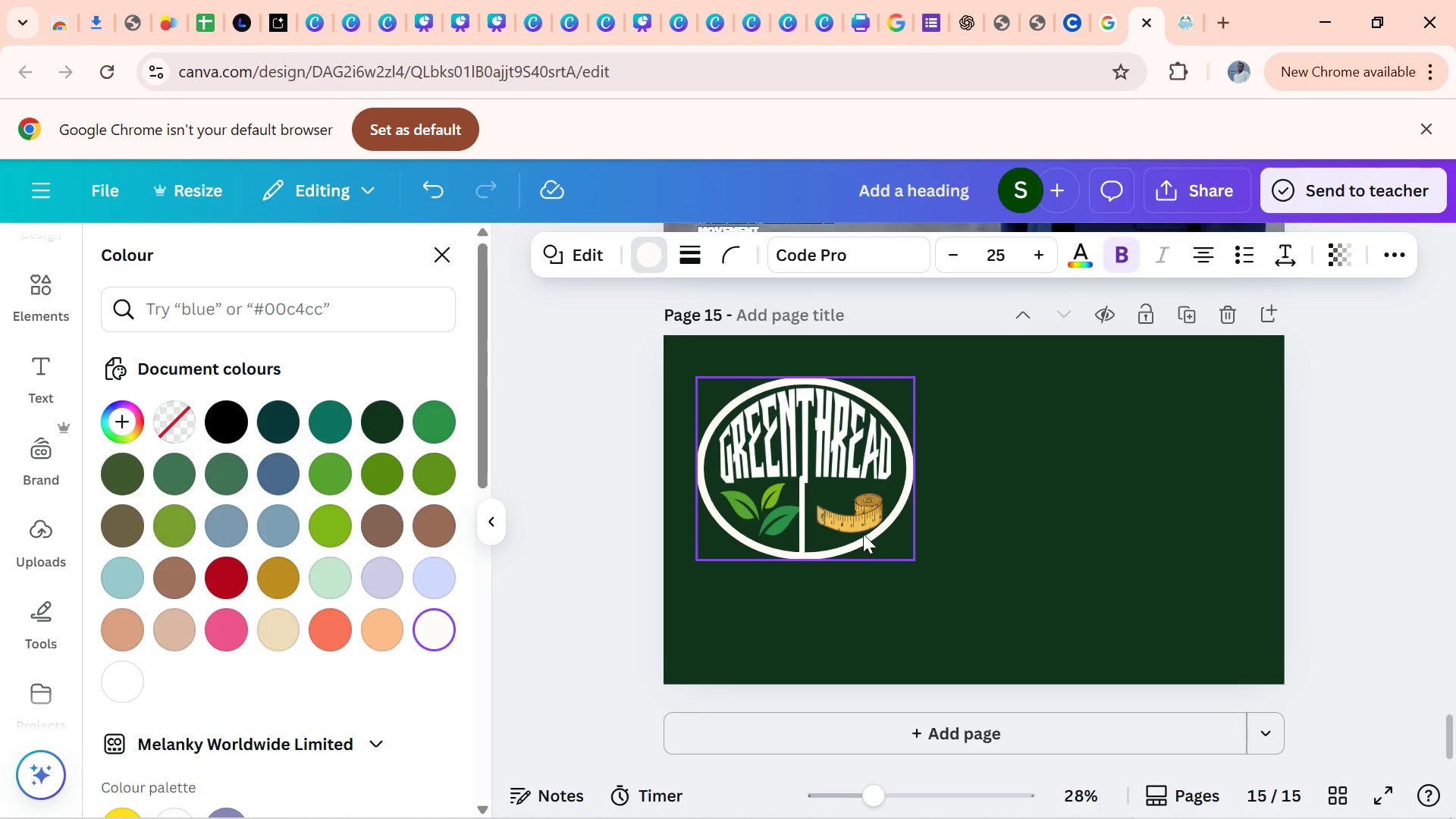 
key(ArrowDown)
 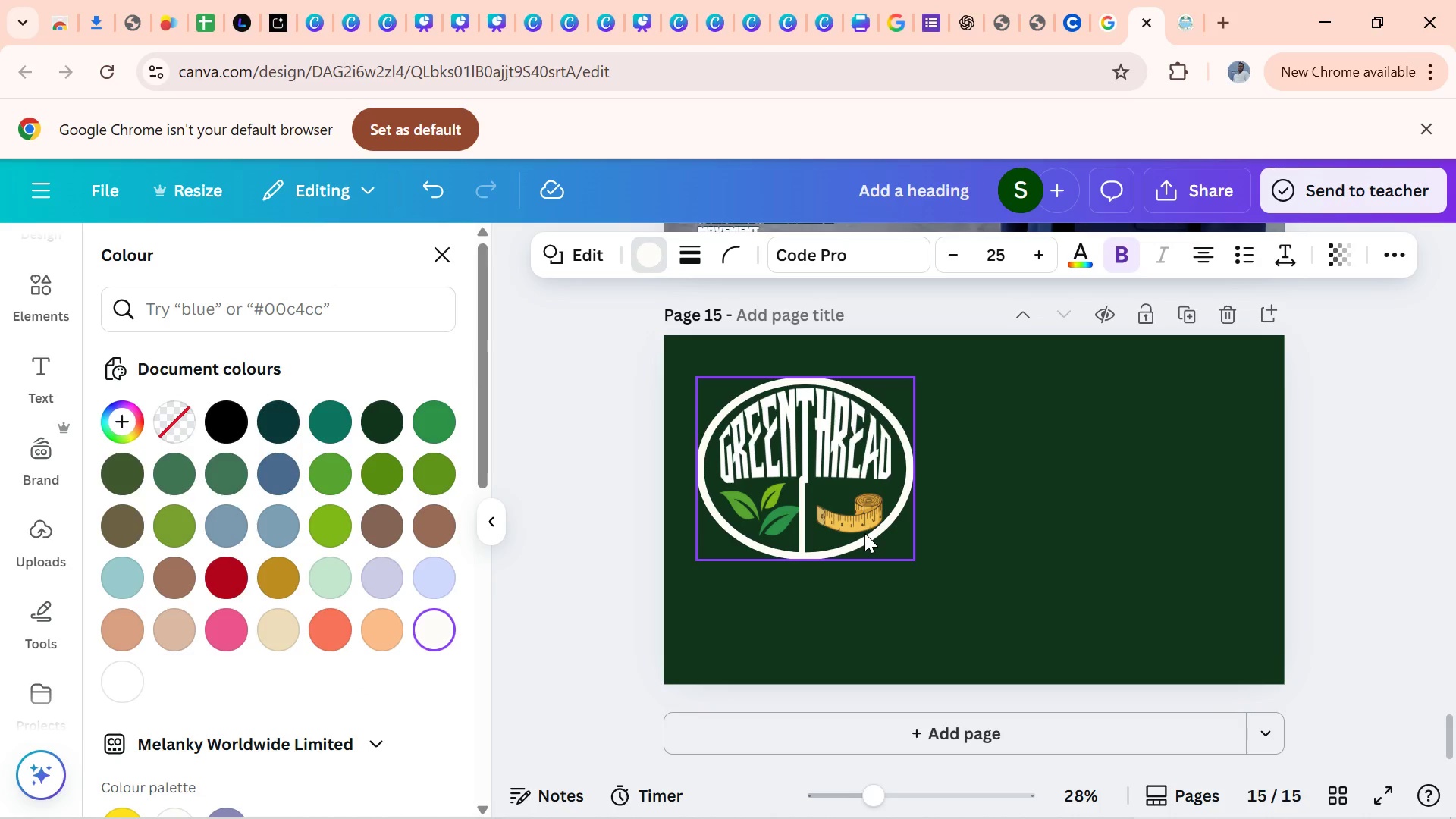 
key(ArrowDown)
 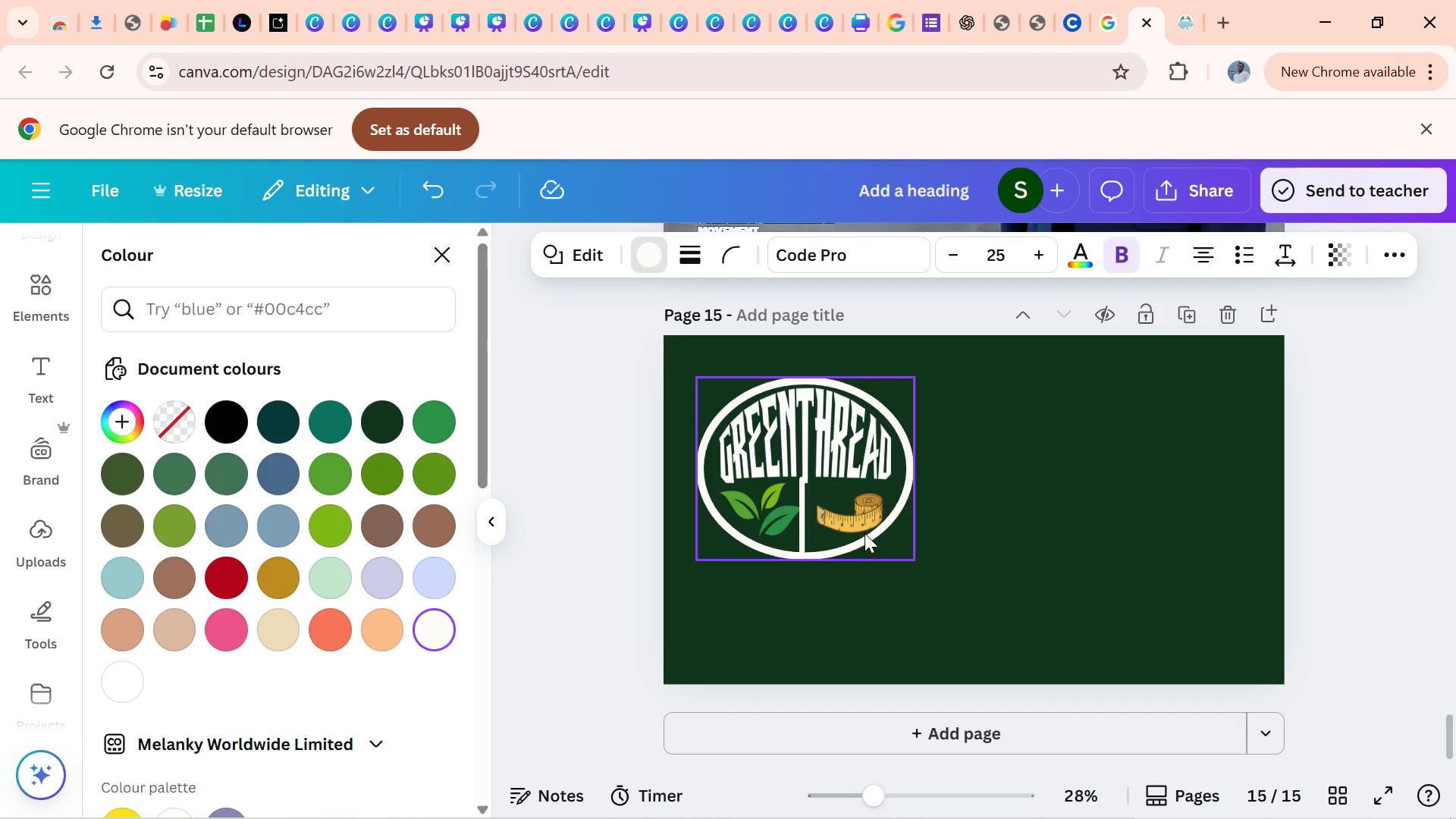 
hold_key(key=ArrowDown, duration=1.04)
 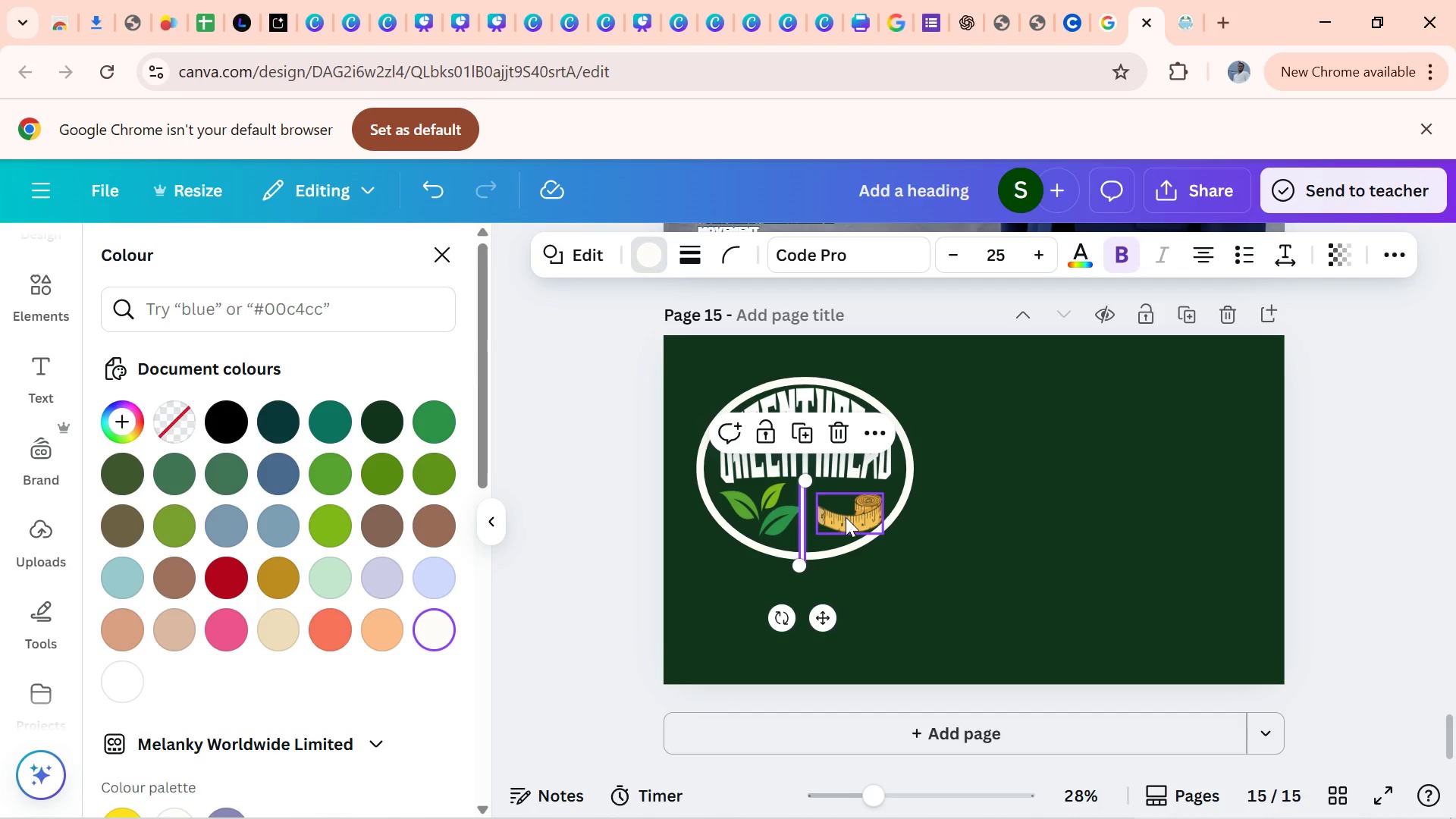 
key(ArrowRight)
 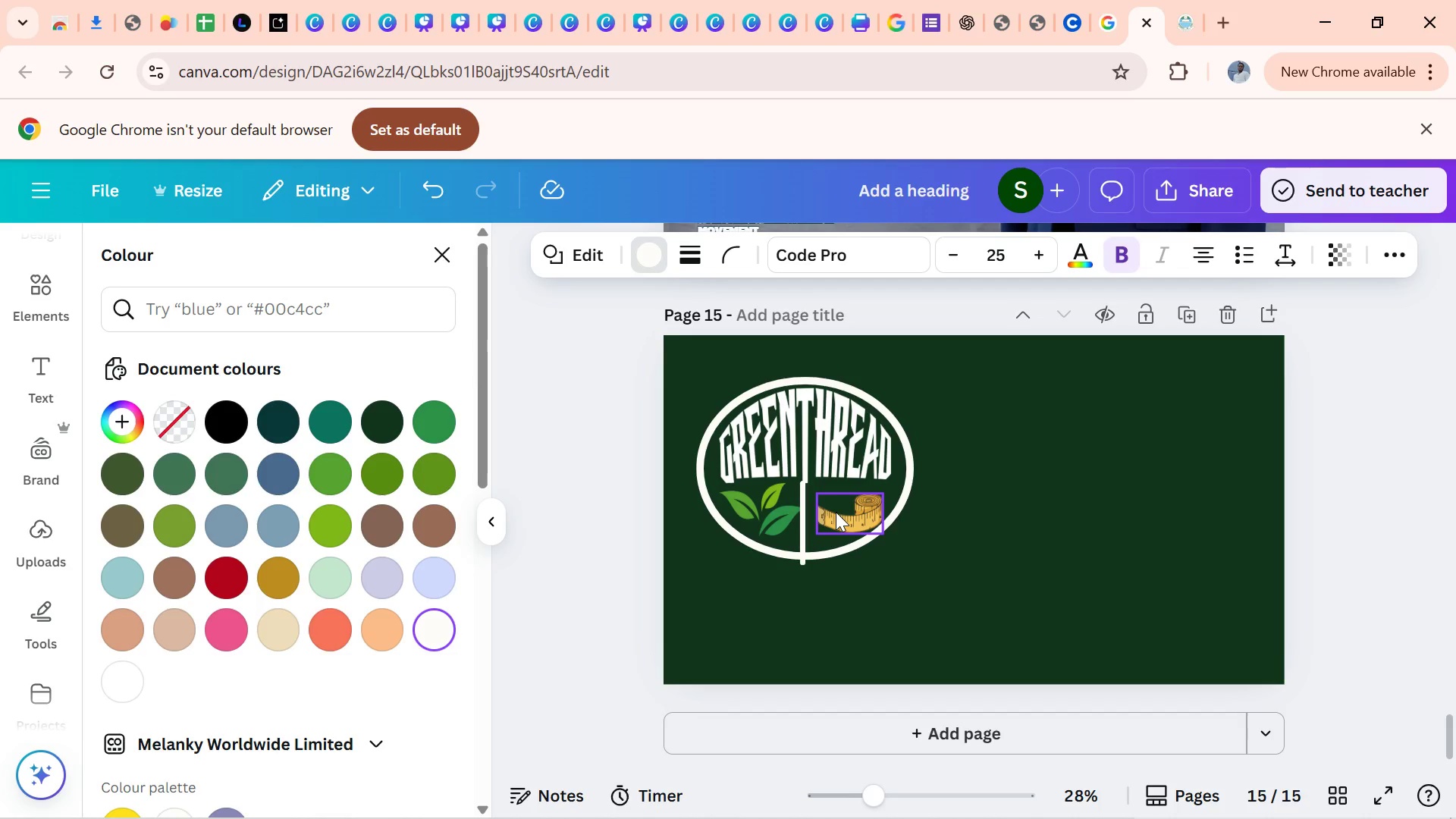 
key(ArrowRight)
 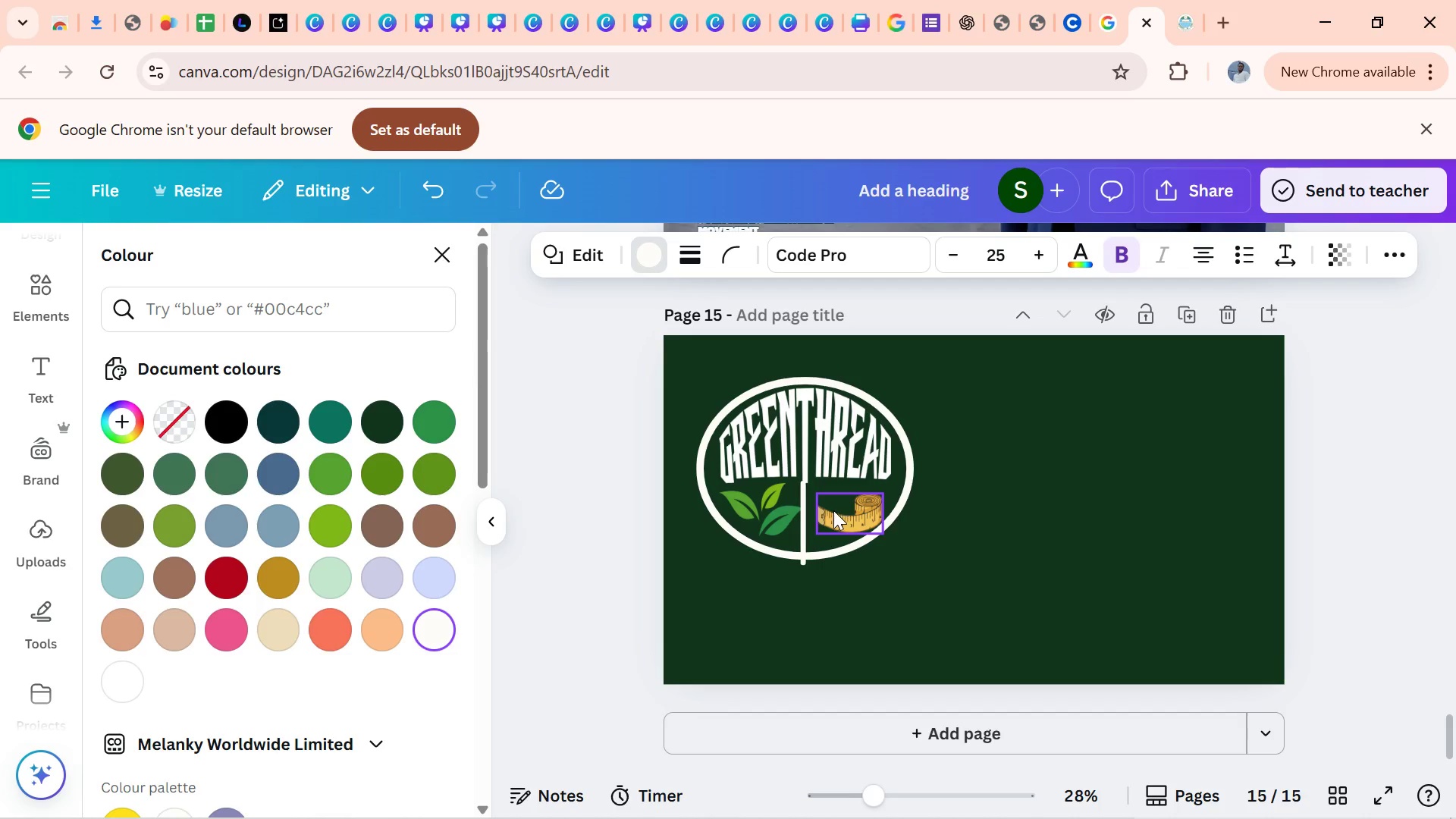 
key(ArrowRight)
 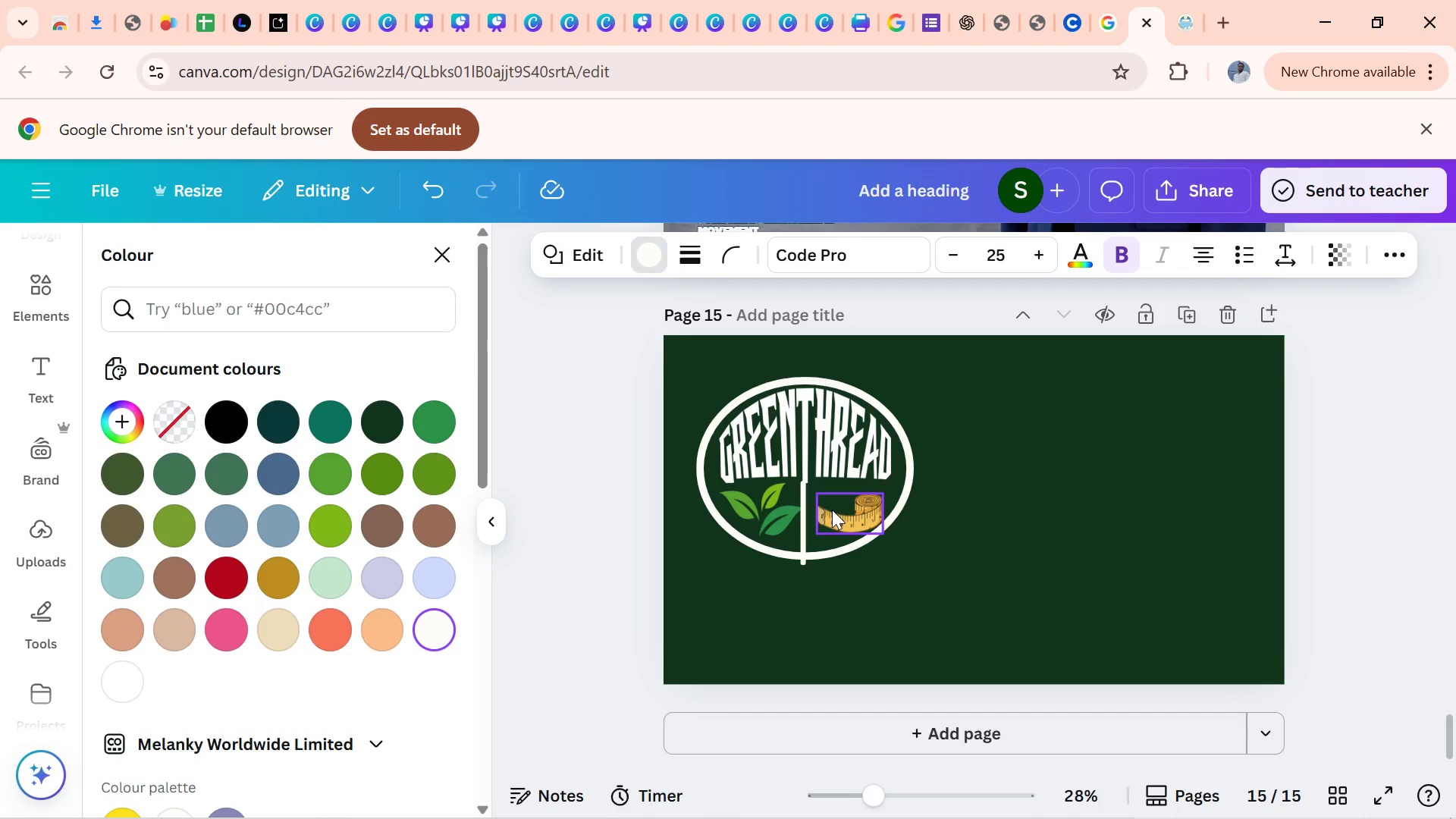 
key(ArrowRight)
 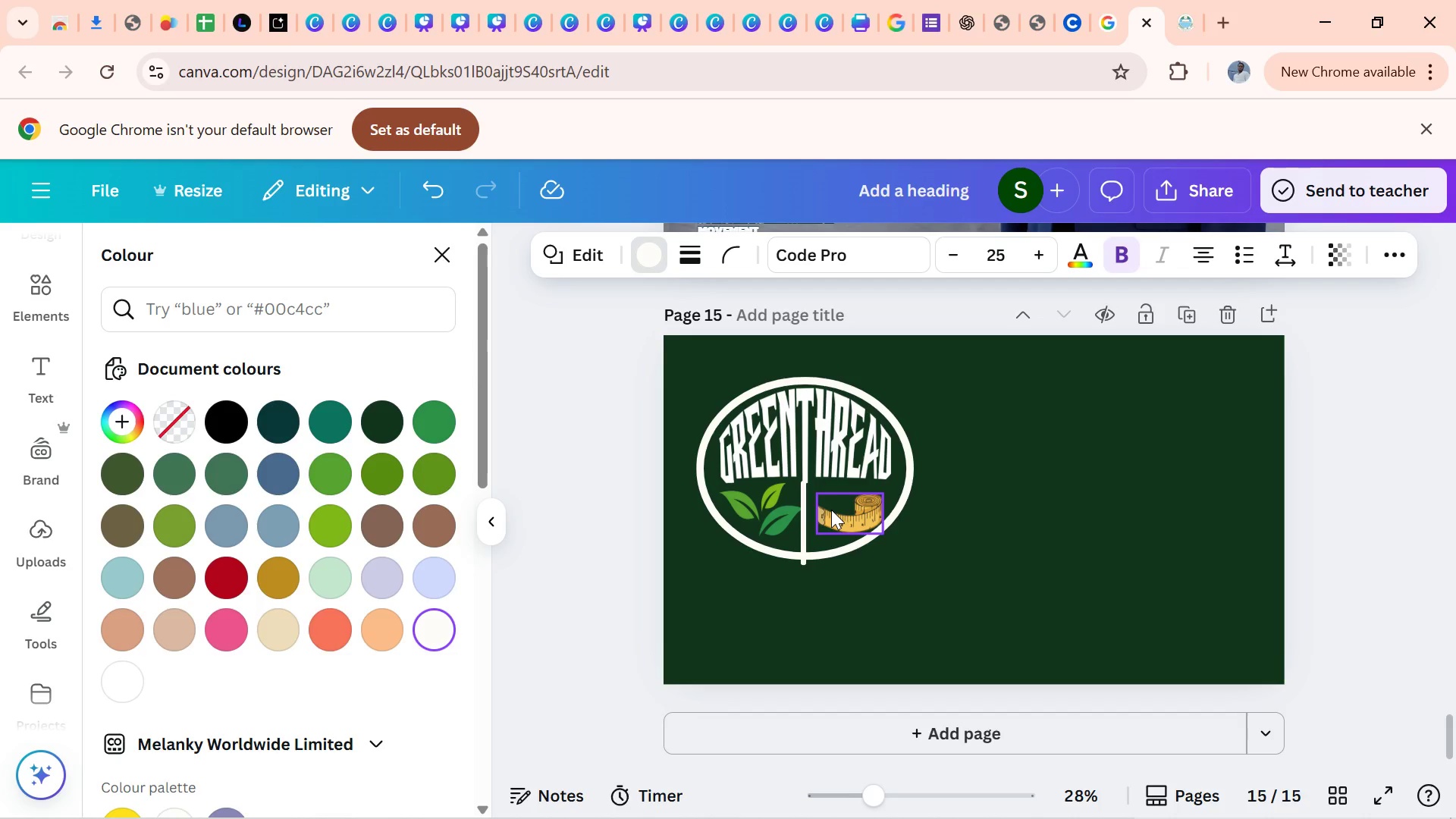 
key(ArrowRight)
 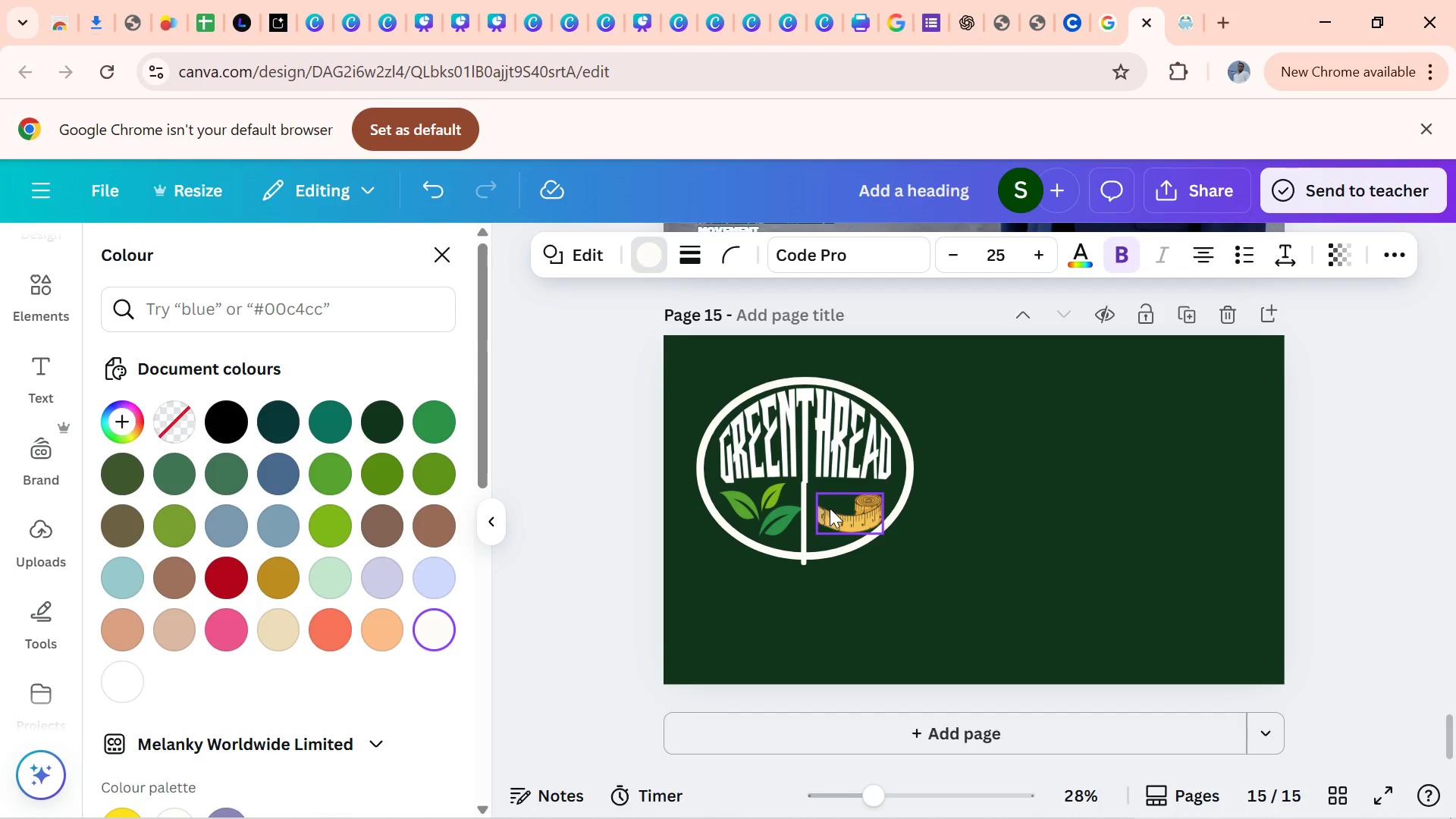 
key(ArrowRight)
 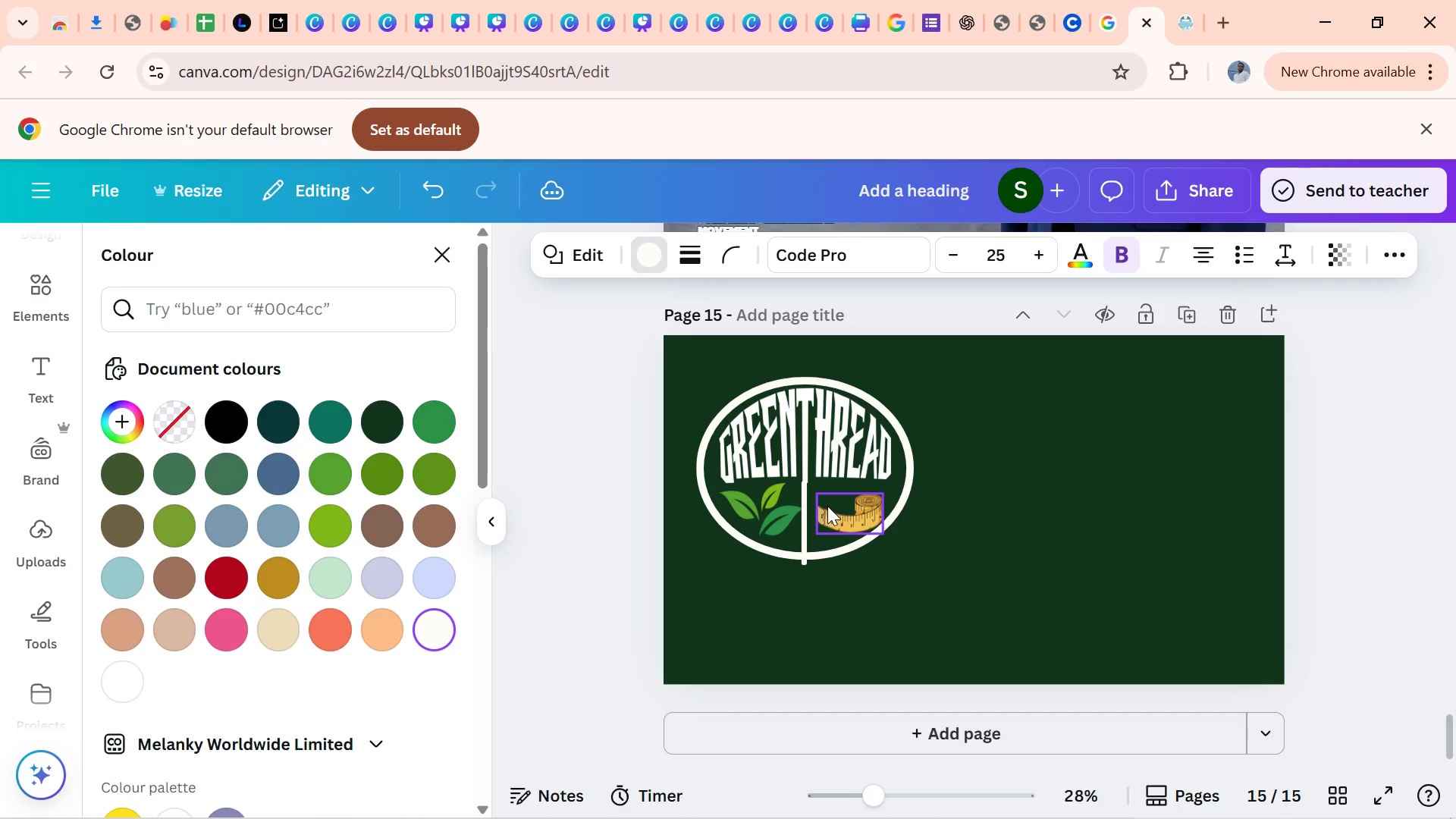 
key(ArrowRight)
 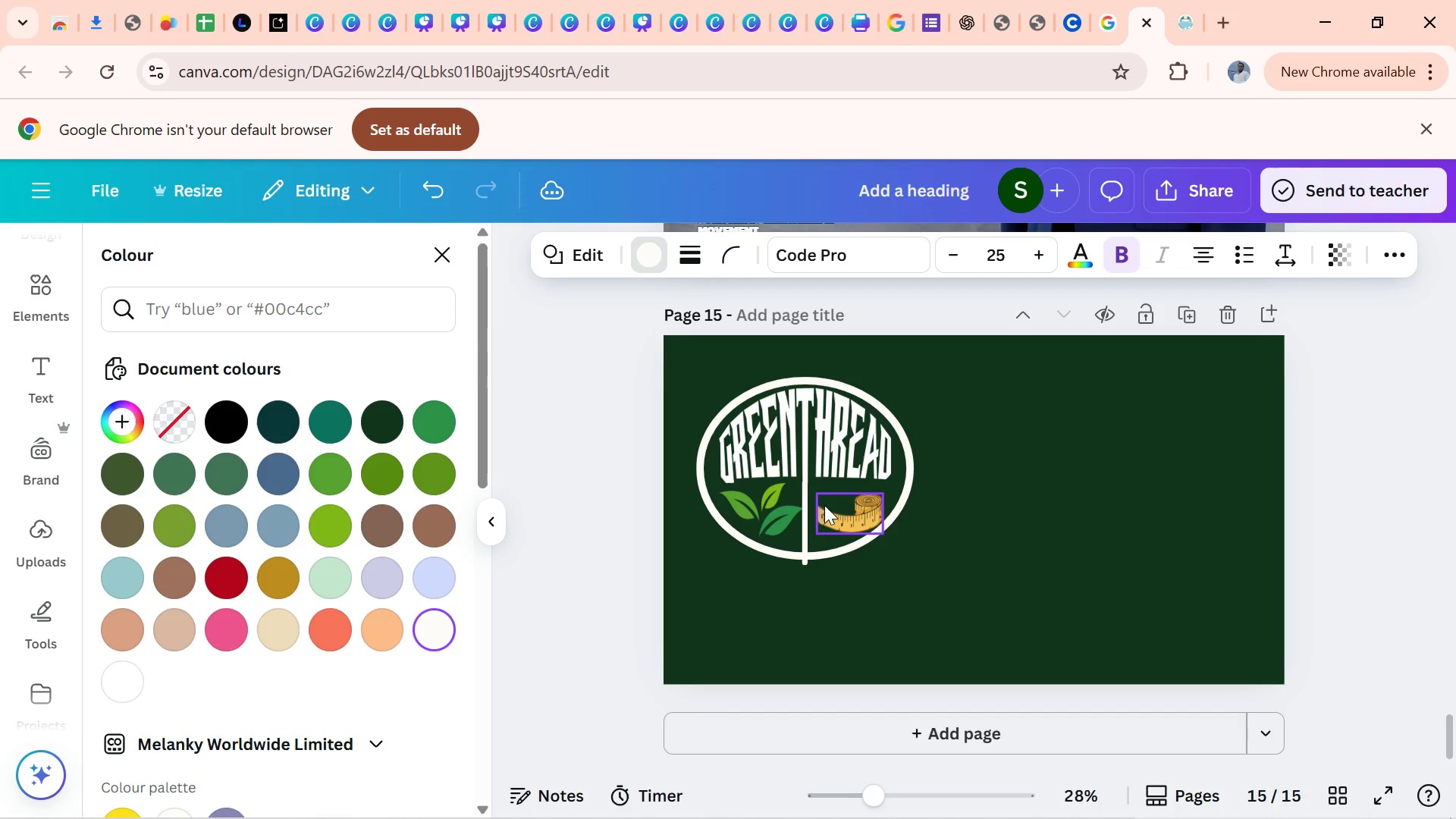 
key(ArrowRight)
 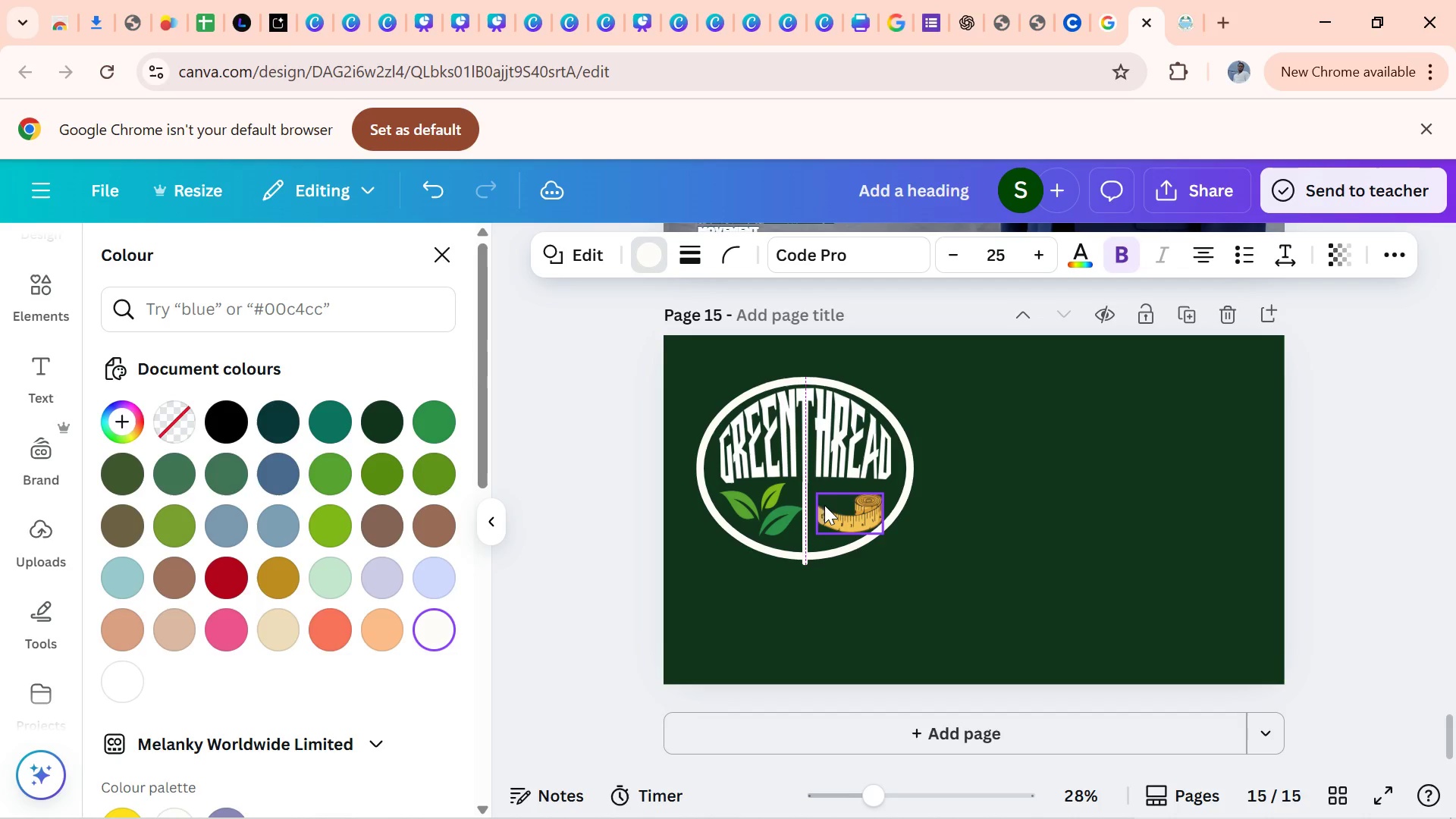 
key(ArrowRight)
 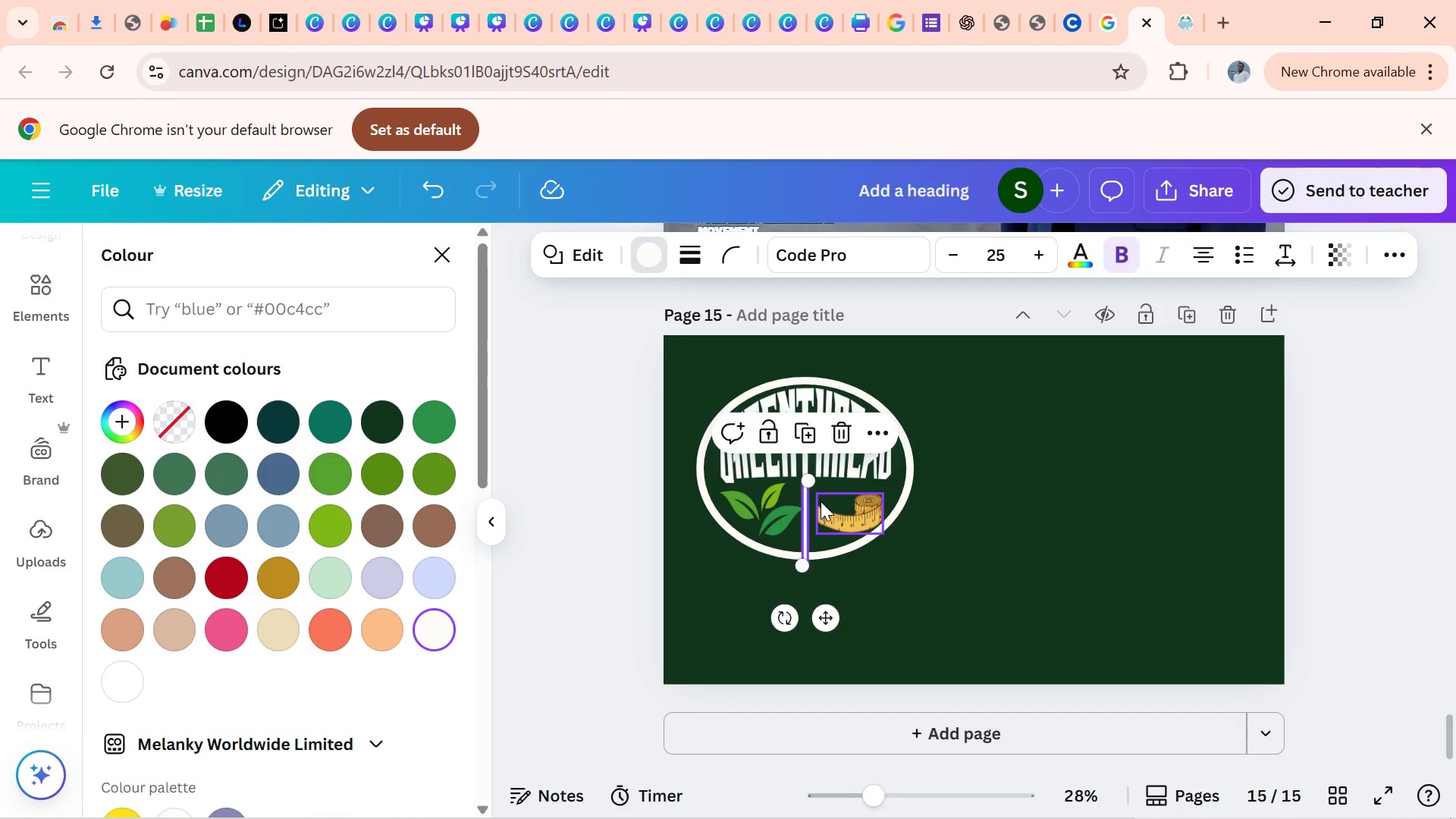 
hold_key(key=ArrowUp, duration=0.88)
 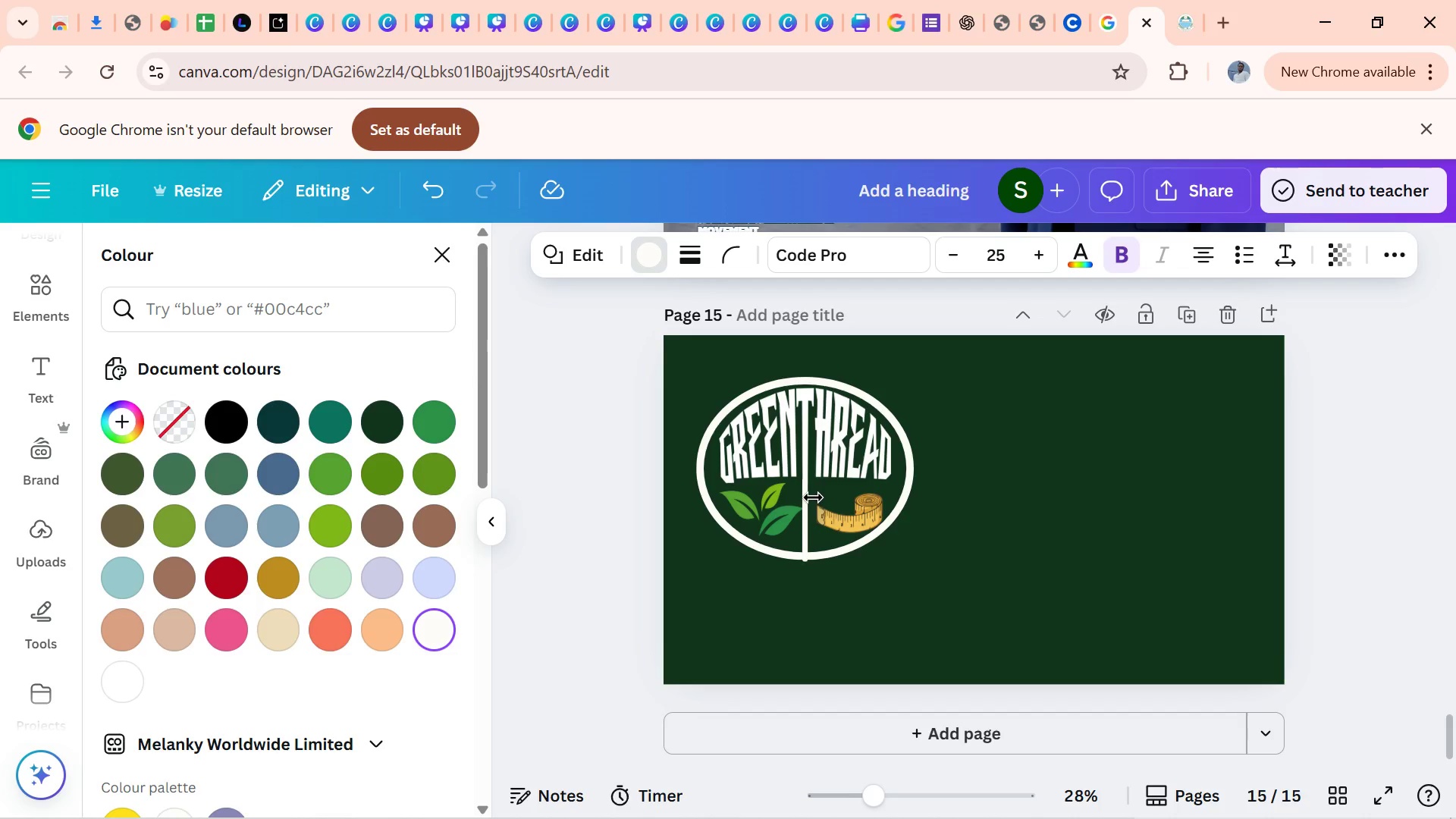 
key(ArrowUp)
 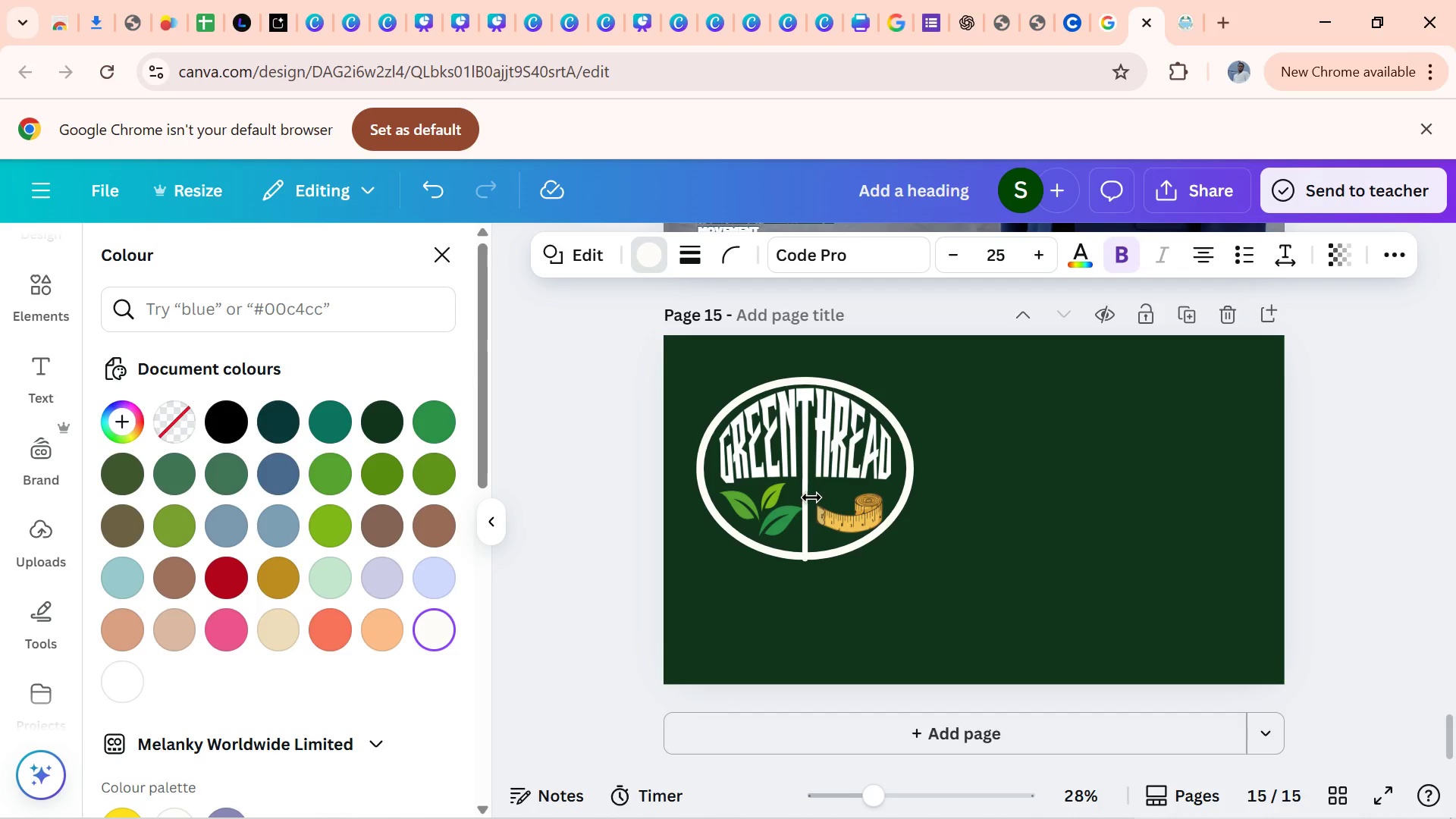 
key(ArrowUp)
 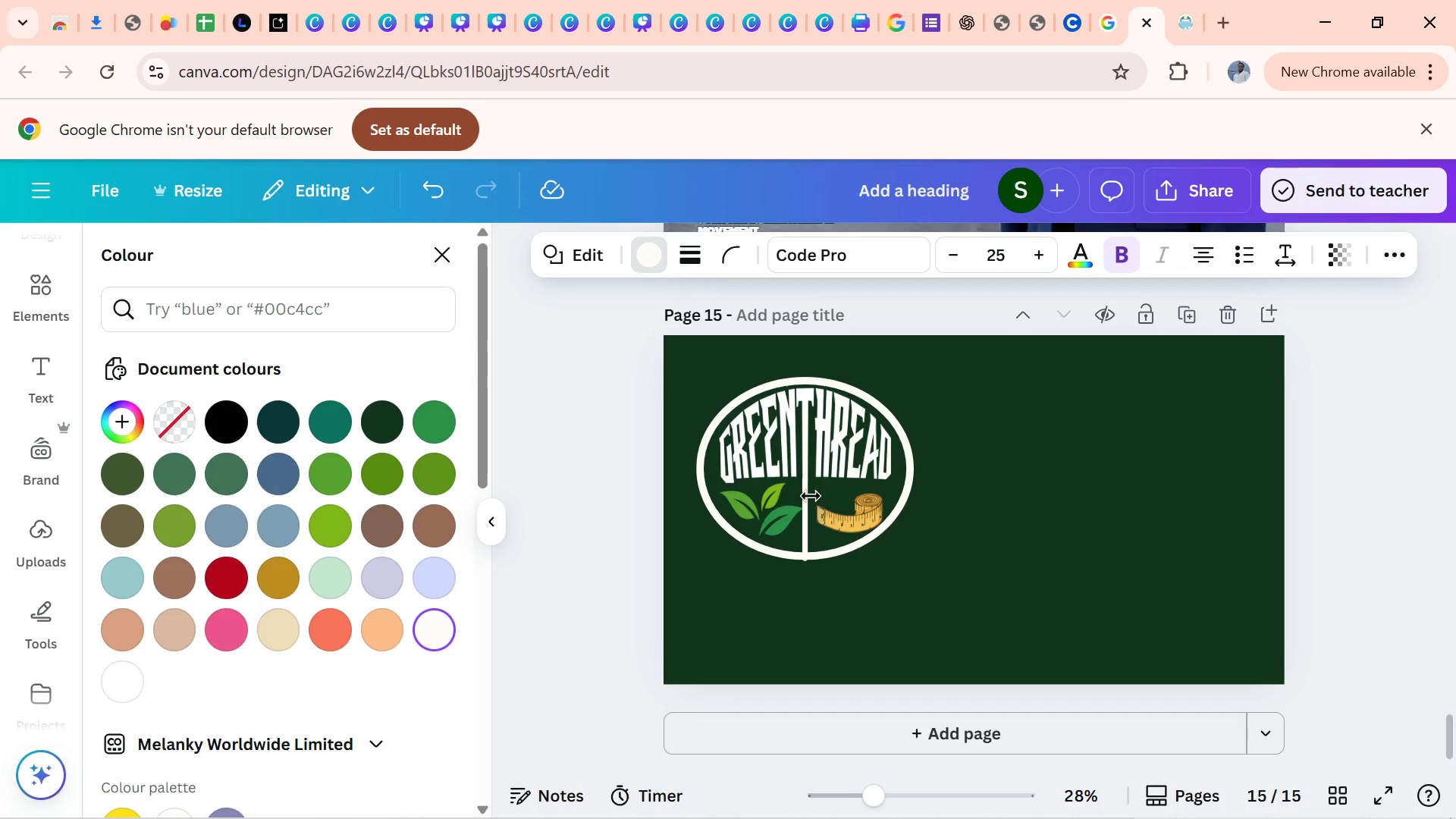 
key(ArrowUp)
 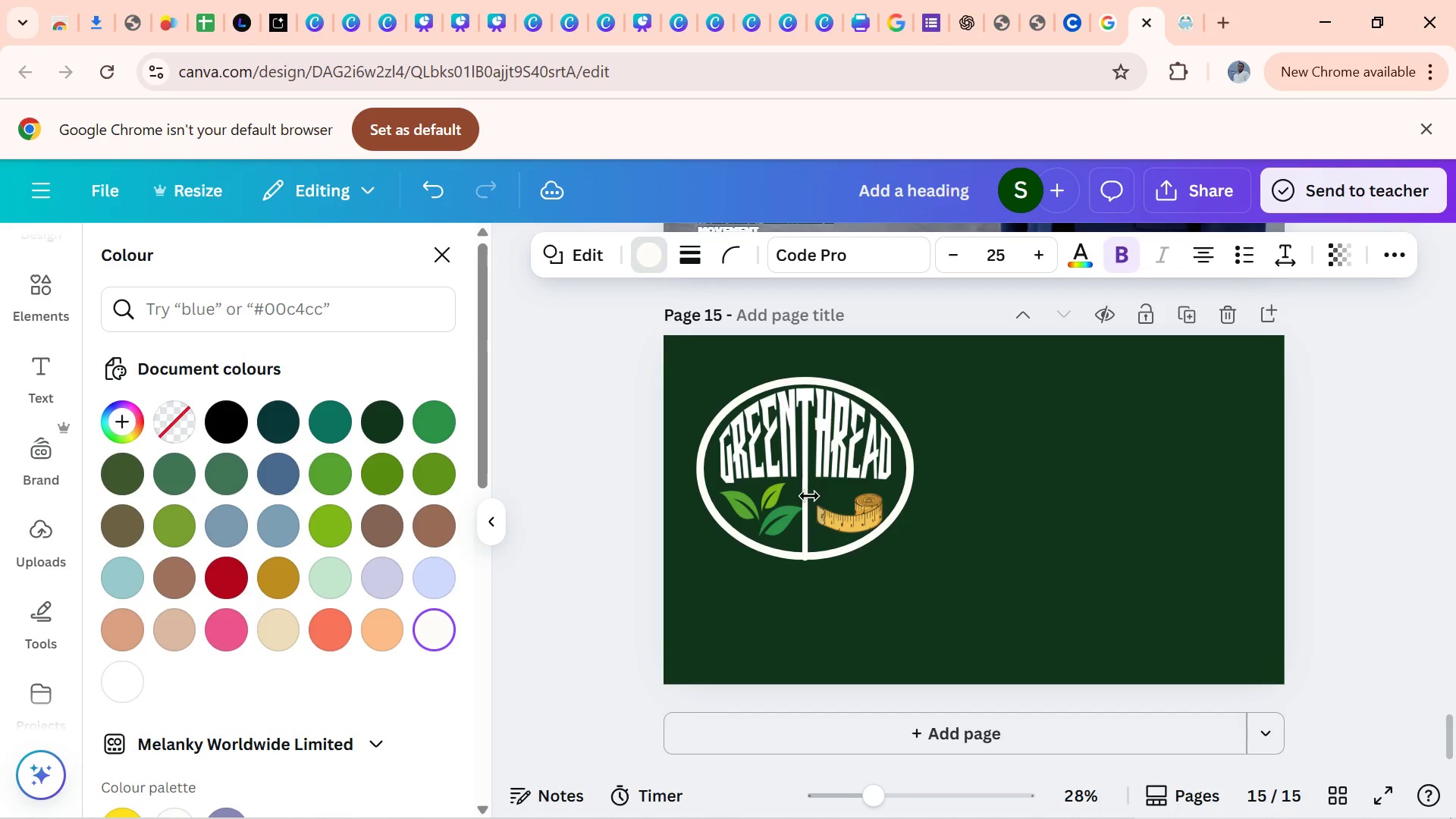 
key(ArrowUp)
 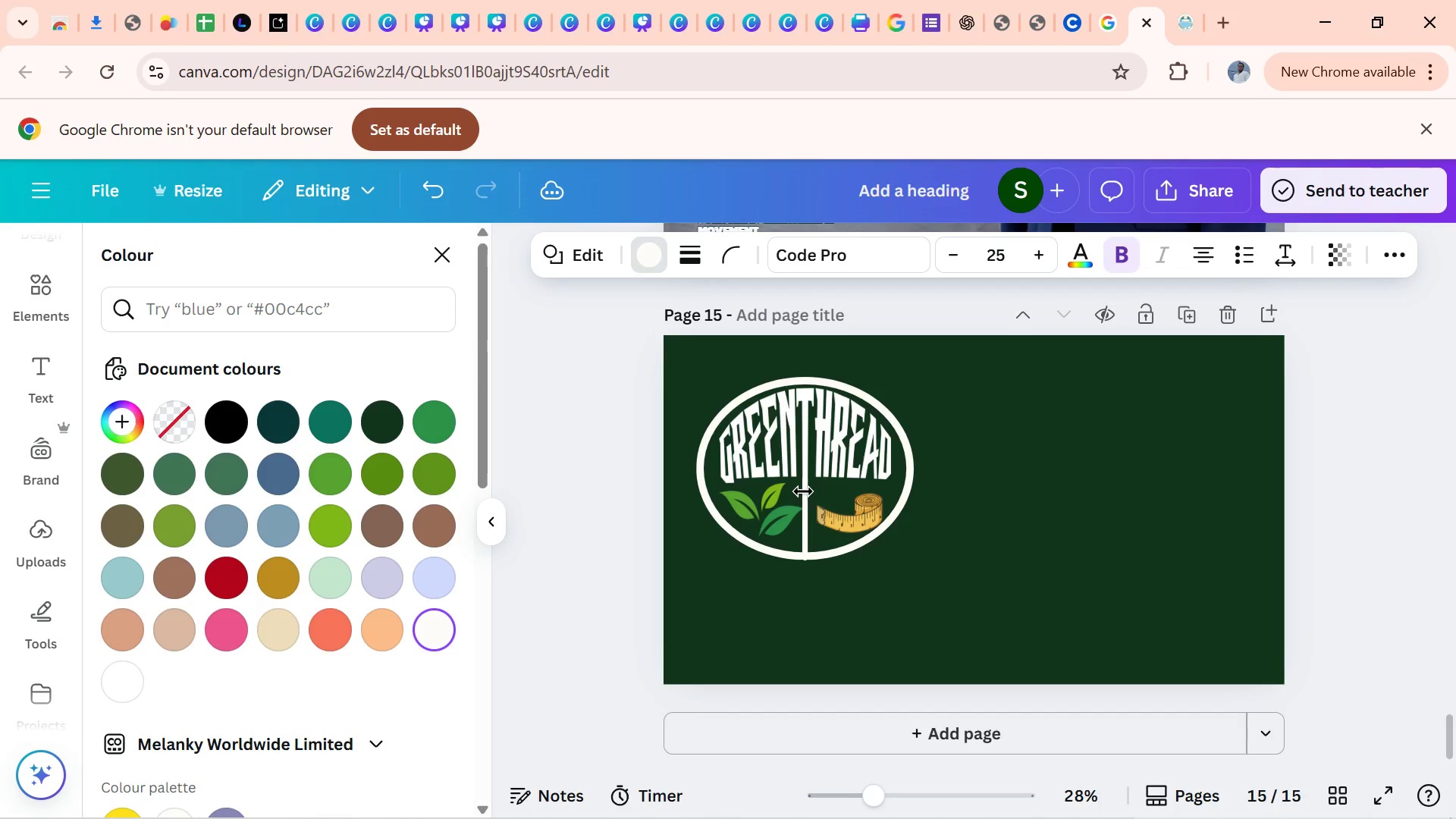 
key(ArrowUp)
 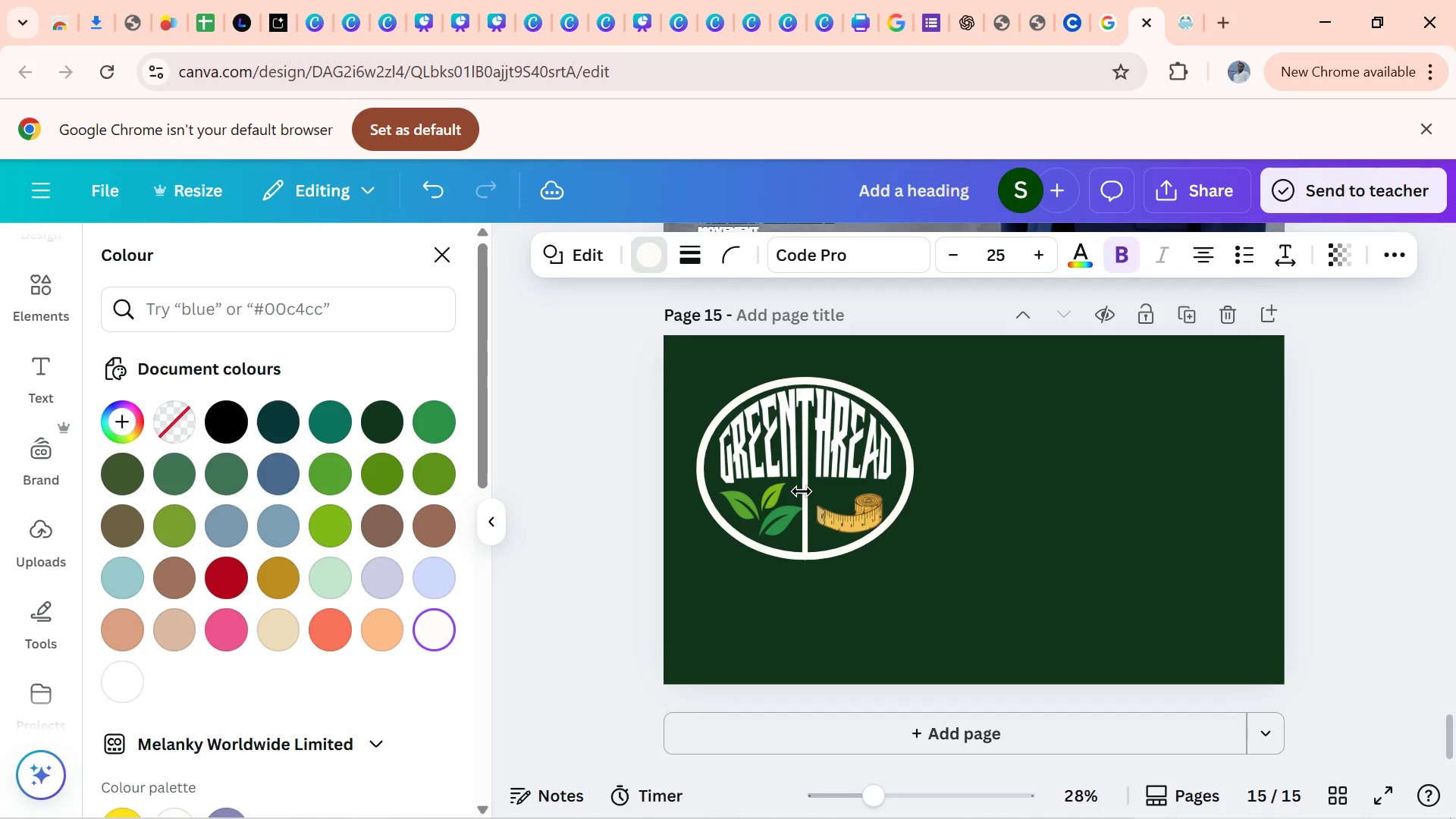 
key(ArrowUp)
 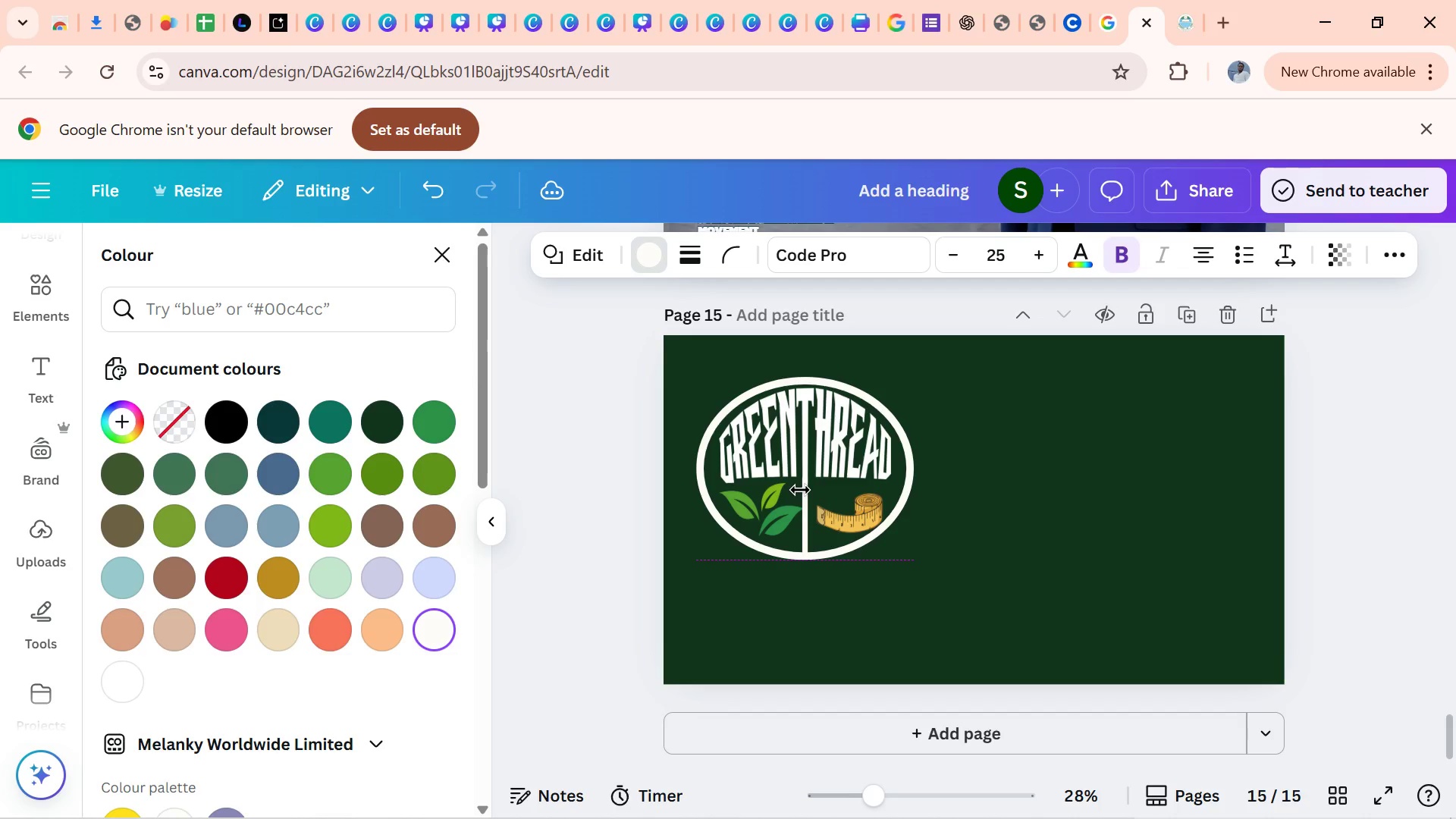 
key(ArrowUp)
 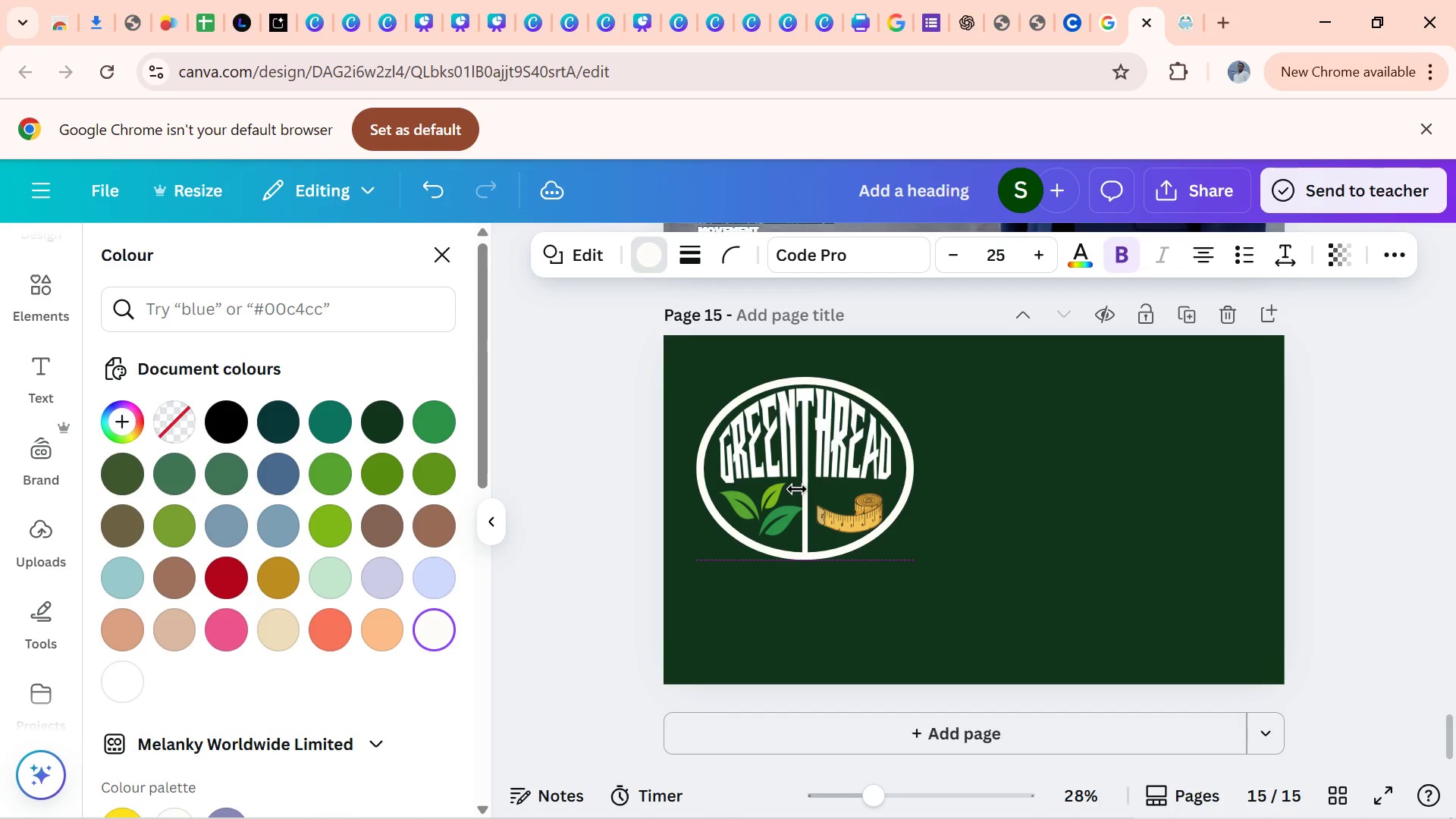 
key(ArrowUp)
 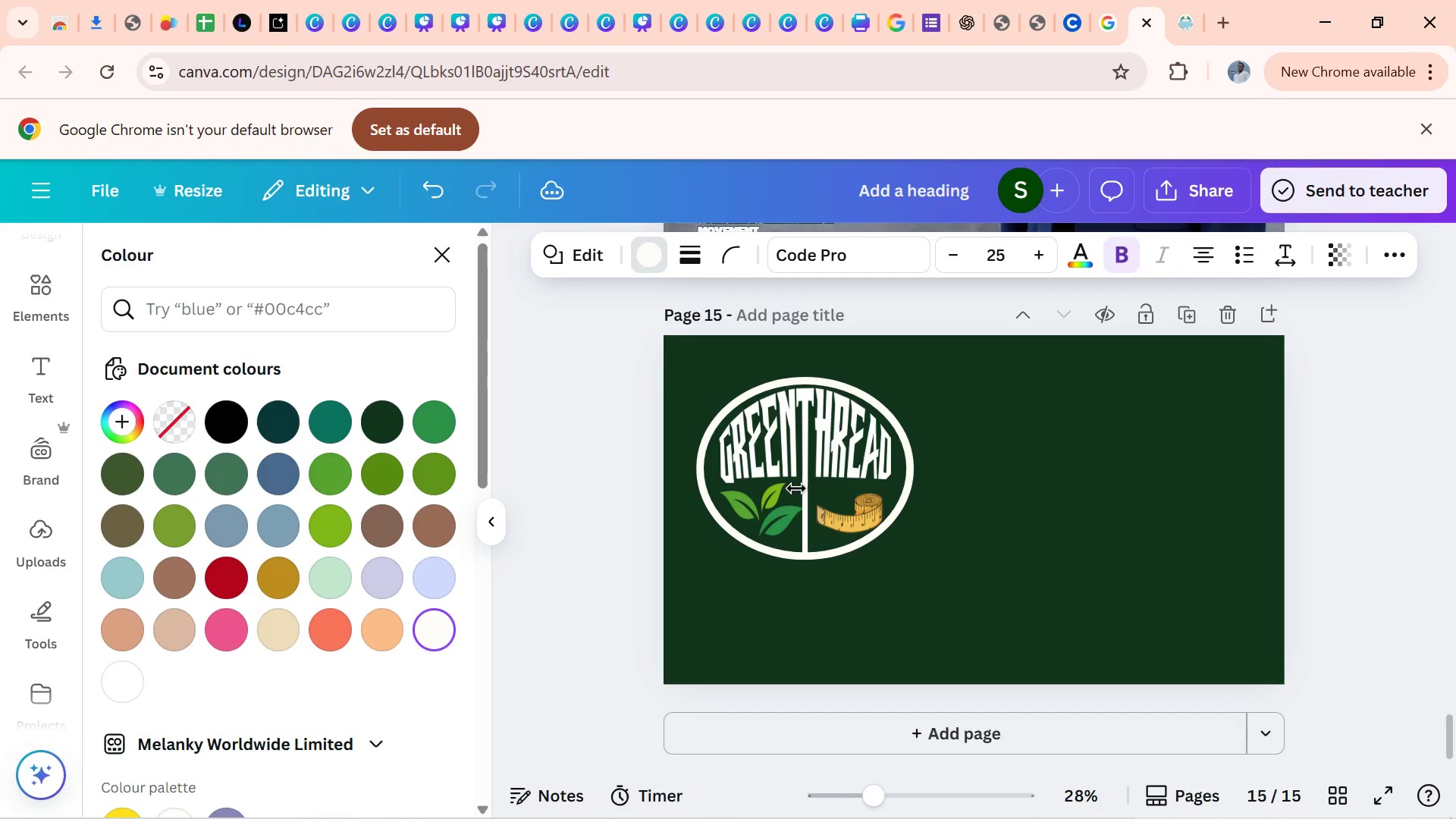 
key(ArrowUp)
 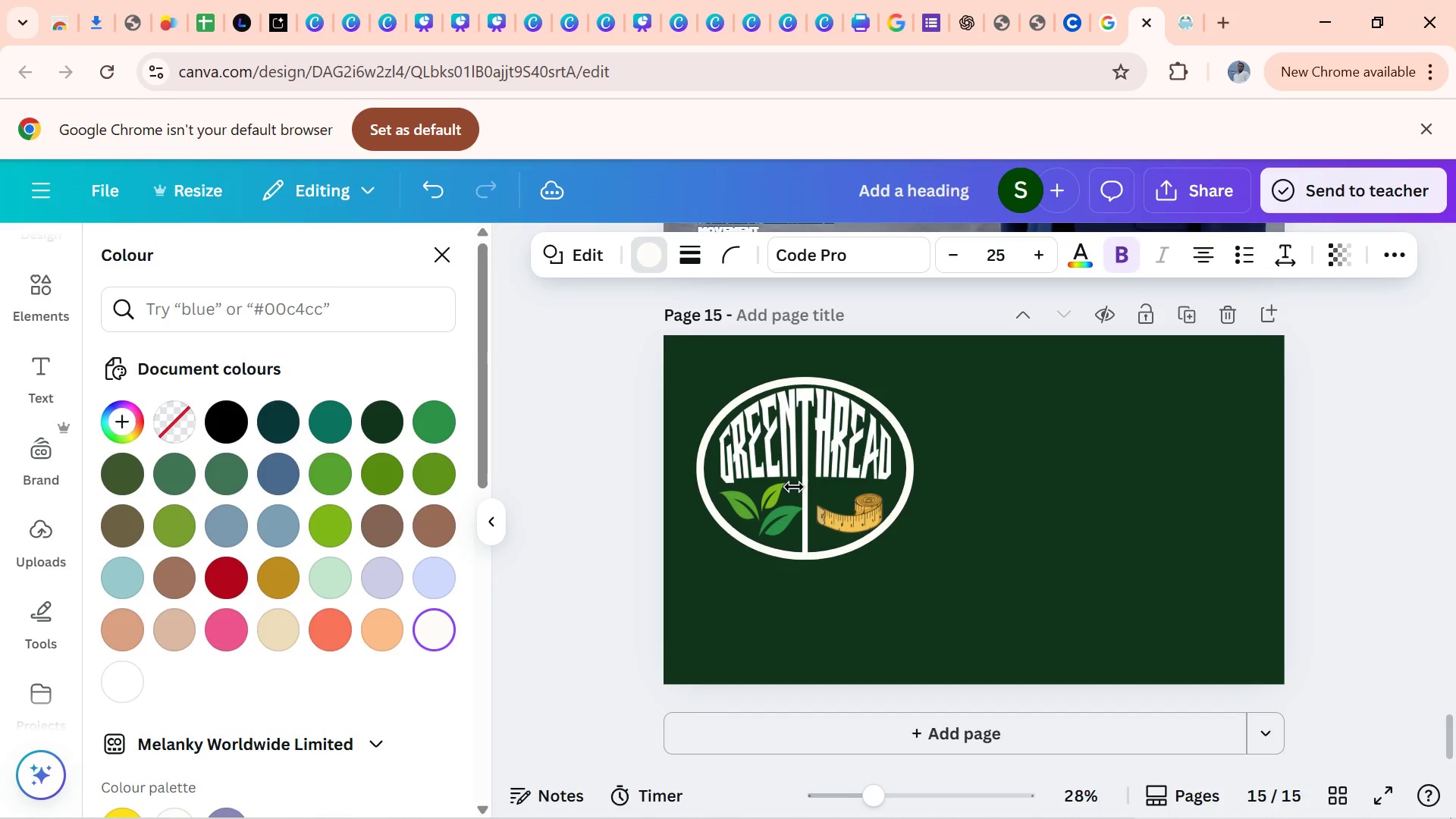 
key(ArrowUp)
 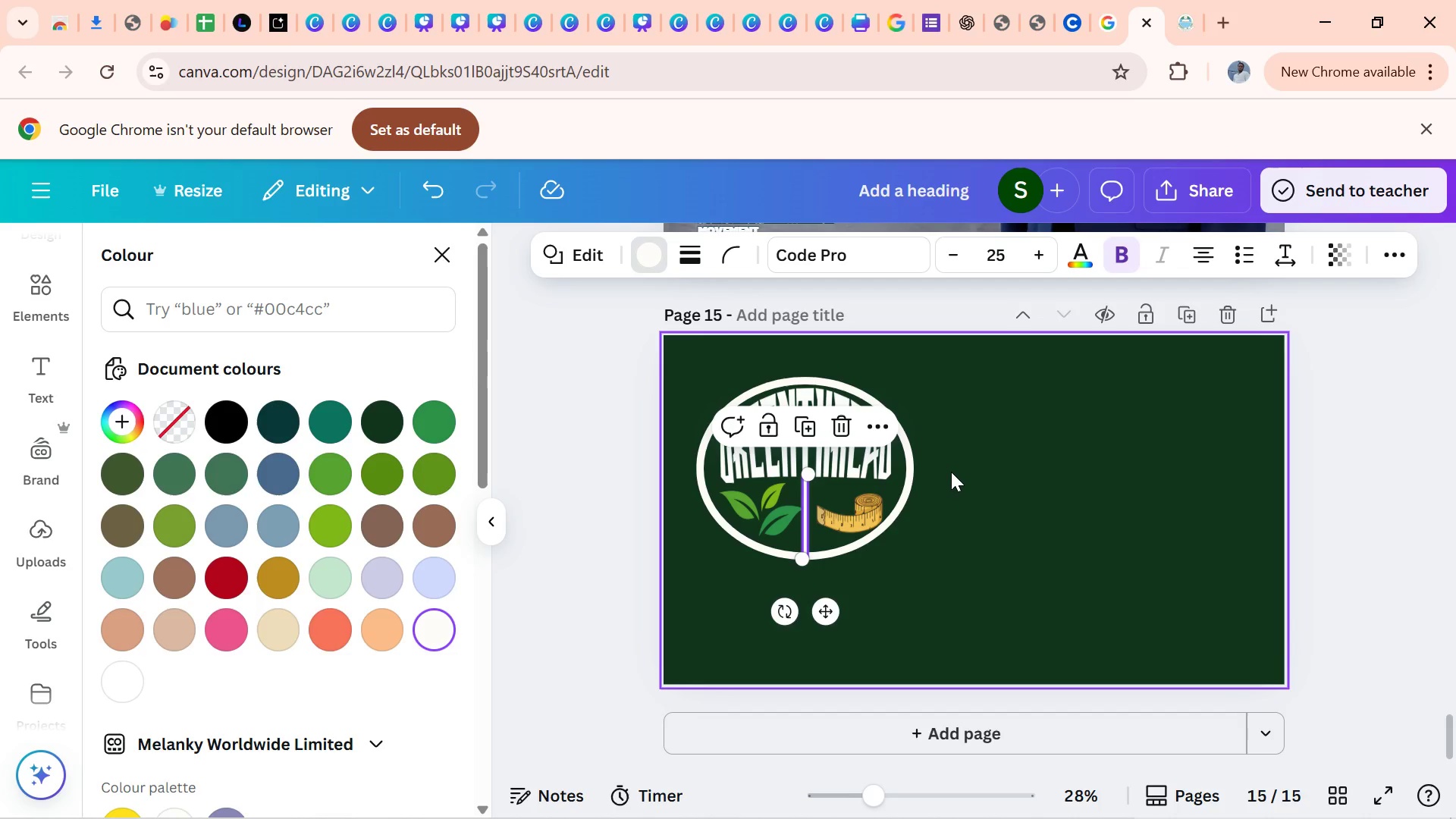 
left_click([951, 472])
 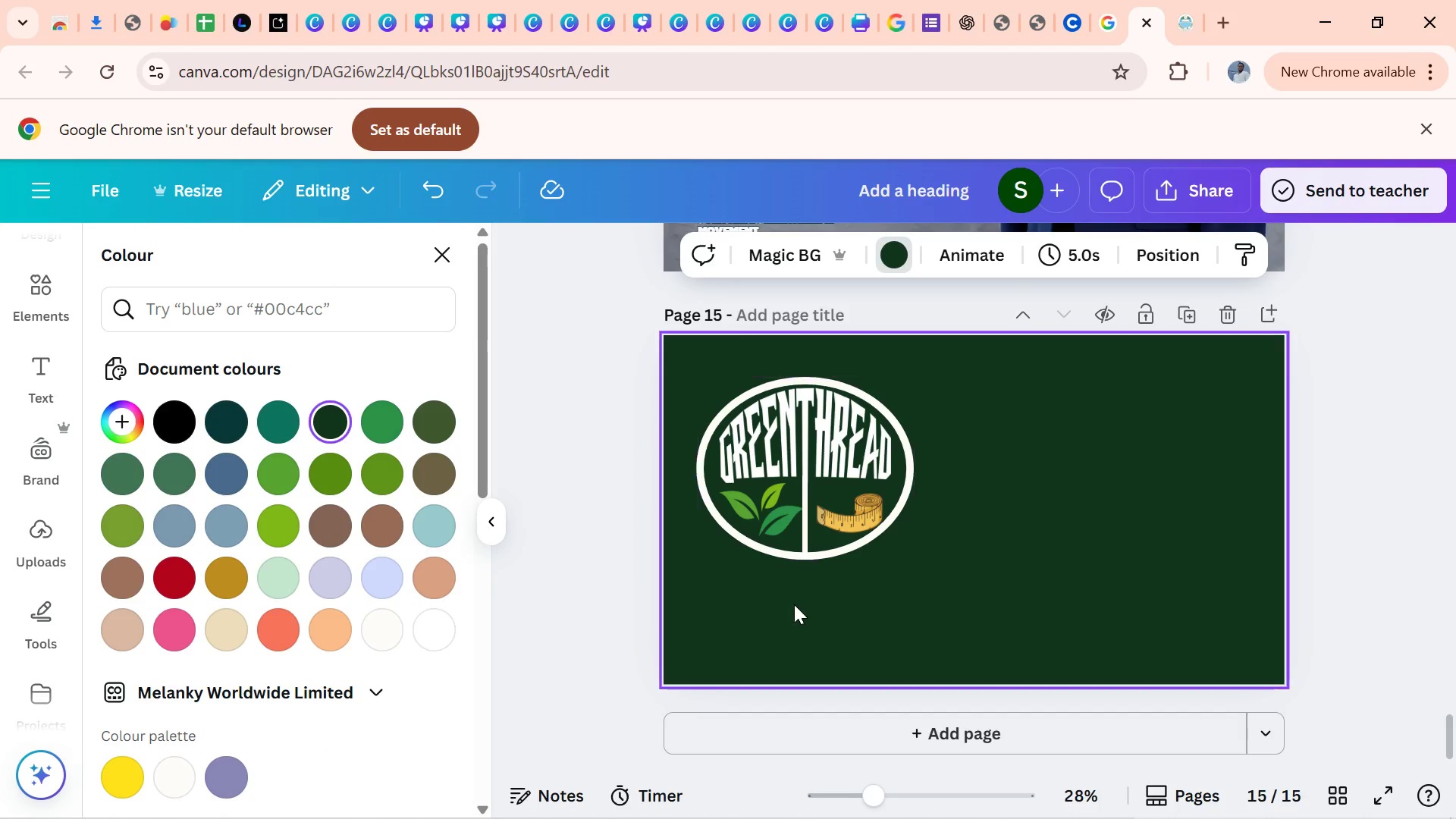 
wait(5.05)
 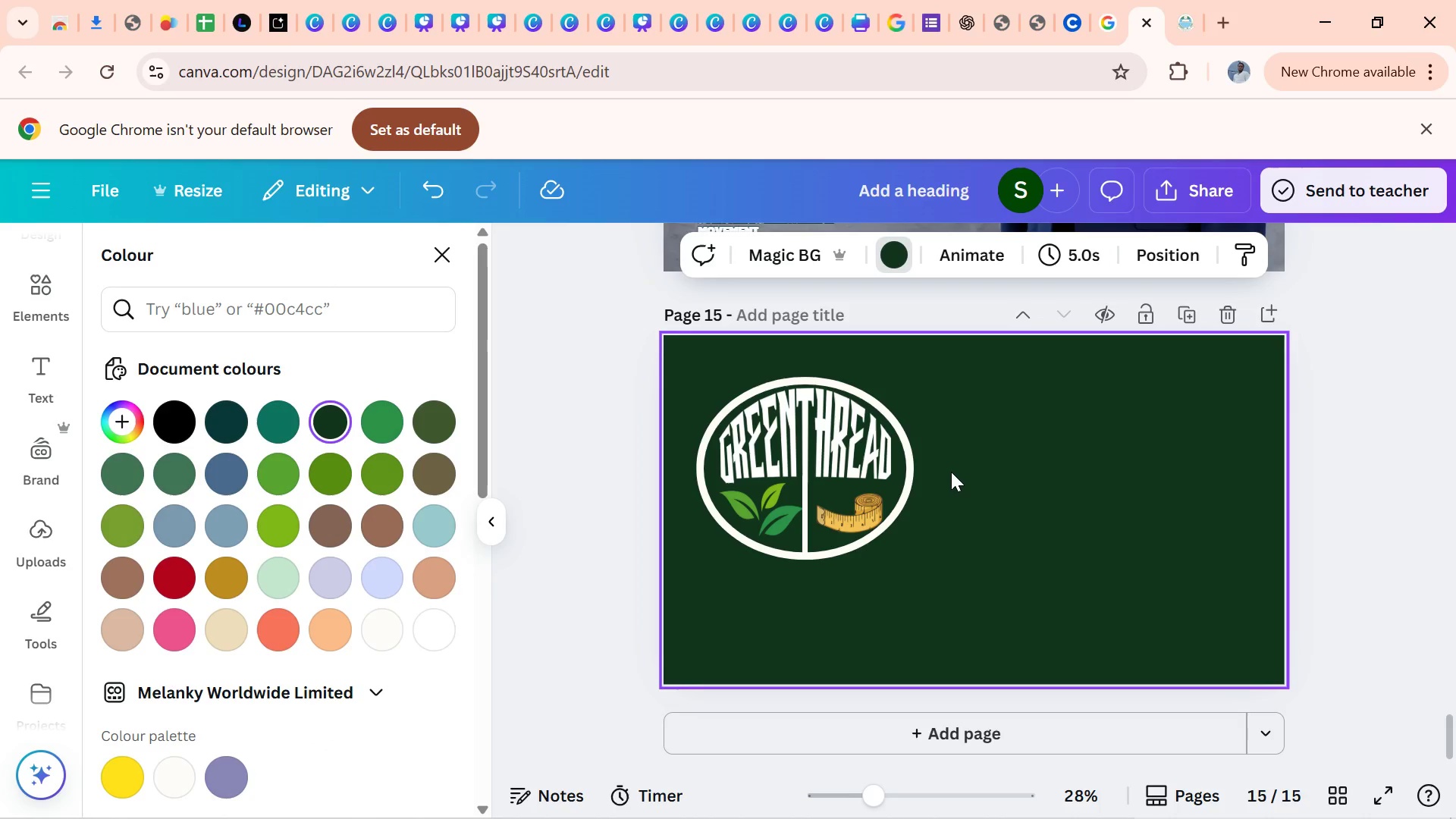 
left_click([808, 538])
 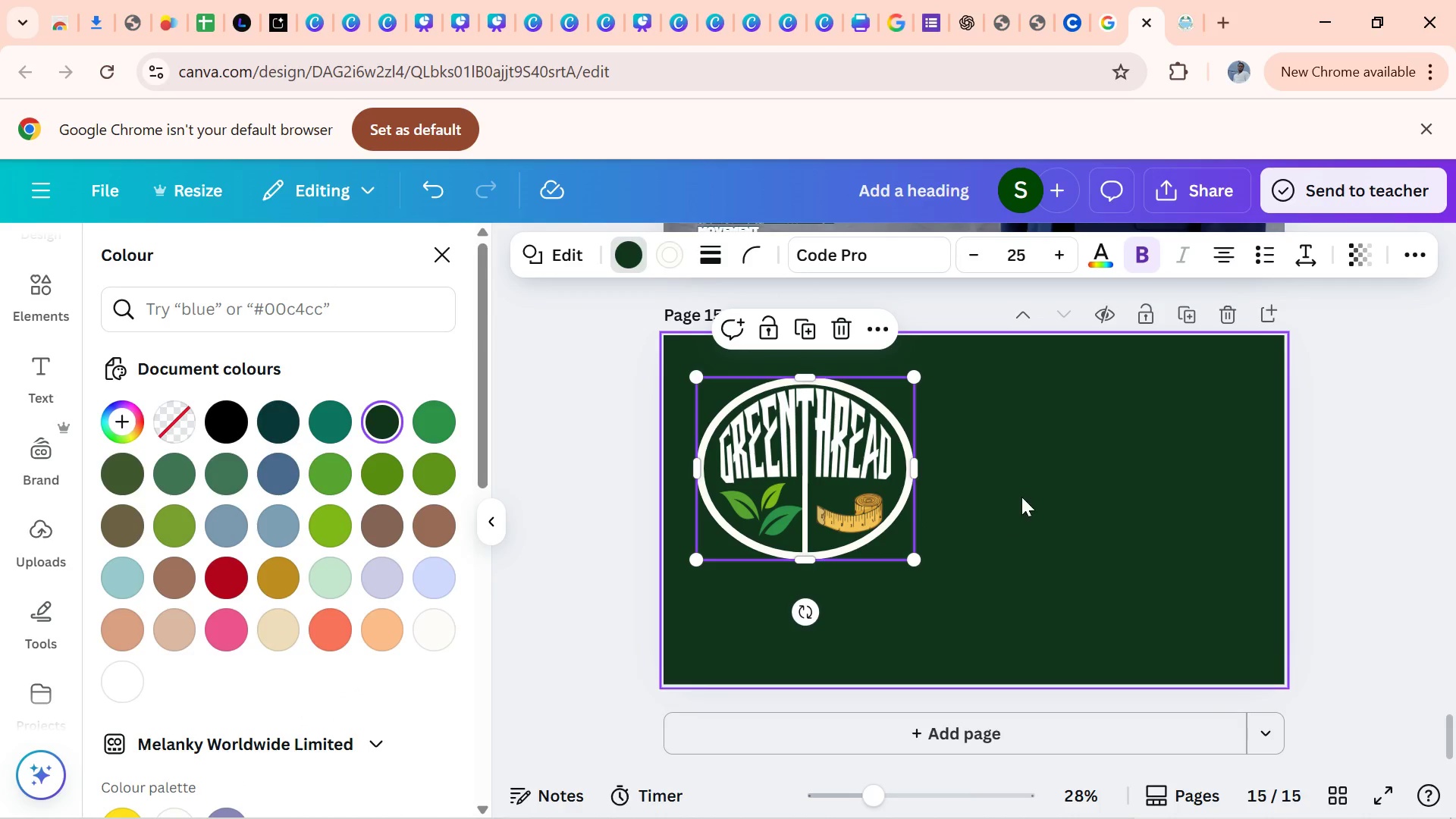 
left_click([1034, 465])
 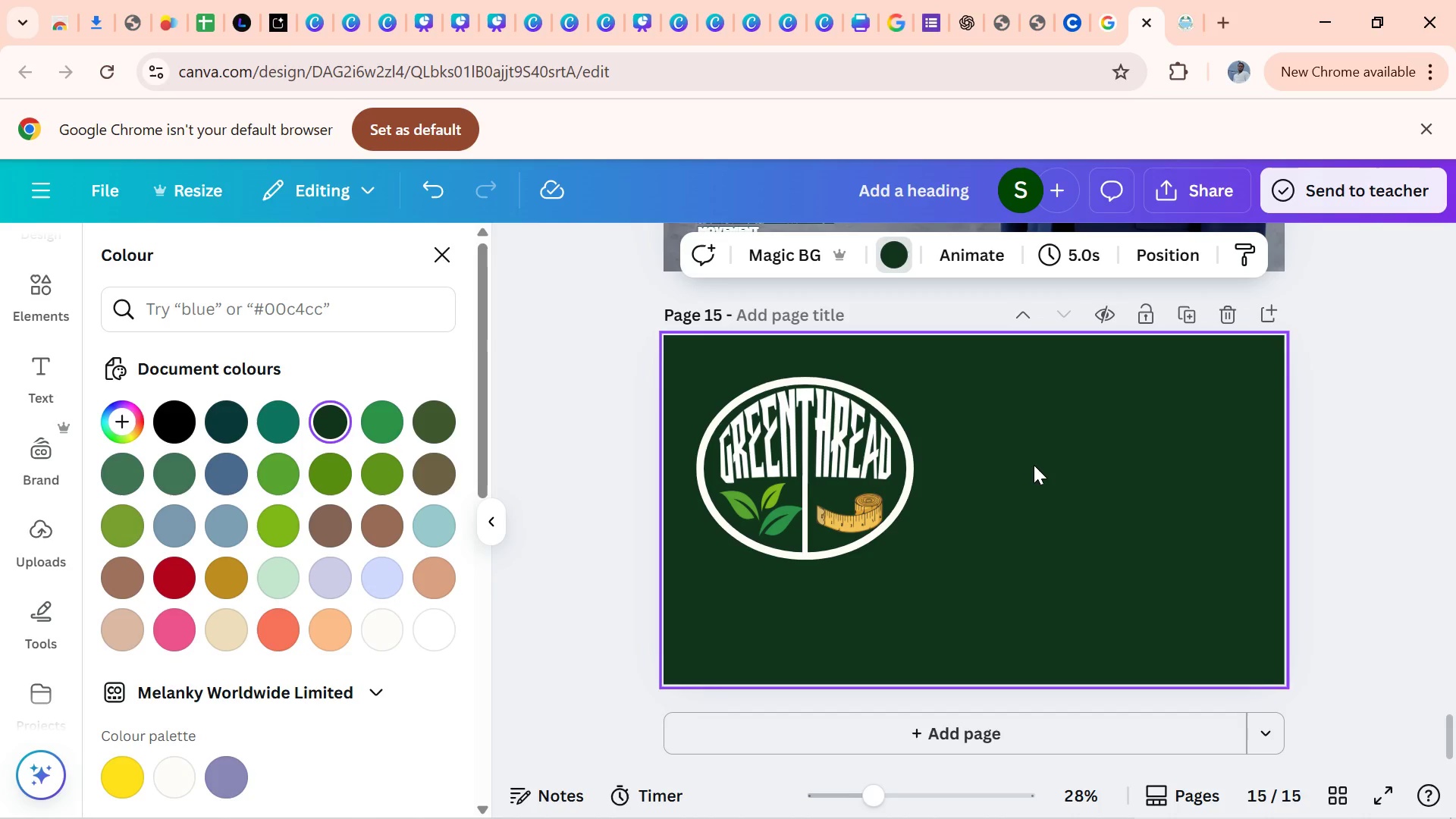 
wait(5.98)
 